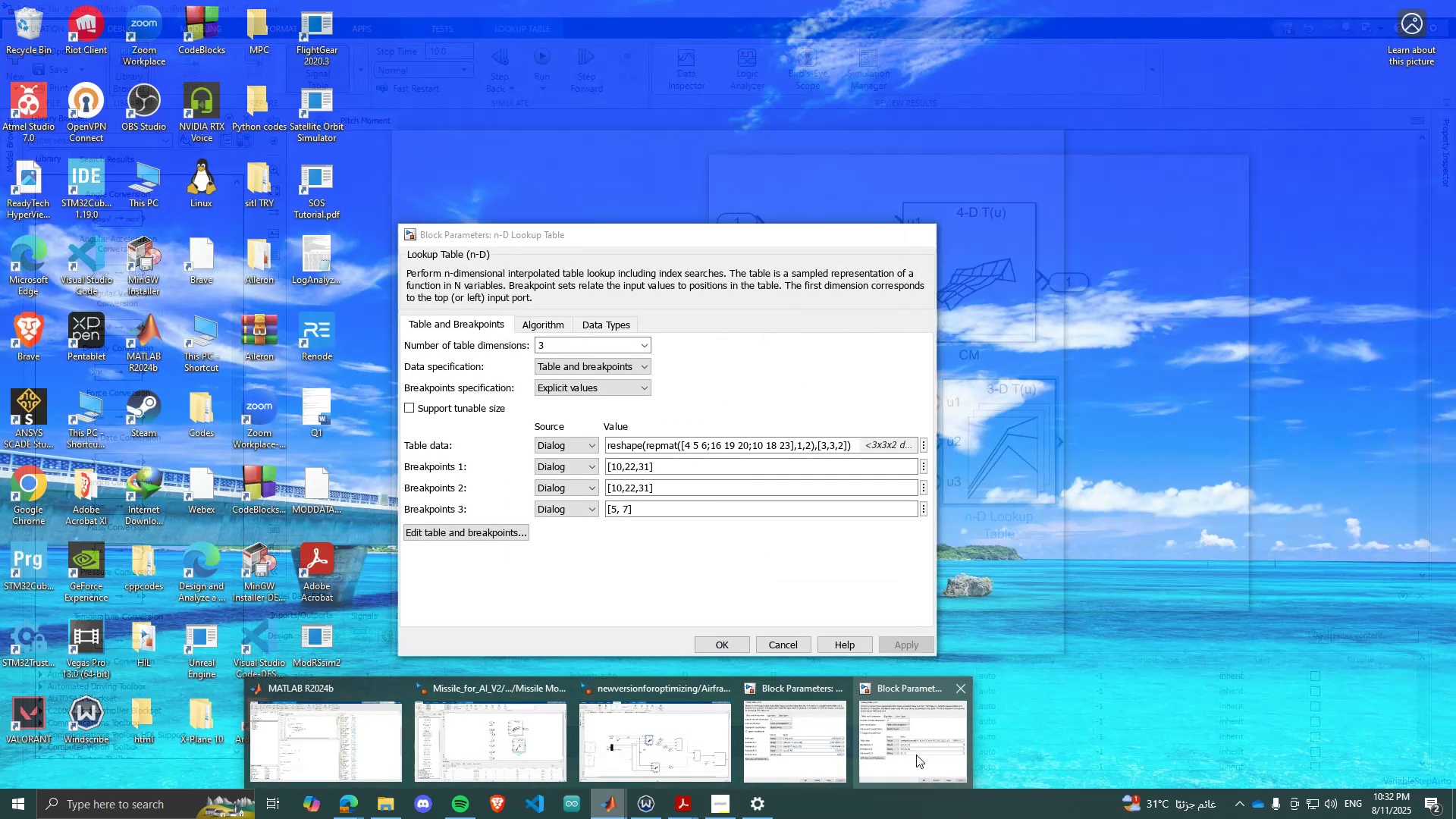 
left_click([848, 753])
 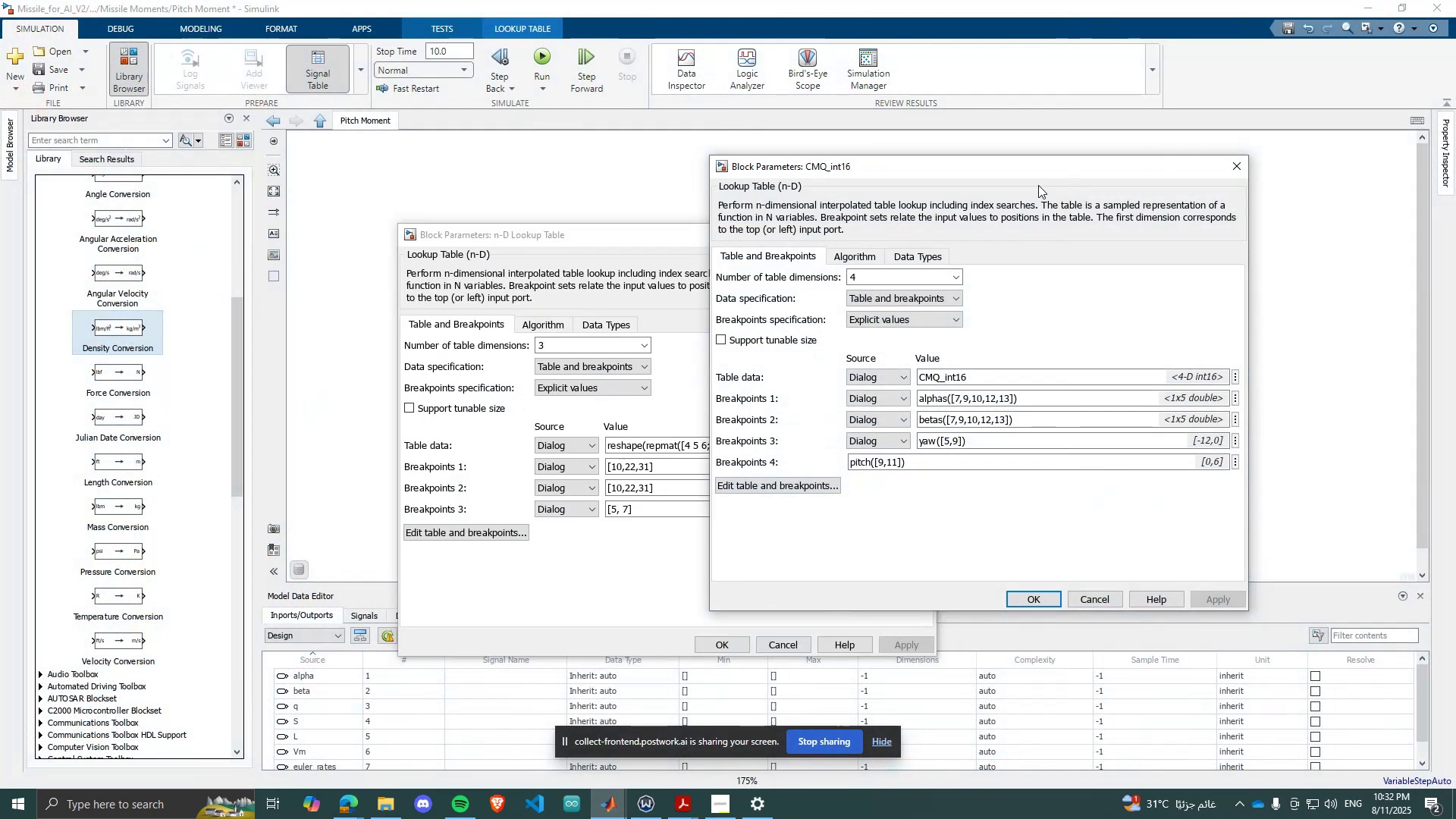 
left_click_drag(start_coordinate=[1030, 174], to_coordinate=[1216, 239])
 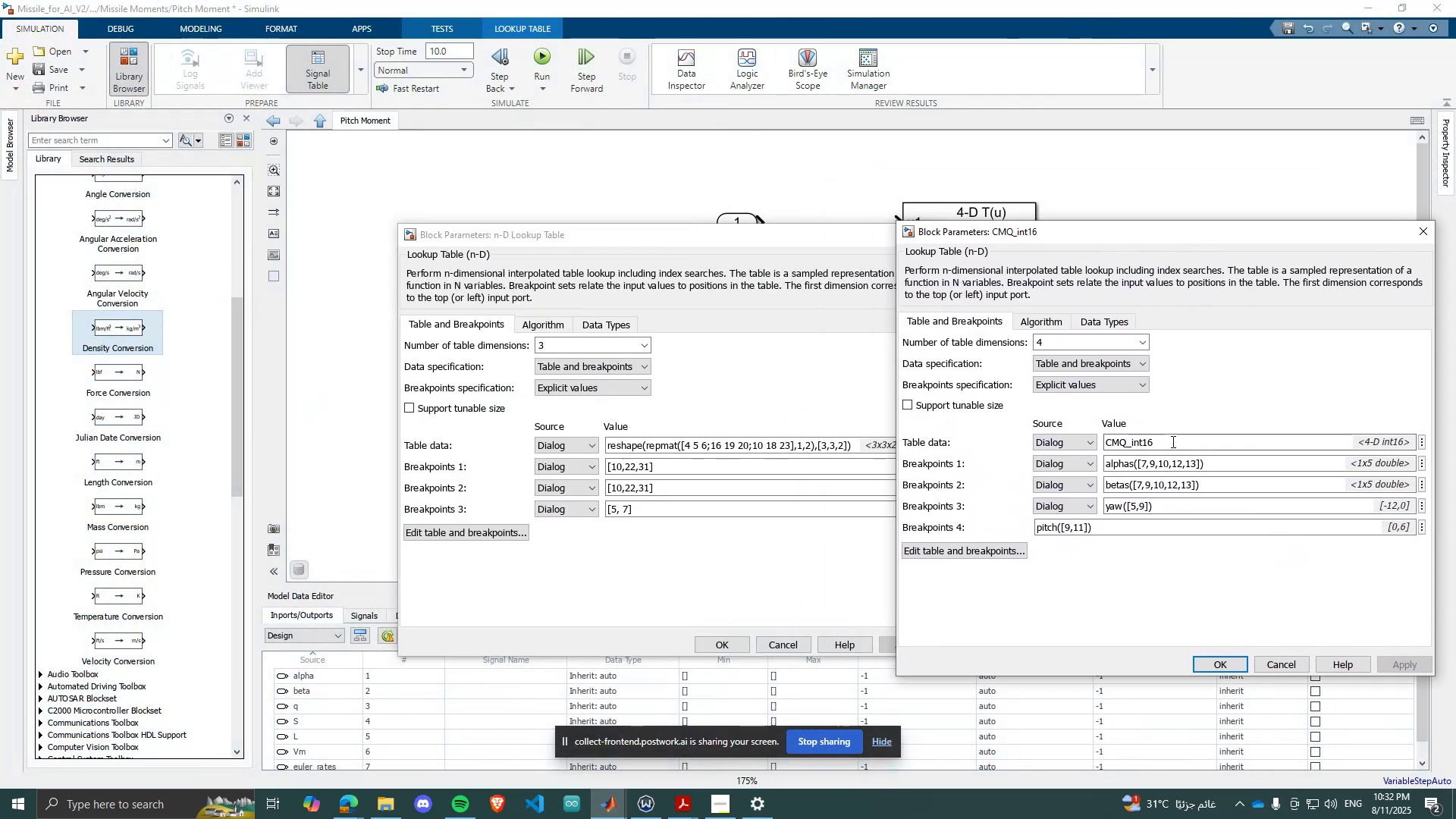 
left_click([1172, 441])
 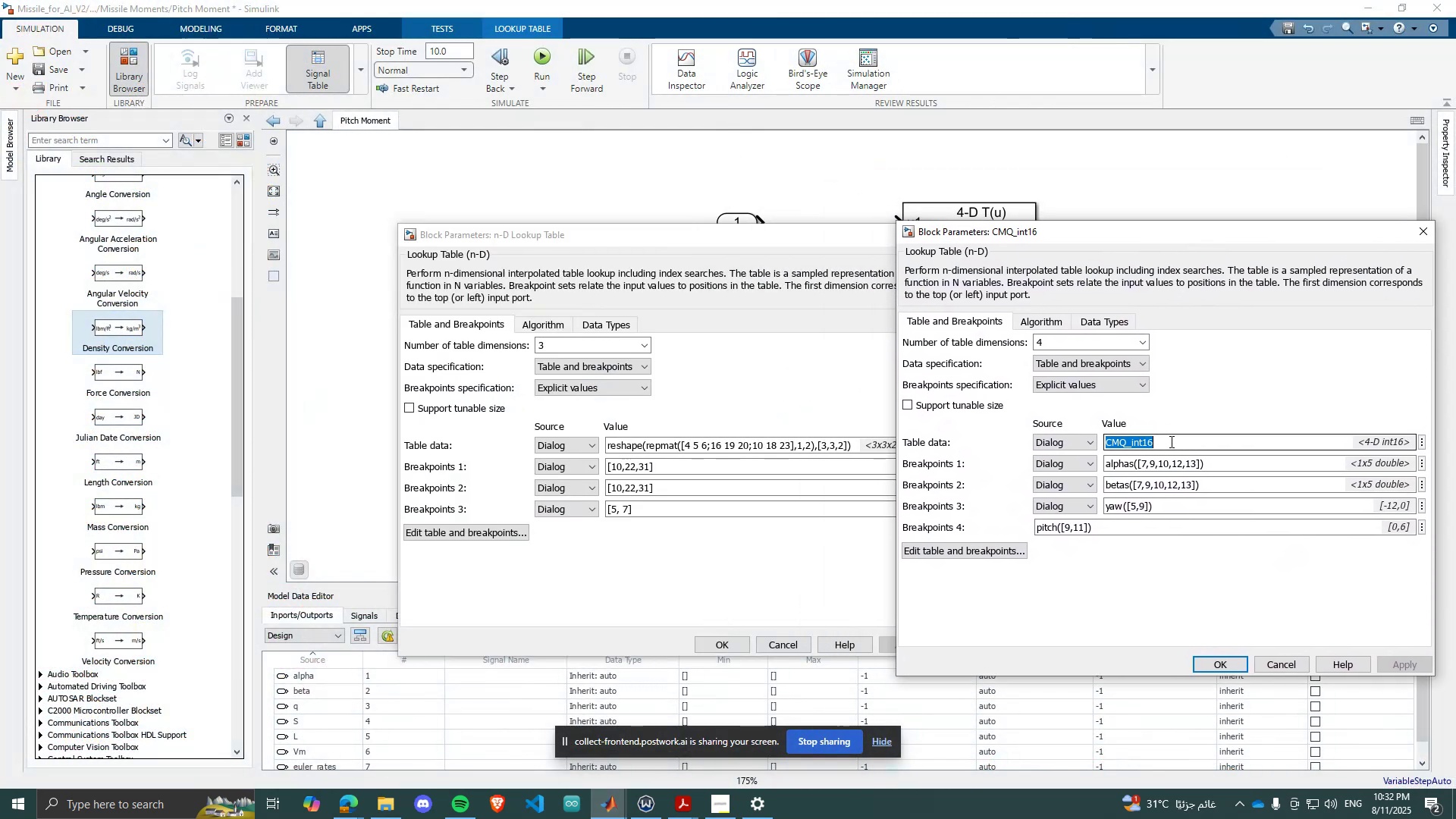 
key(Control+C)
 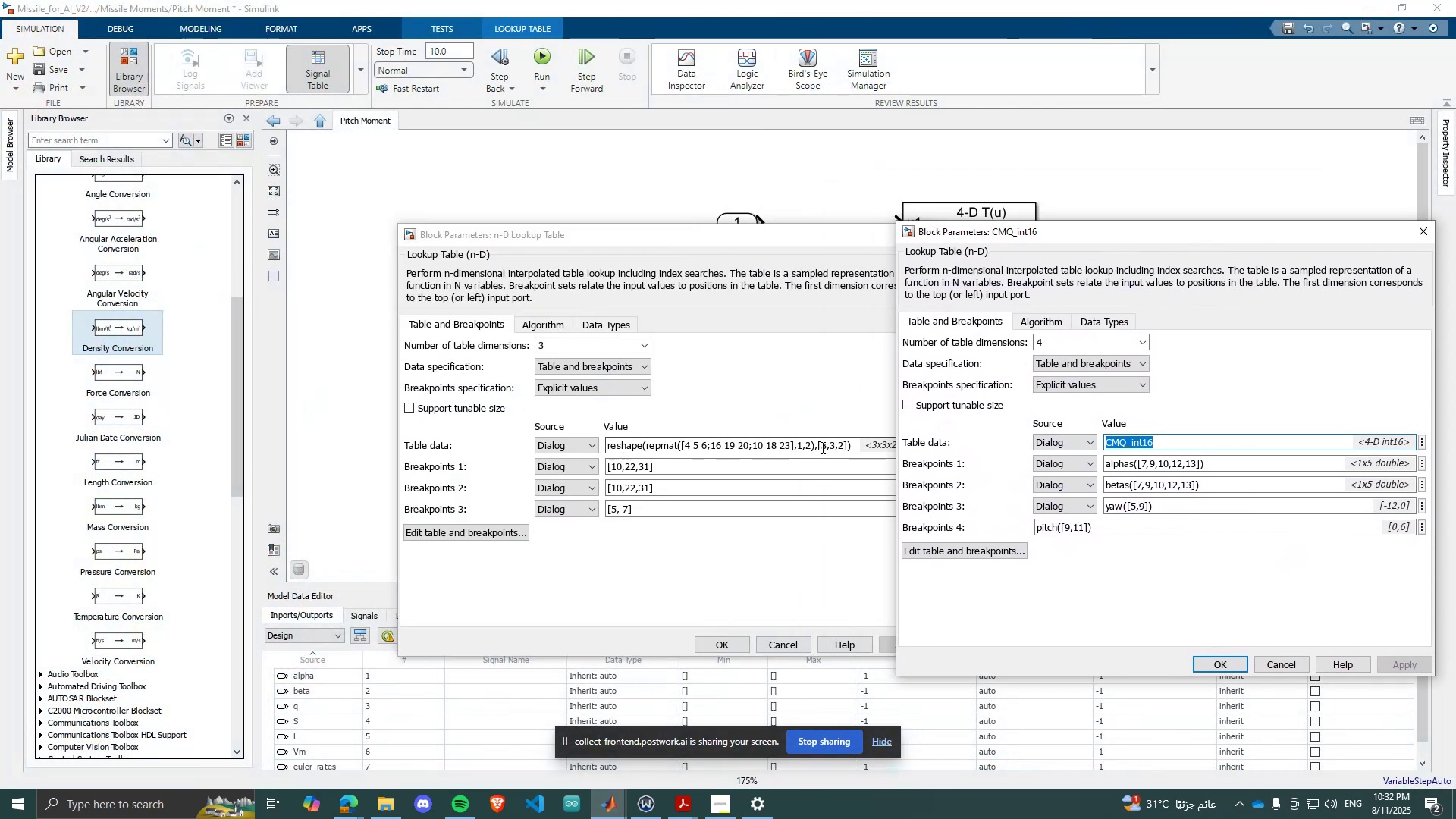 
left_click([821, 447])
 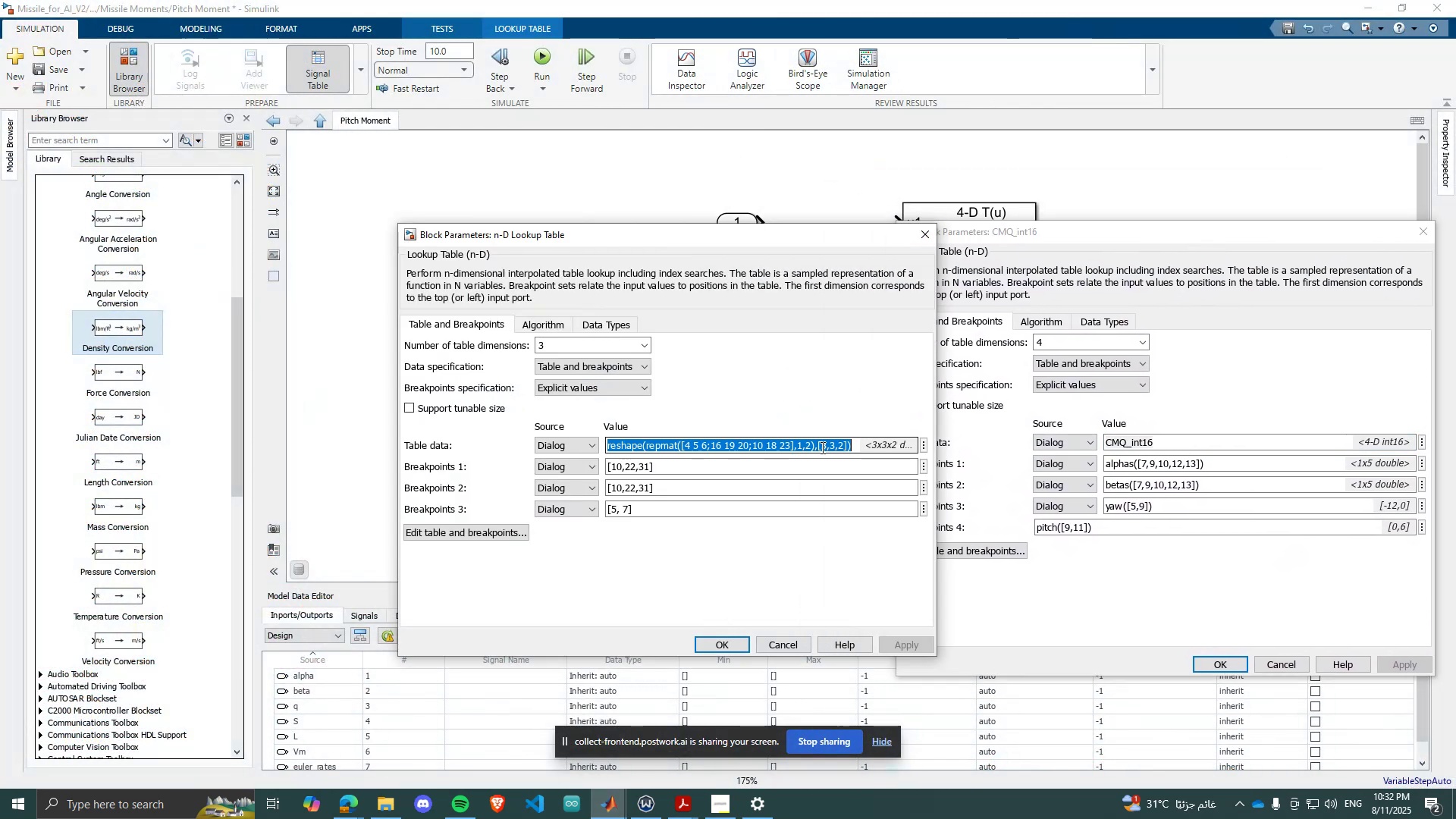 
key(Control+ControlLeft)
 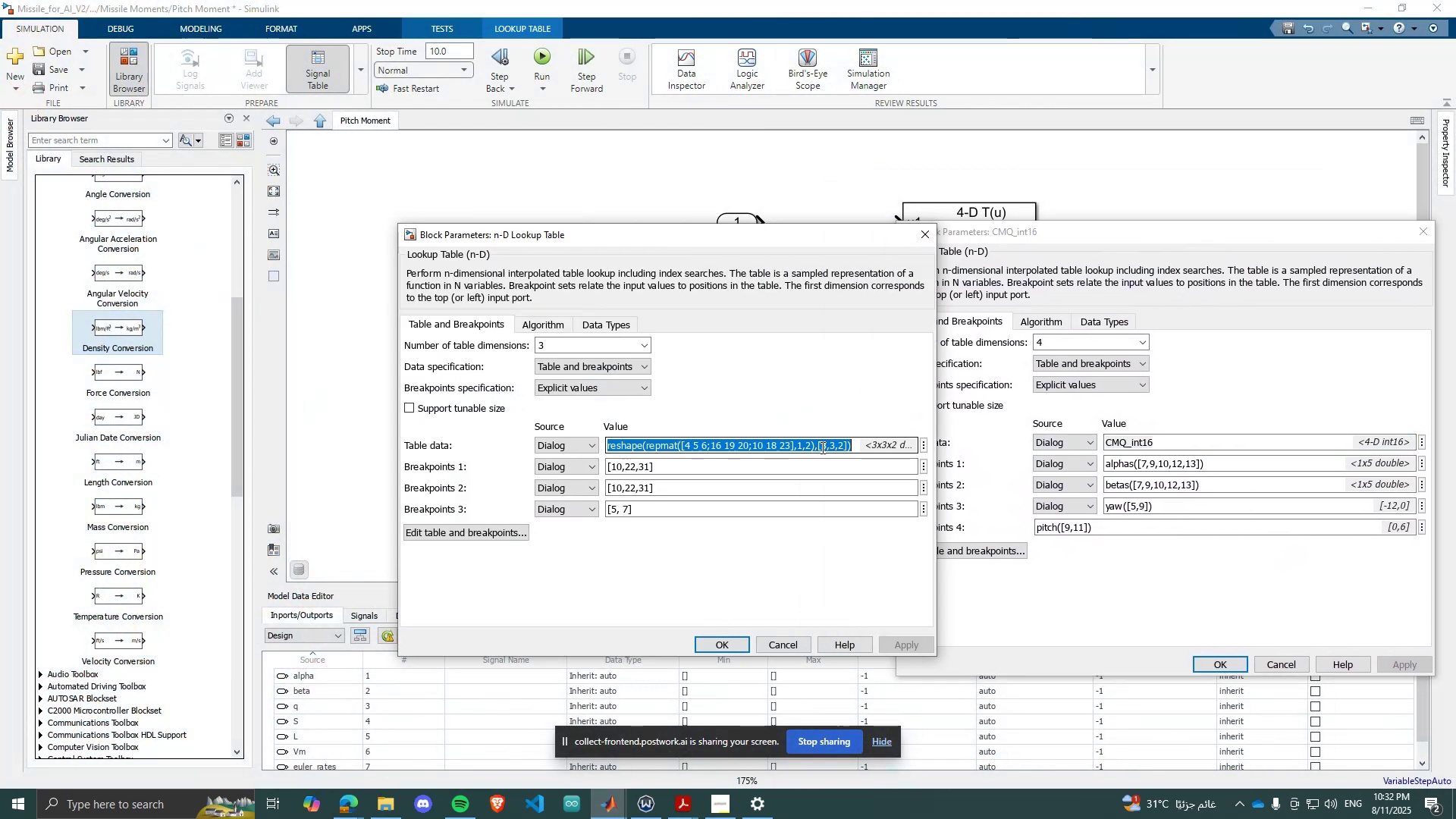 
key(Control+V)
 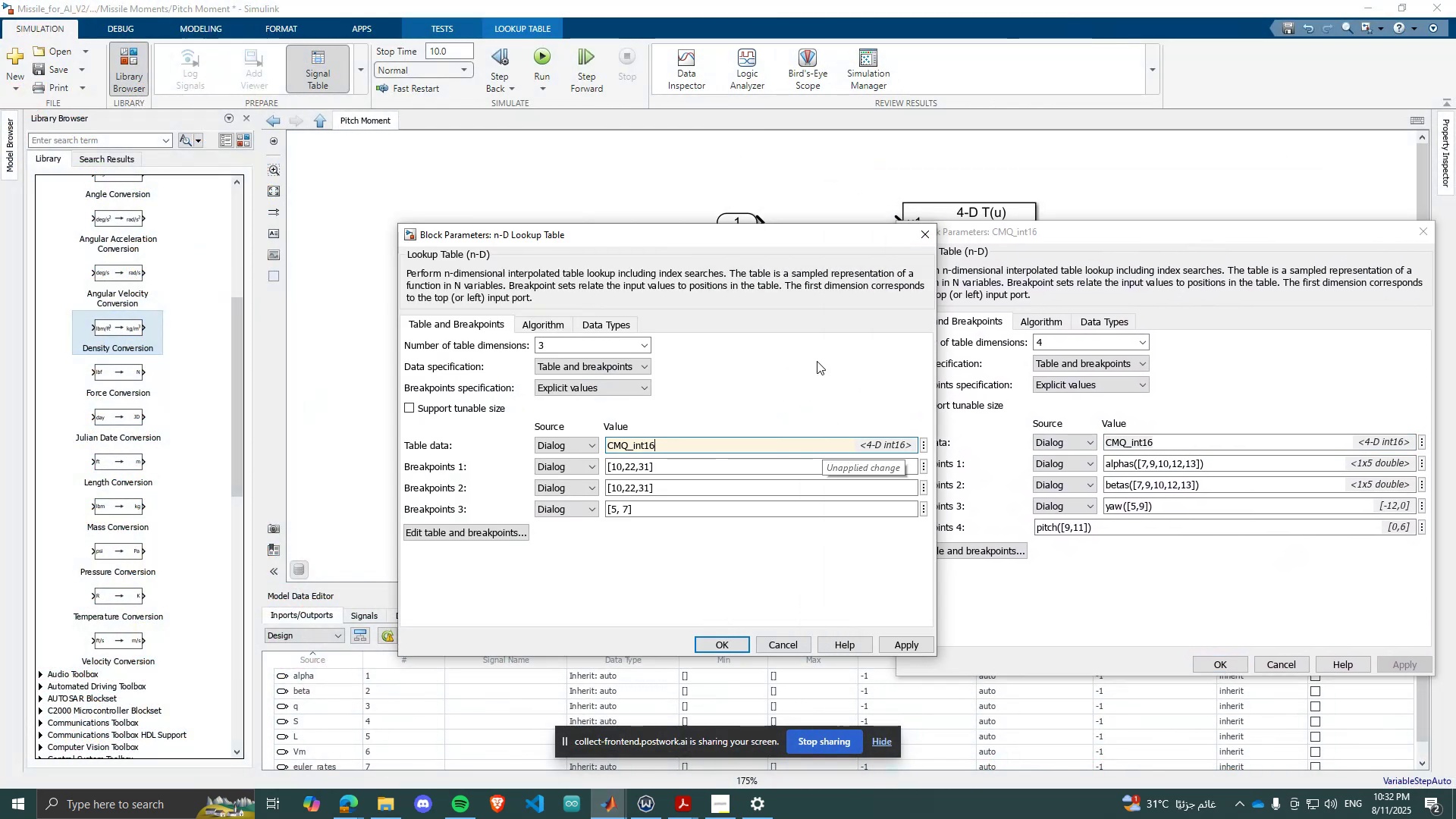 
left_click_drag(start_coordinate=[795, 230], to_coordinate=[706, 227])
 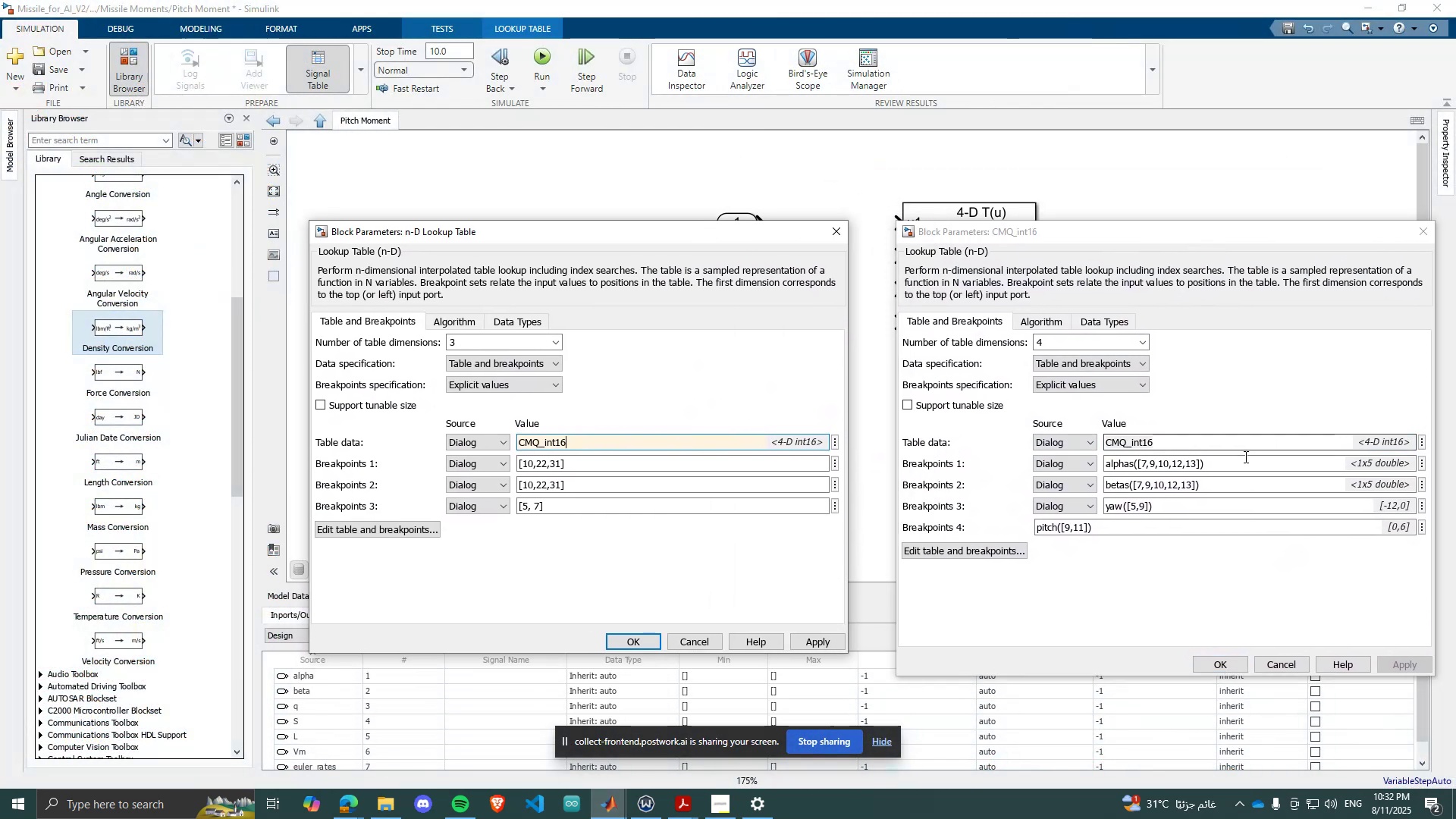 
left_click([1243, 457])
 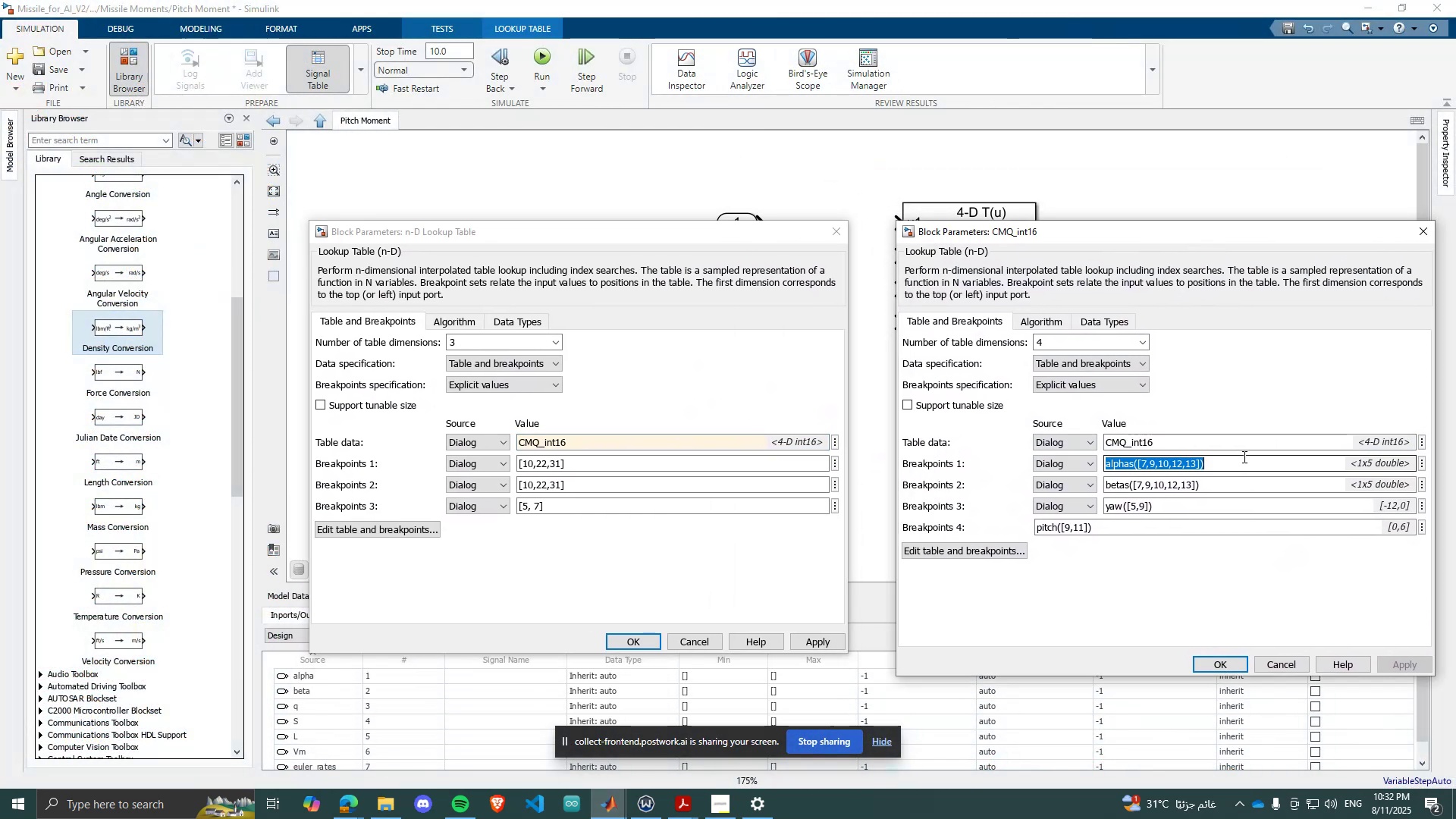 
key(Control+ControlLeft)
 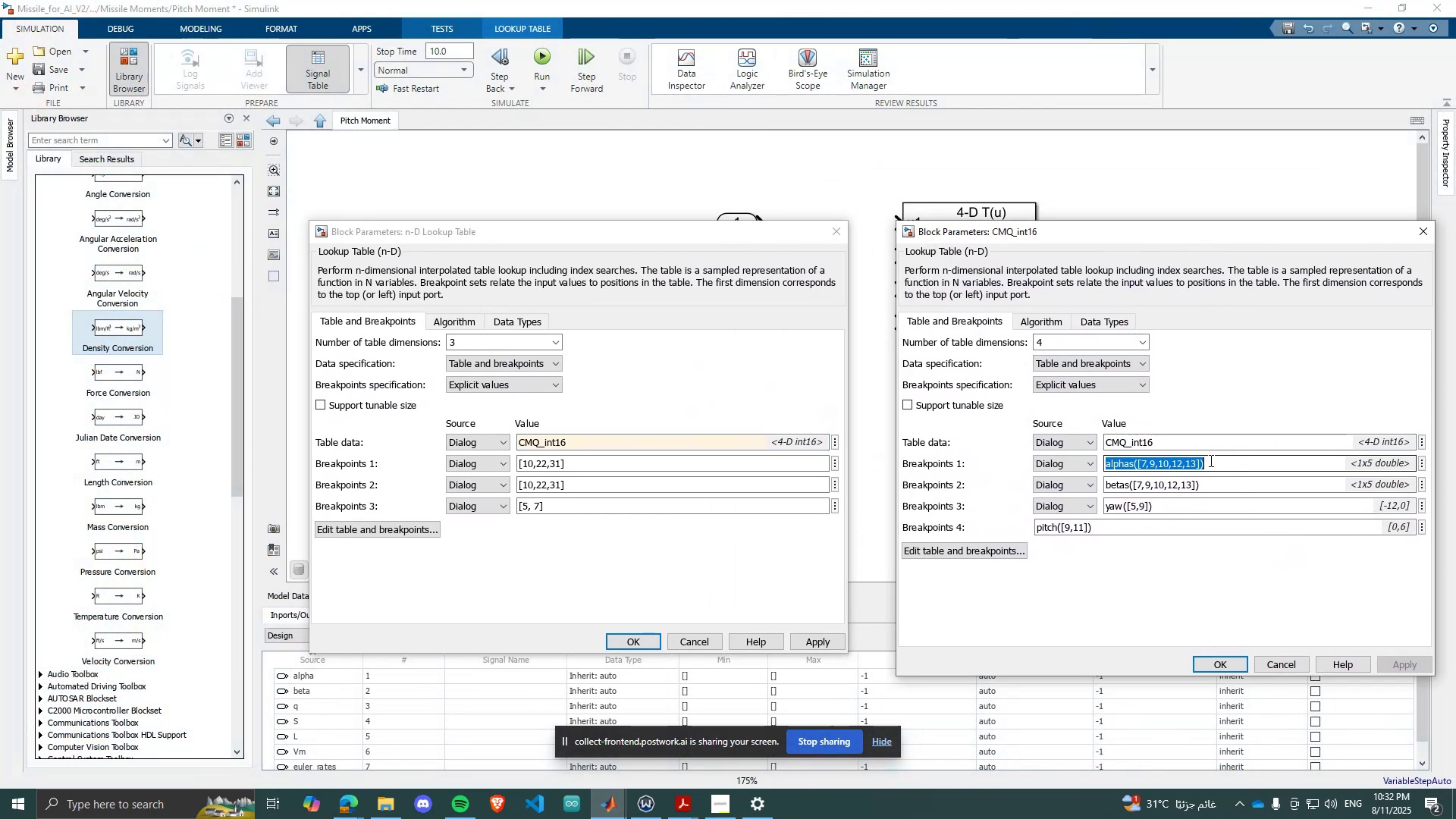 
key(Control+C)
 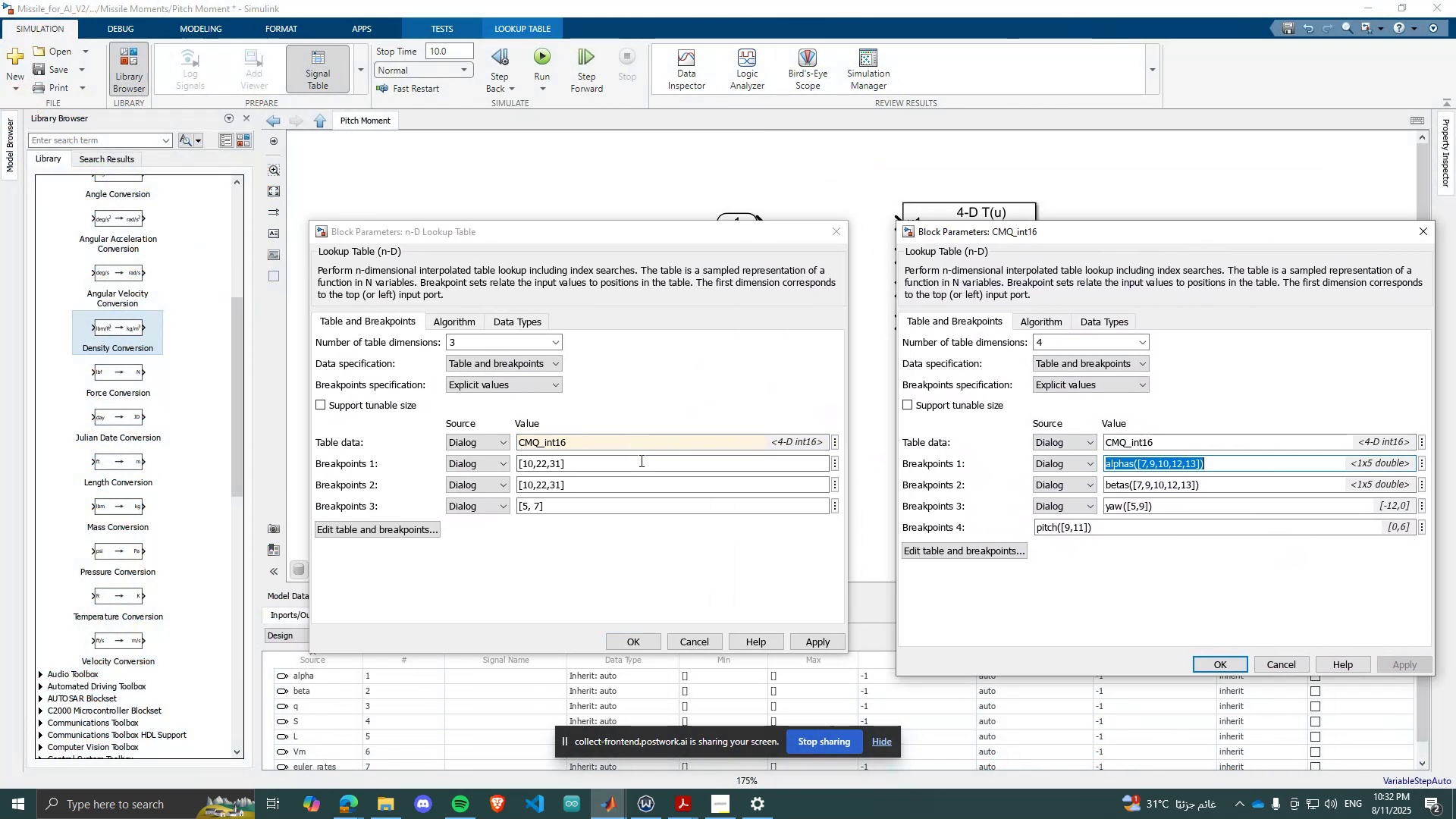 
left_click([645, 463])
 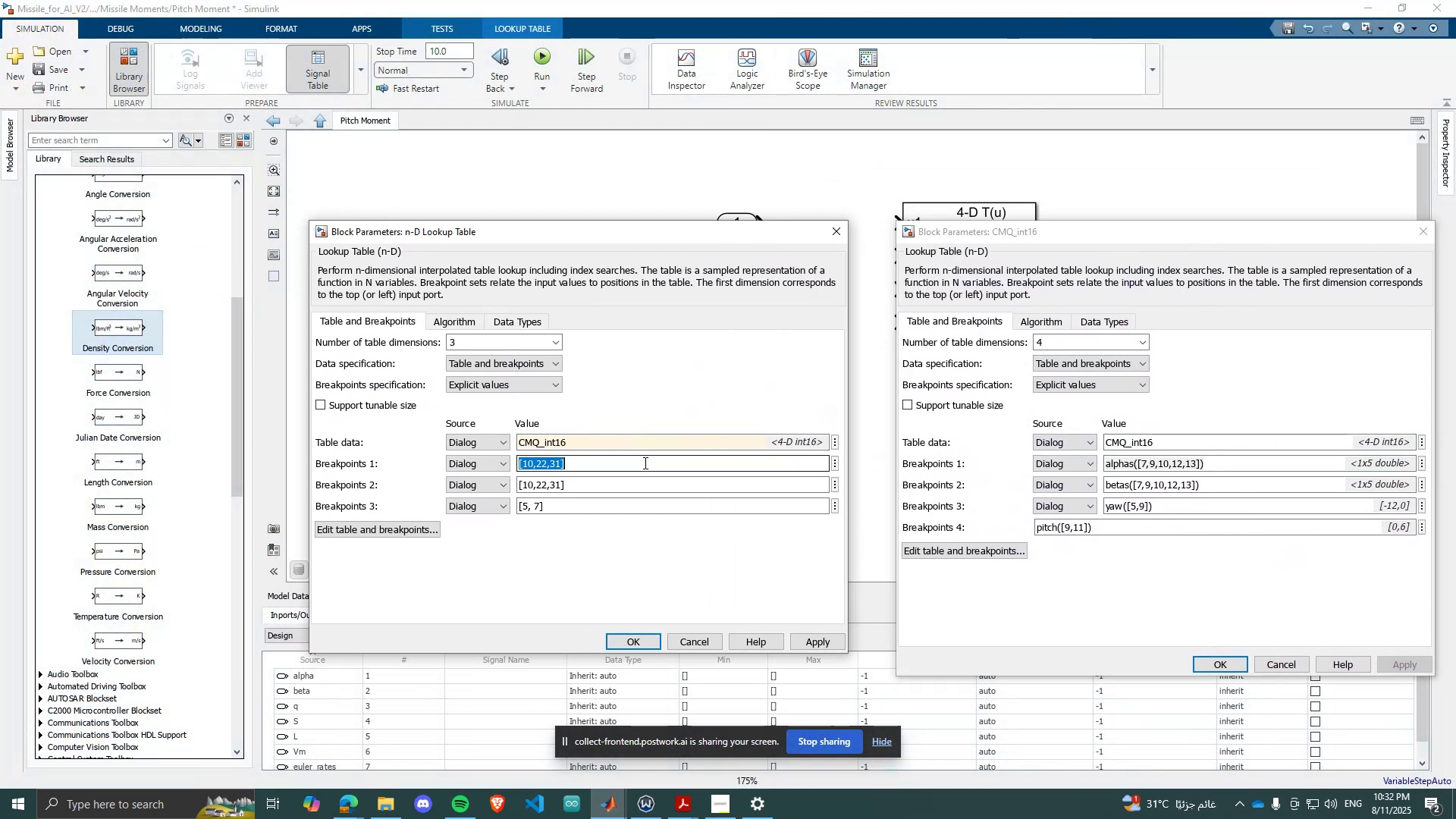 
key(Control+ControlLeft)
 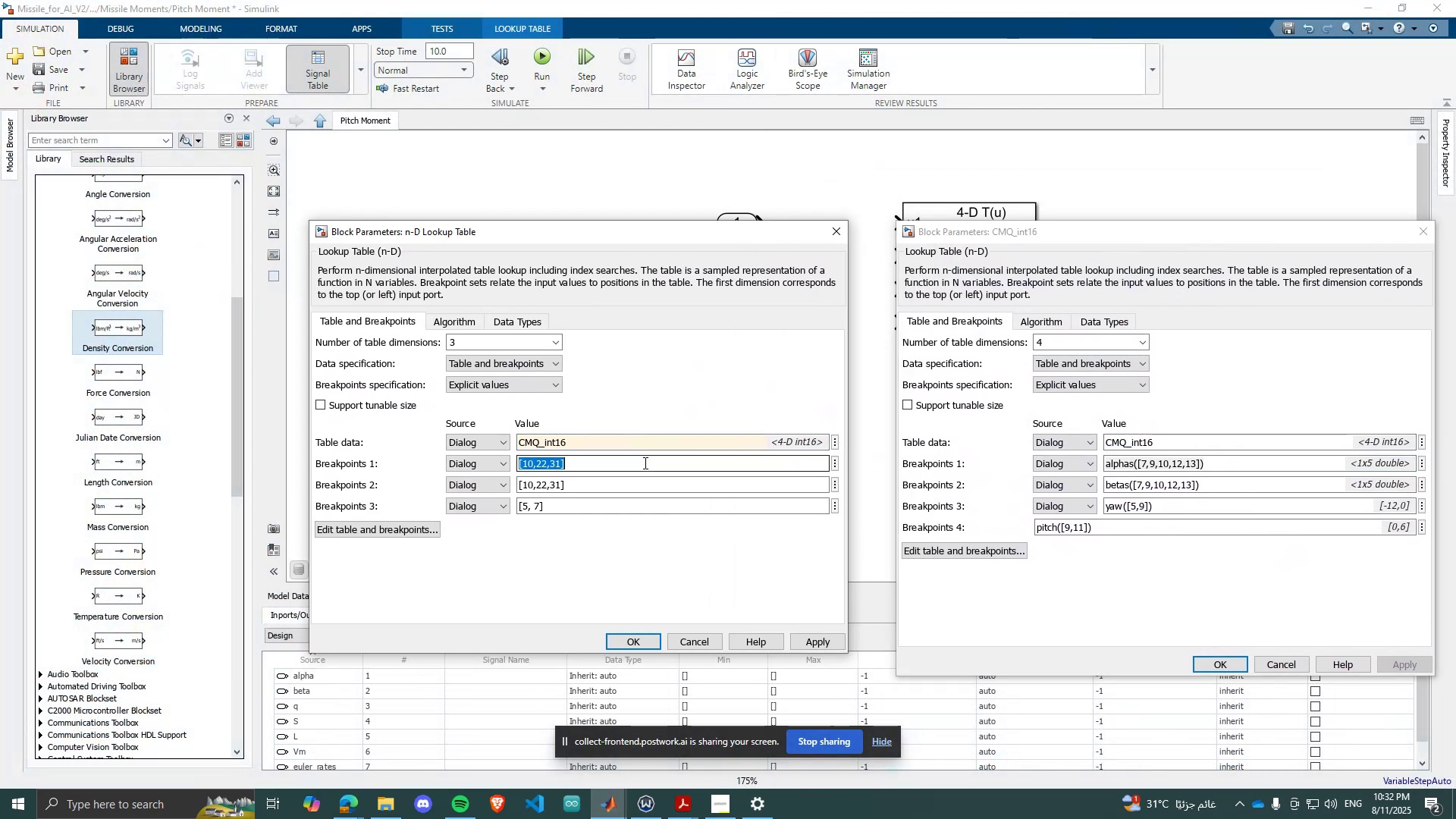 
key(Control+V)
 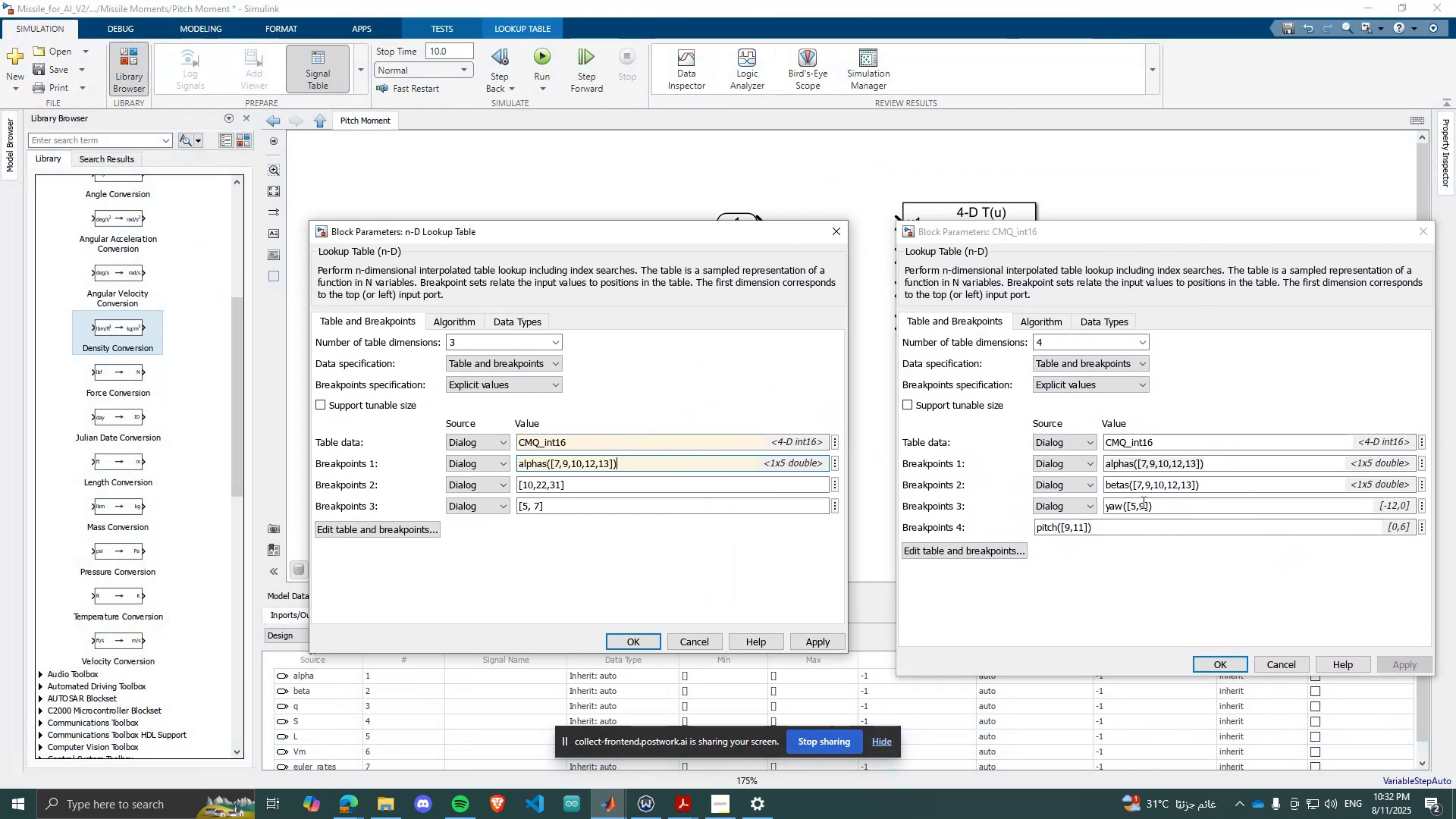 
left_click([1153, 484])
 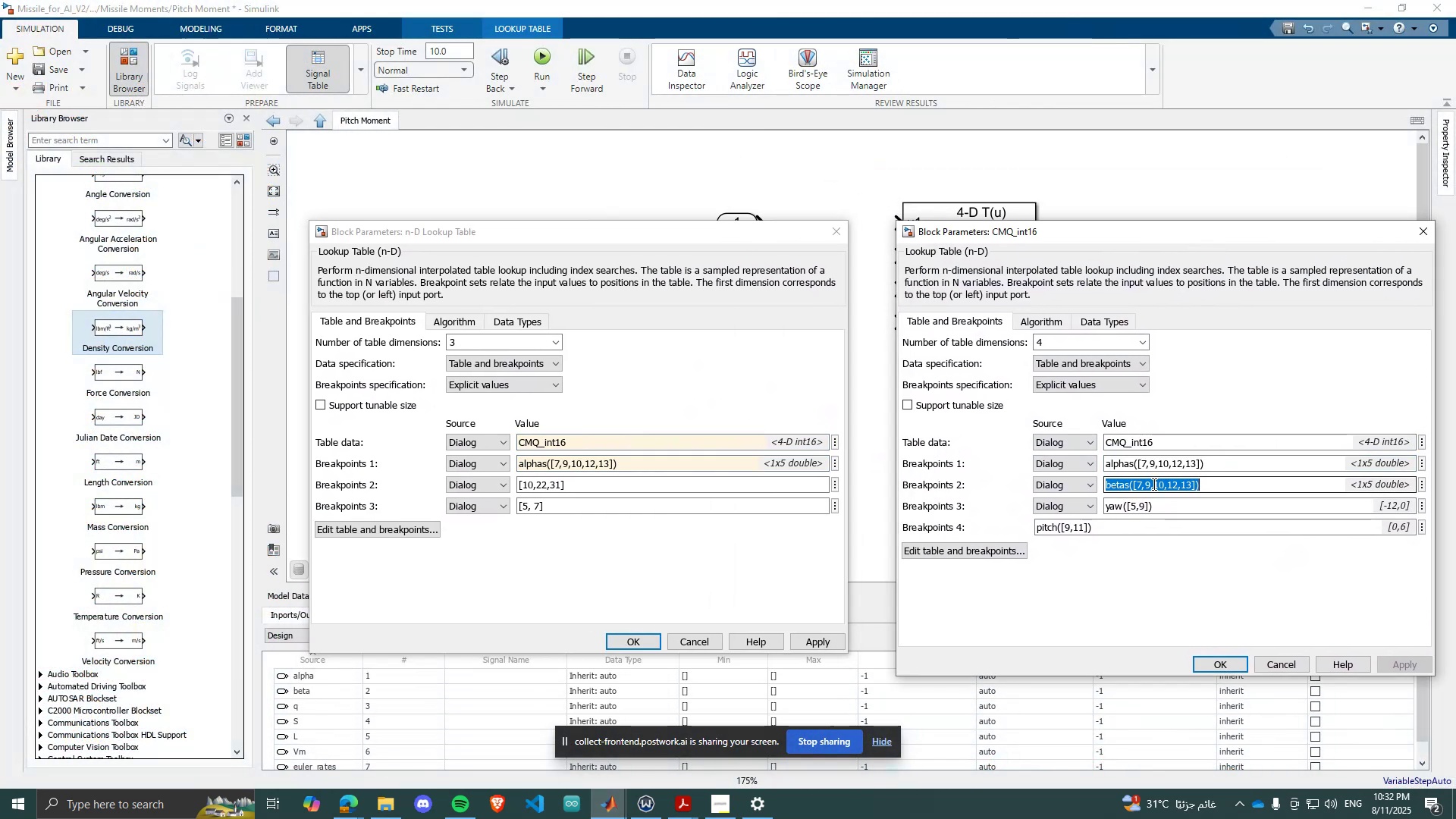 
key(Control+ControlLeft)
 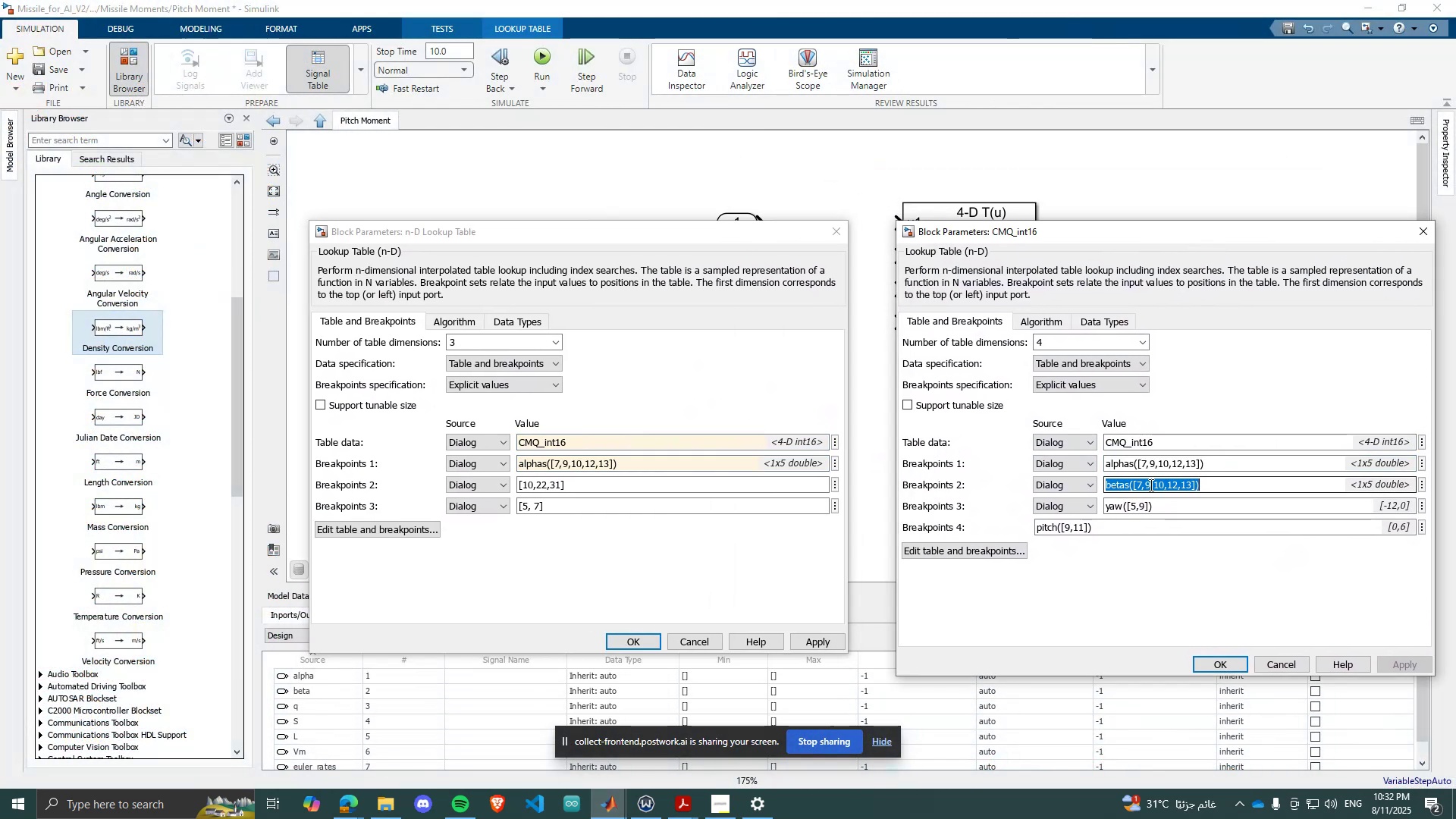 
key(Control+C)
 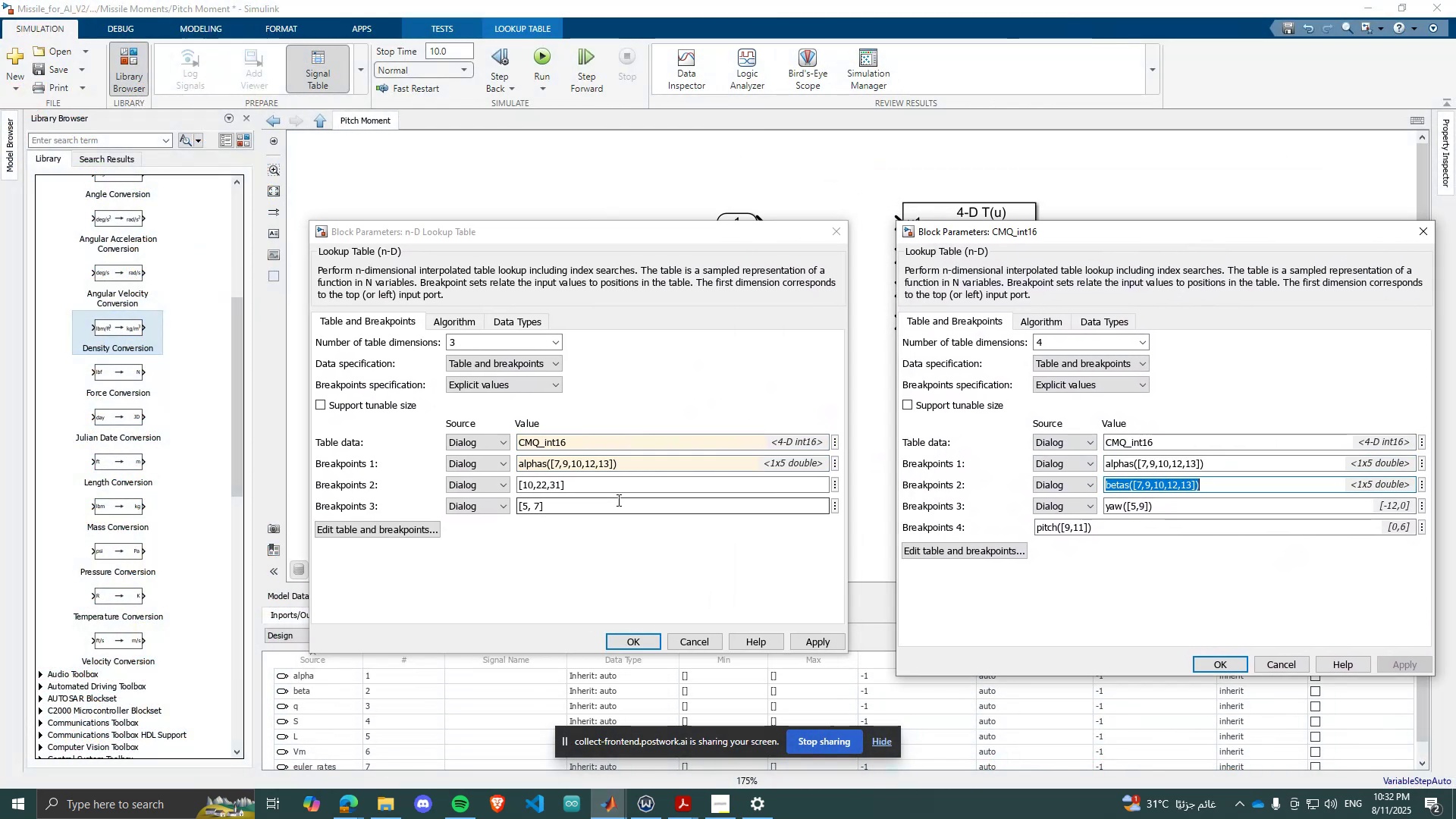 
left_click([613, 489])
 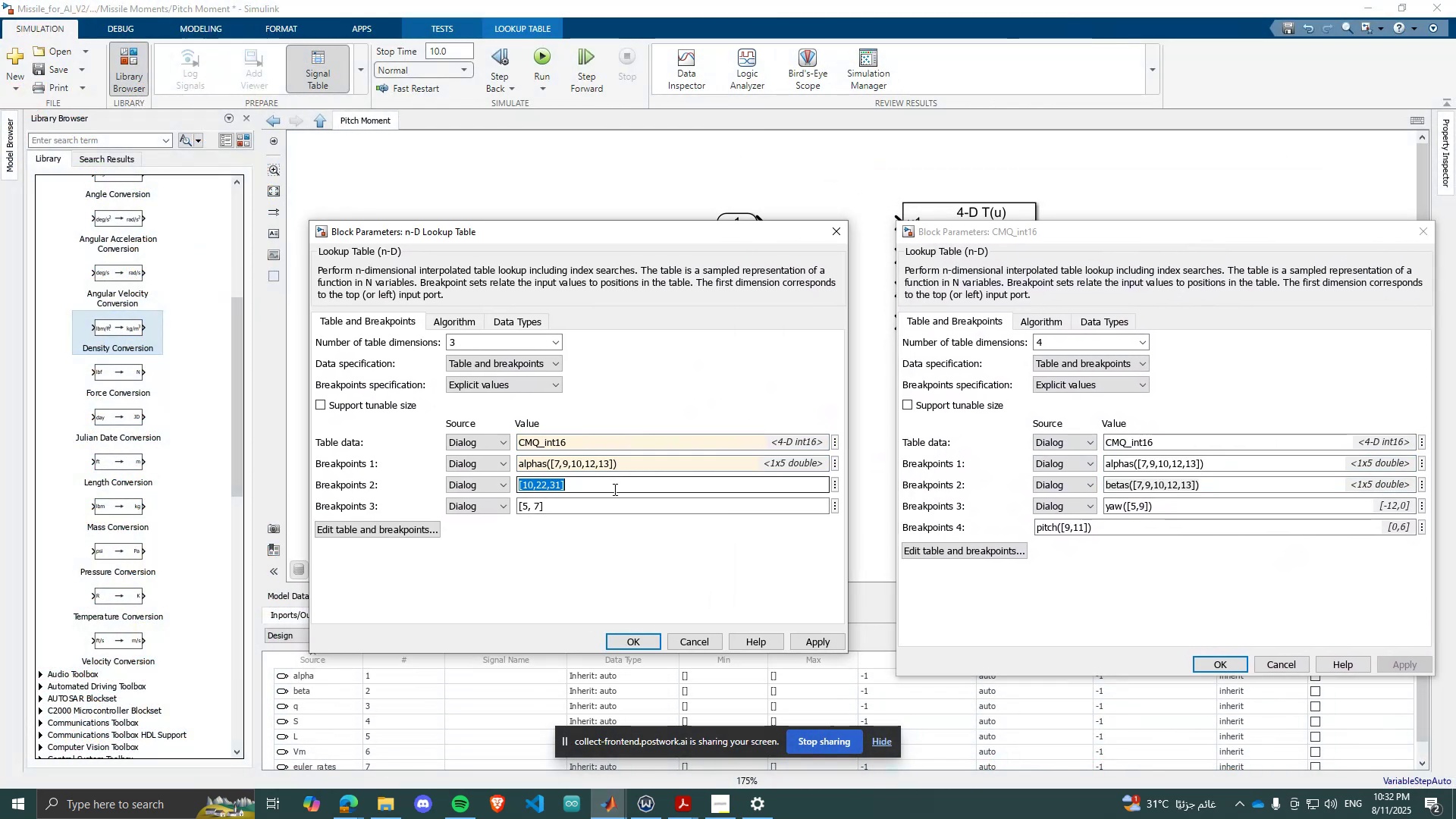 
key(Control+ControlLeft)
 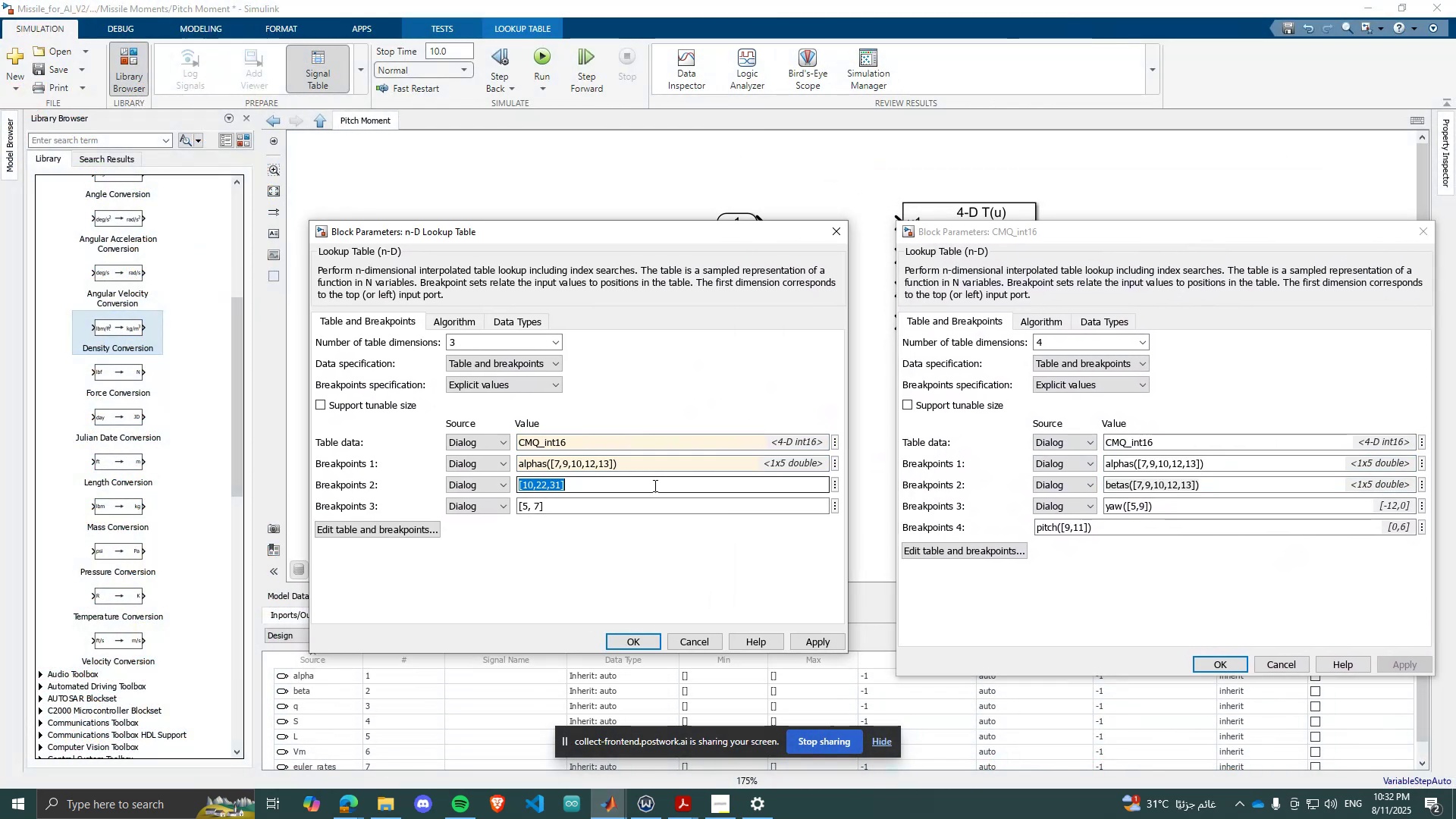 
key(Control+V)
 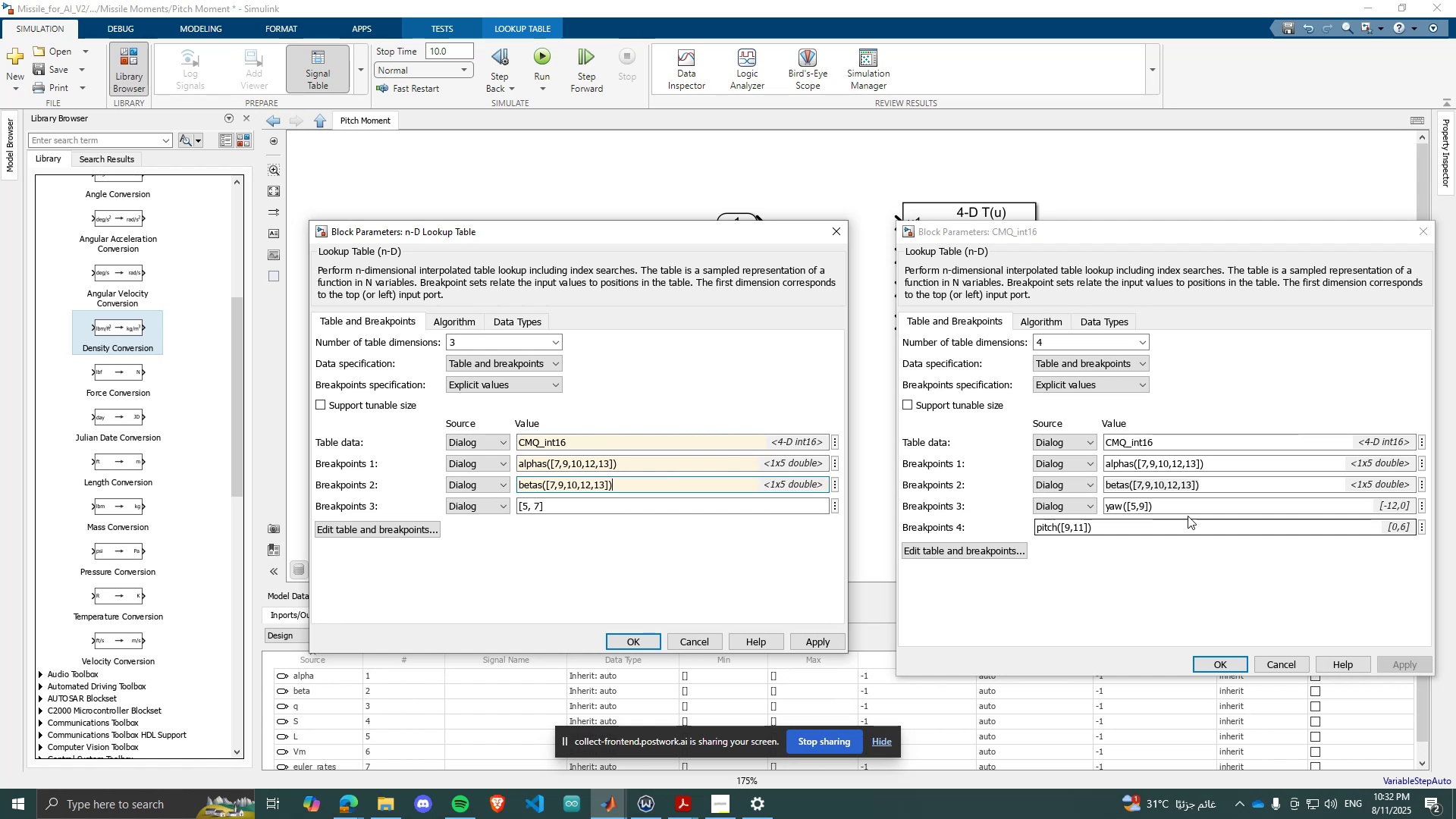 
left_click([1177, 503])
 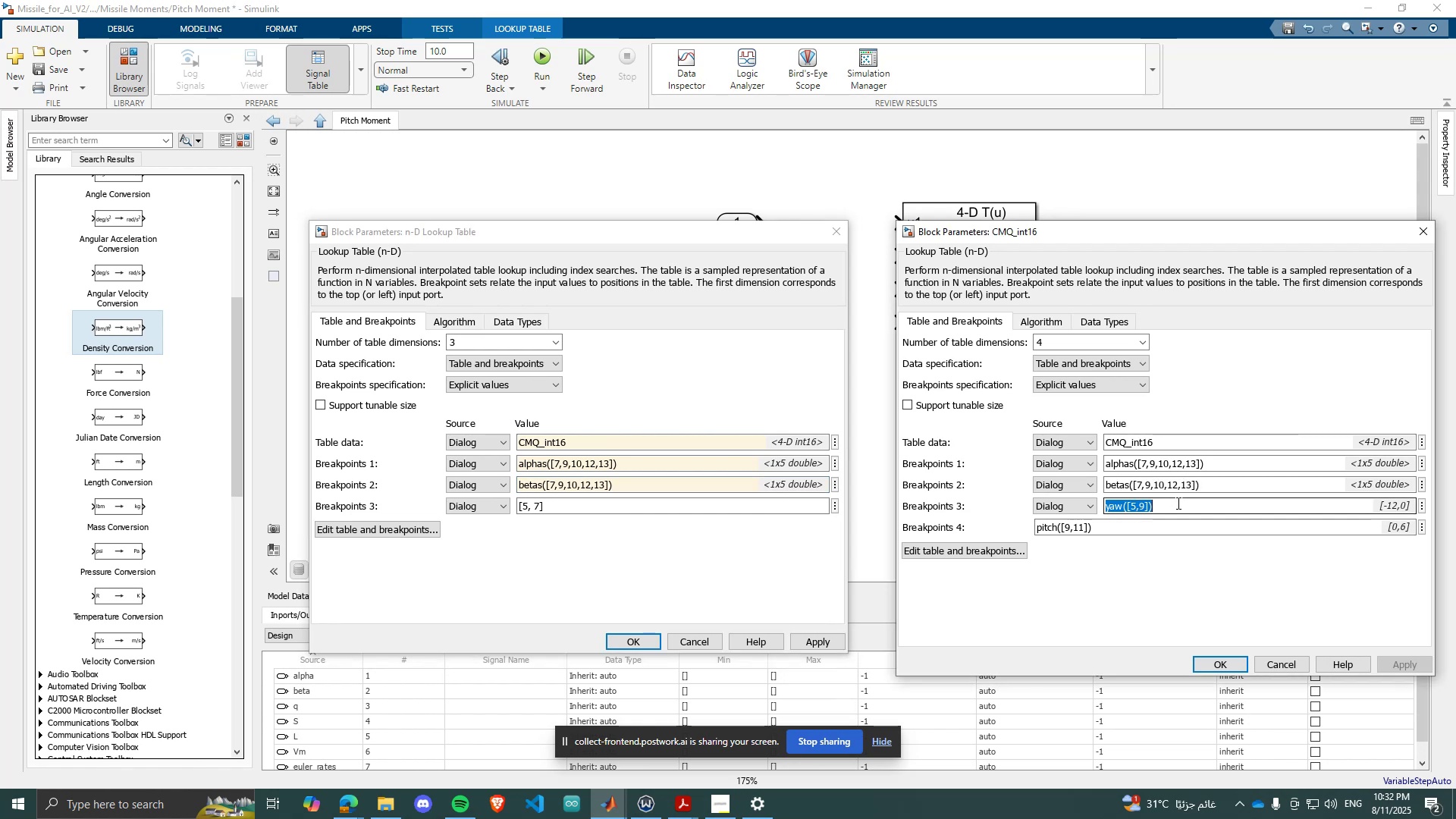 
key(Control+C)
 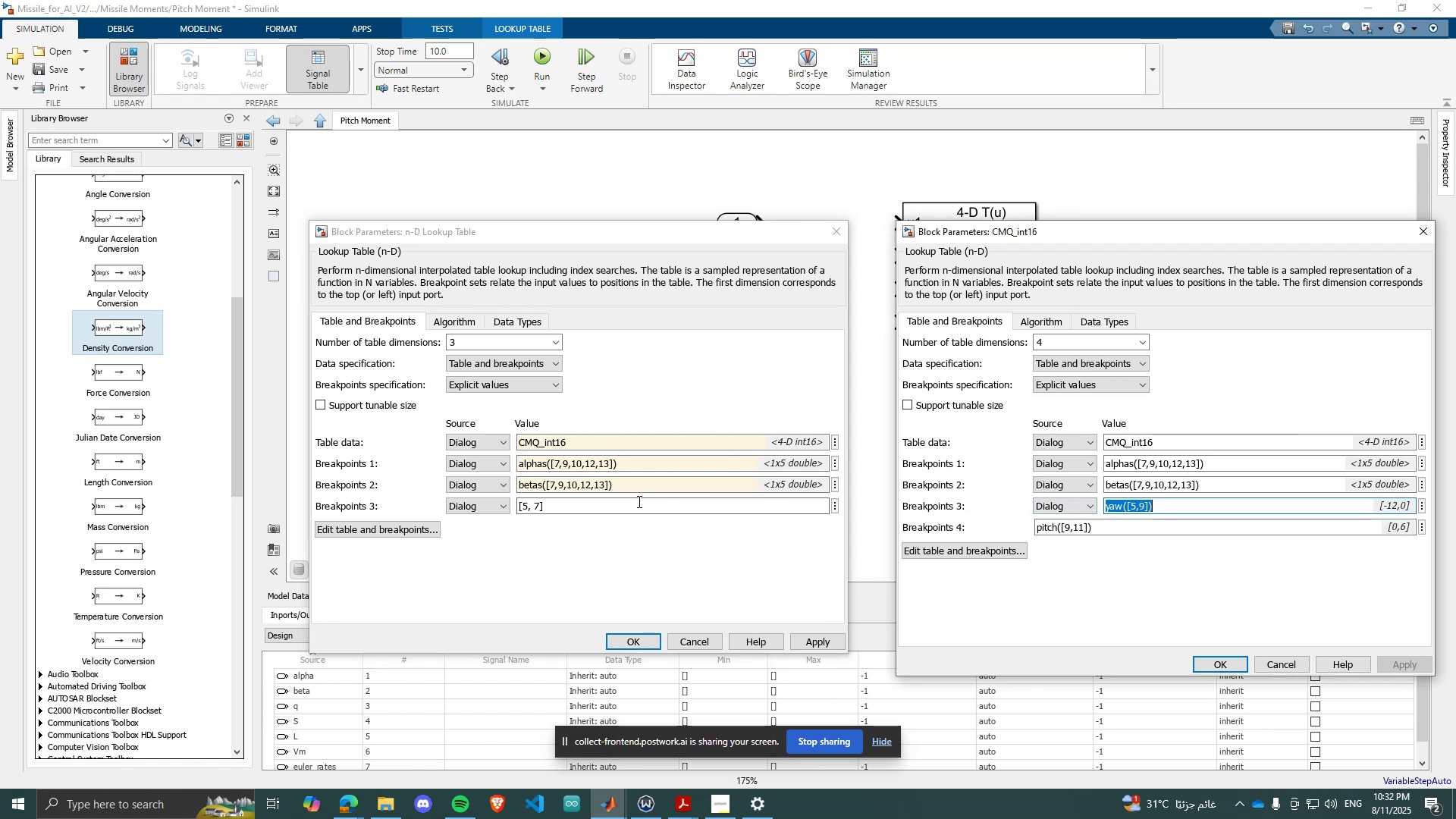 
left_click([640, 502])
 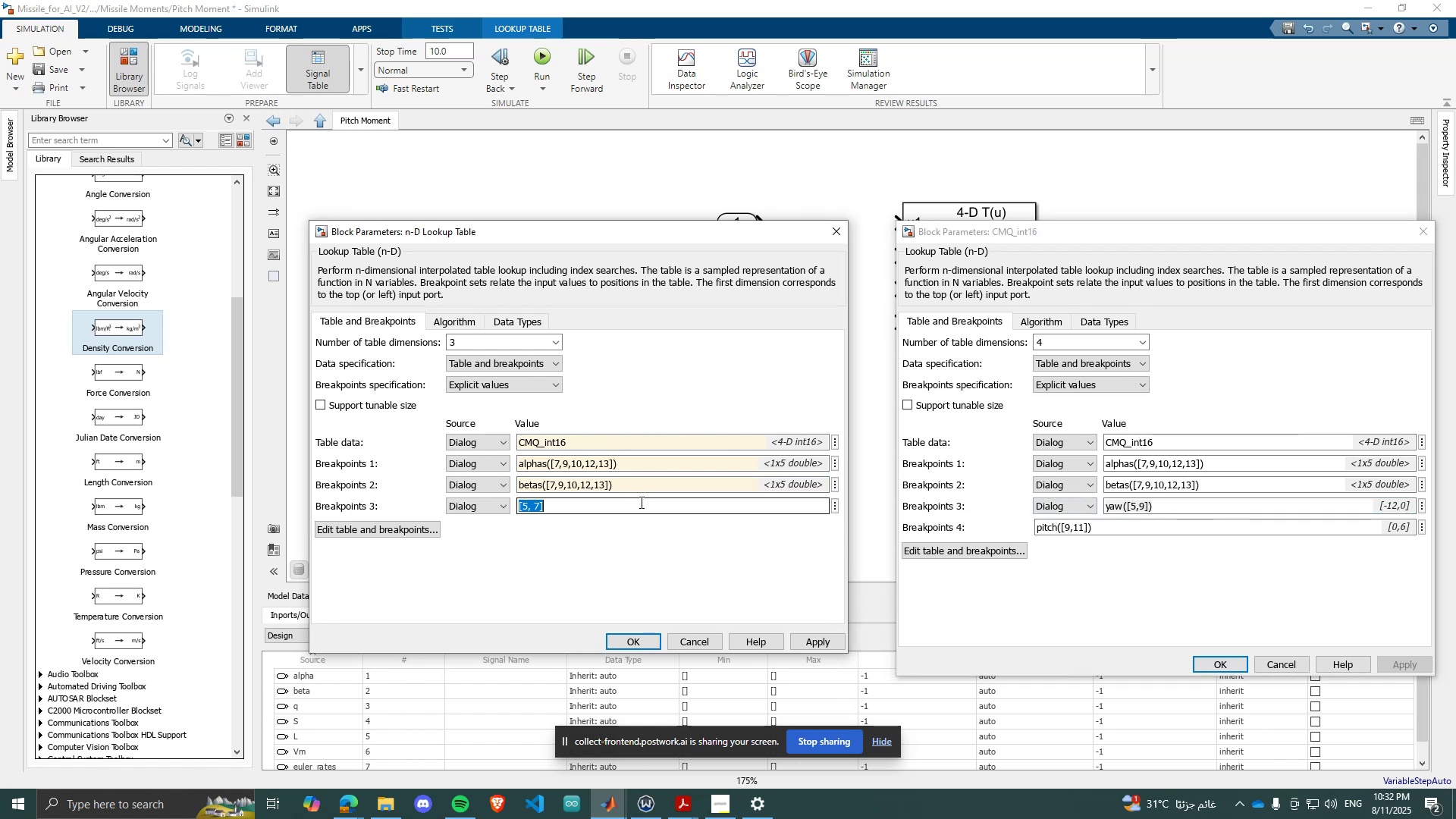 
key(Control+ControlLeft)
 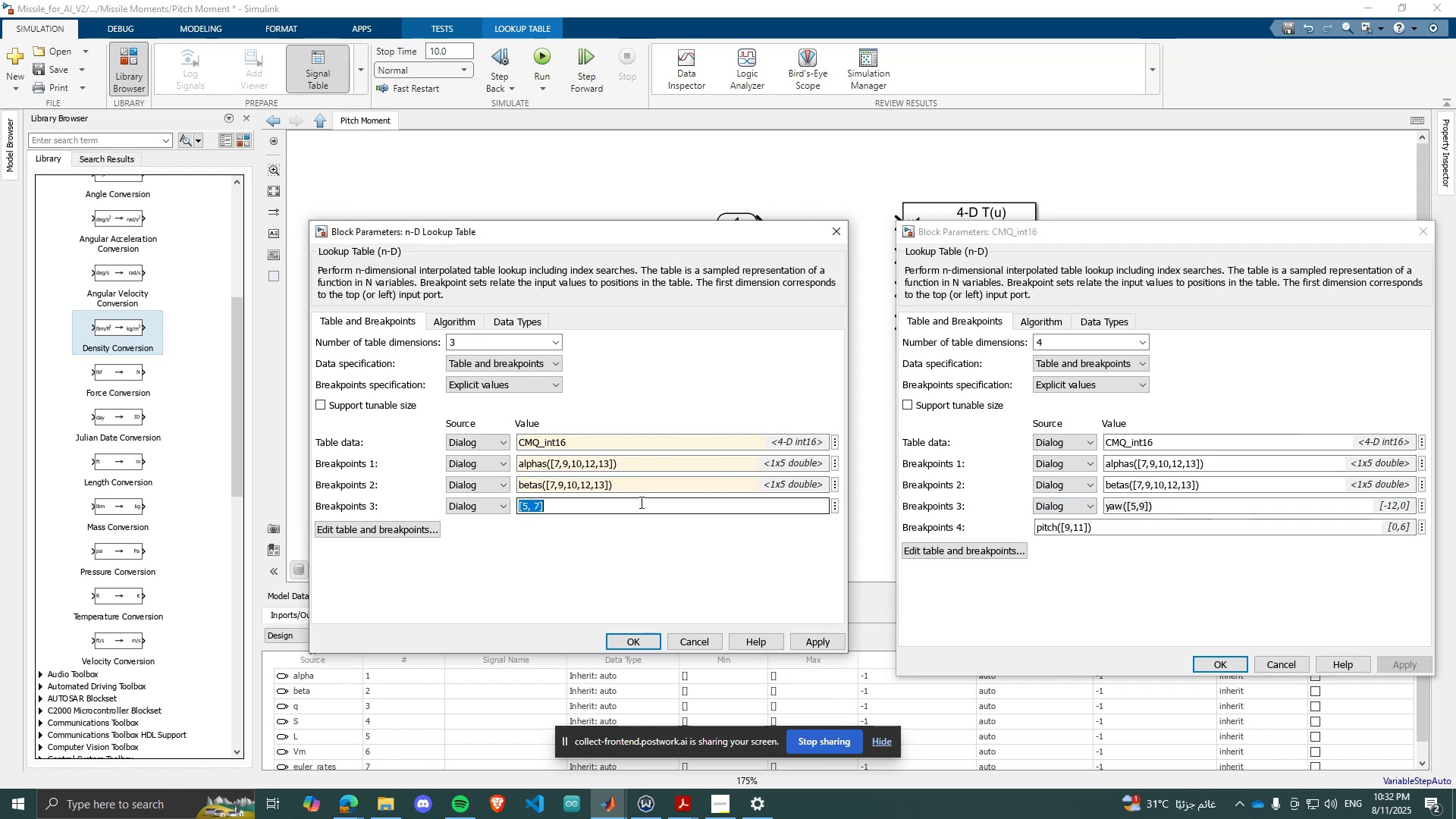 
key(Control+V)
 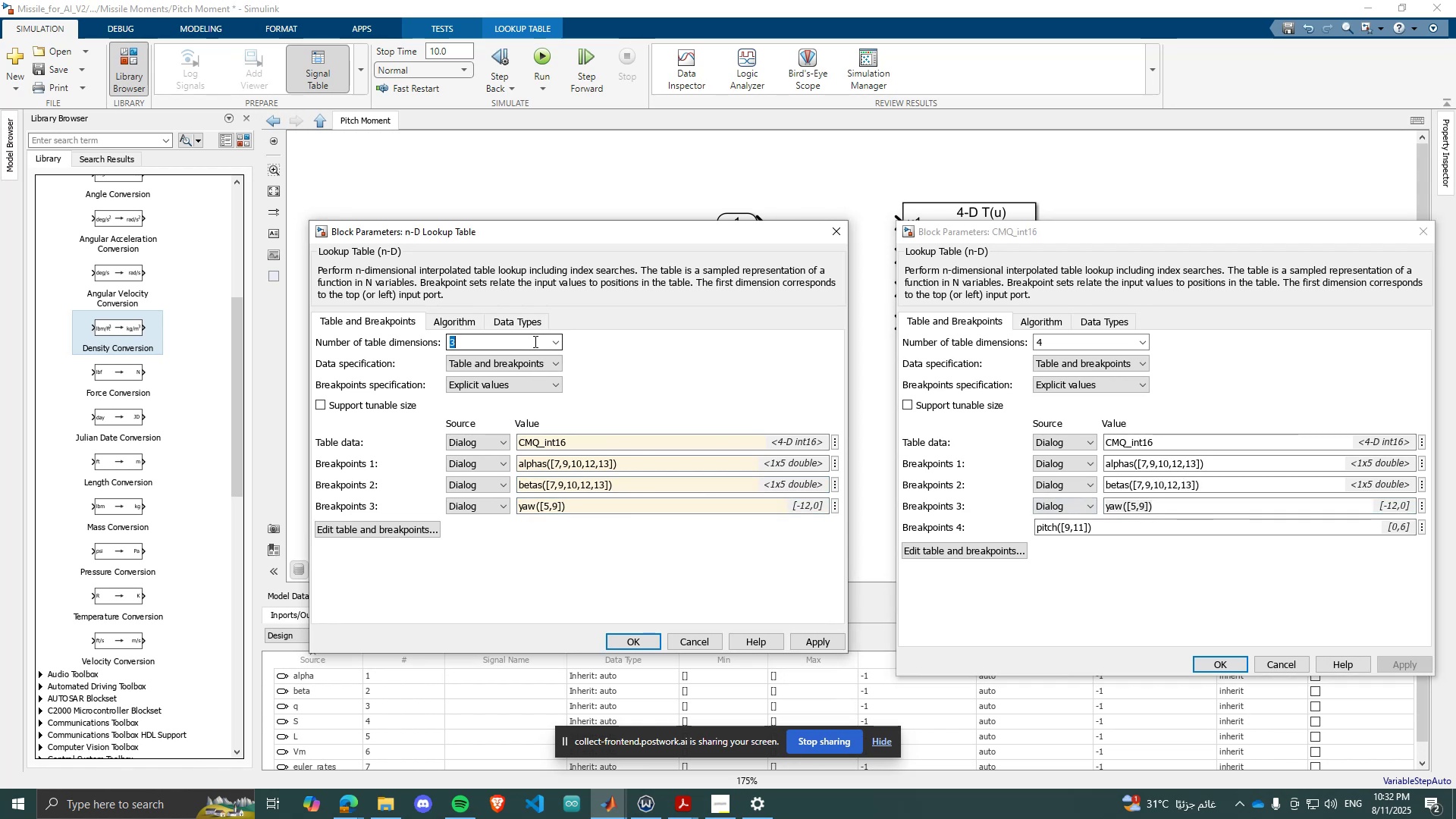 
key(4)
 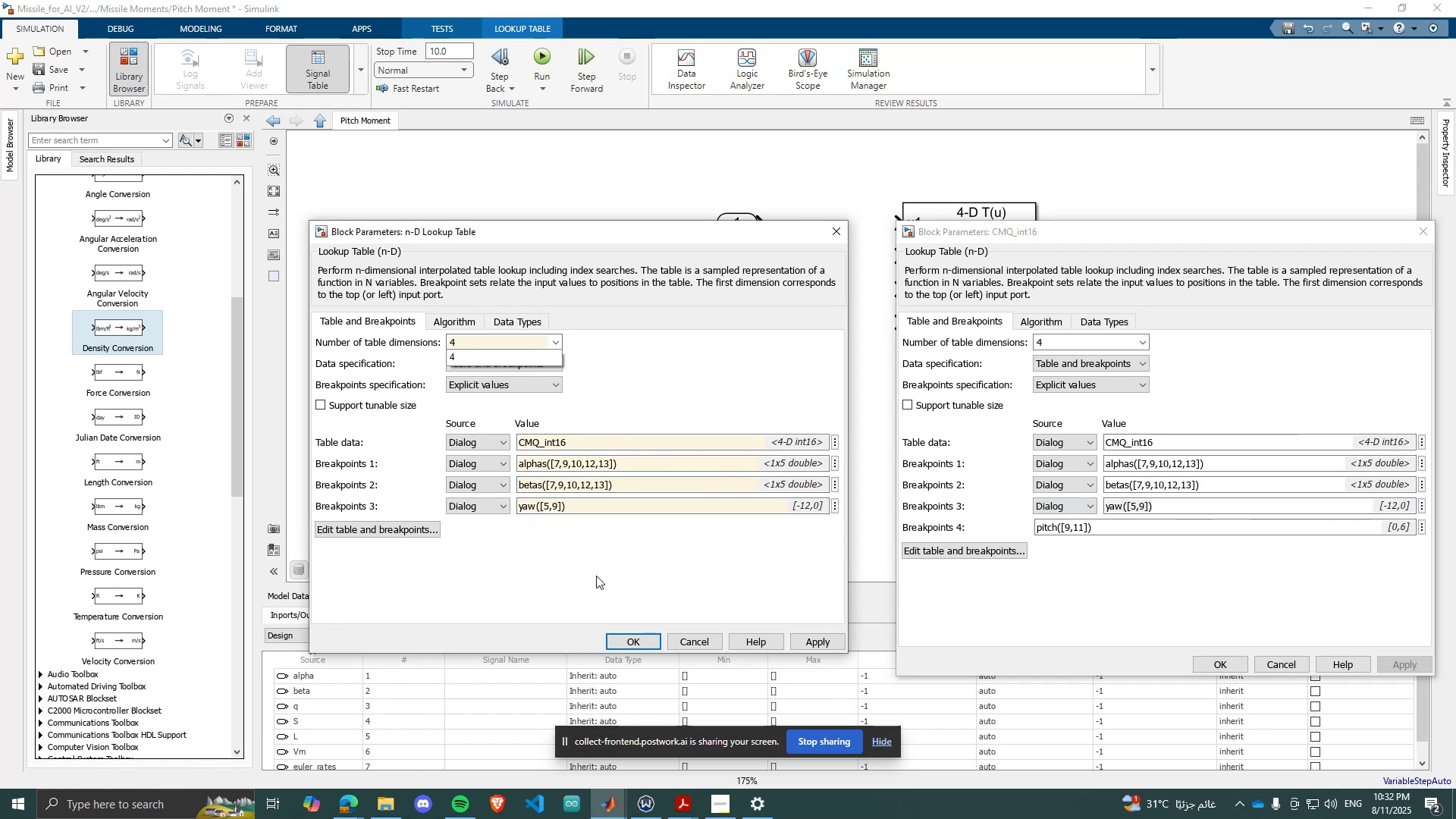 
left_click([596, 576])
 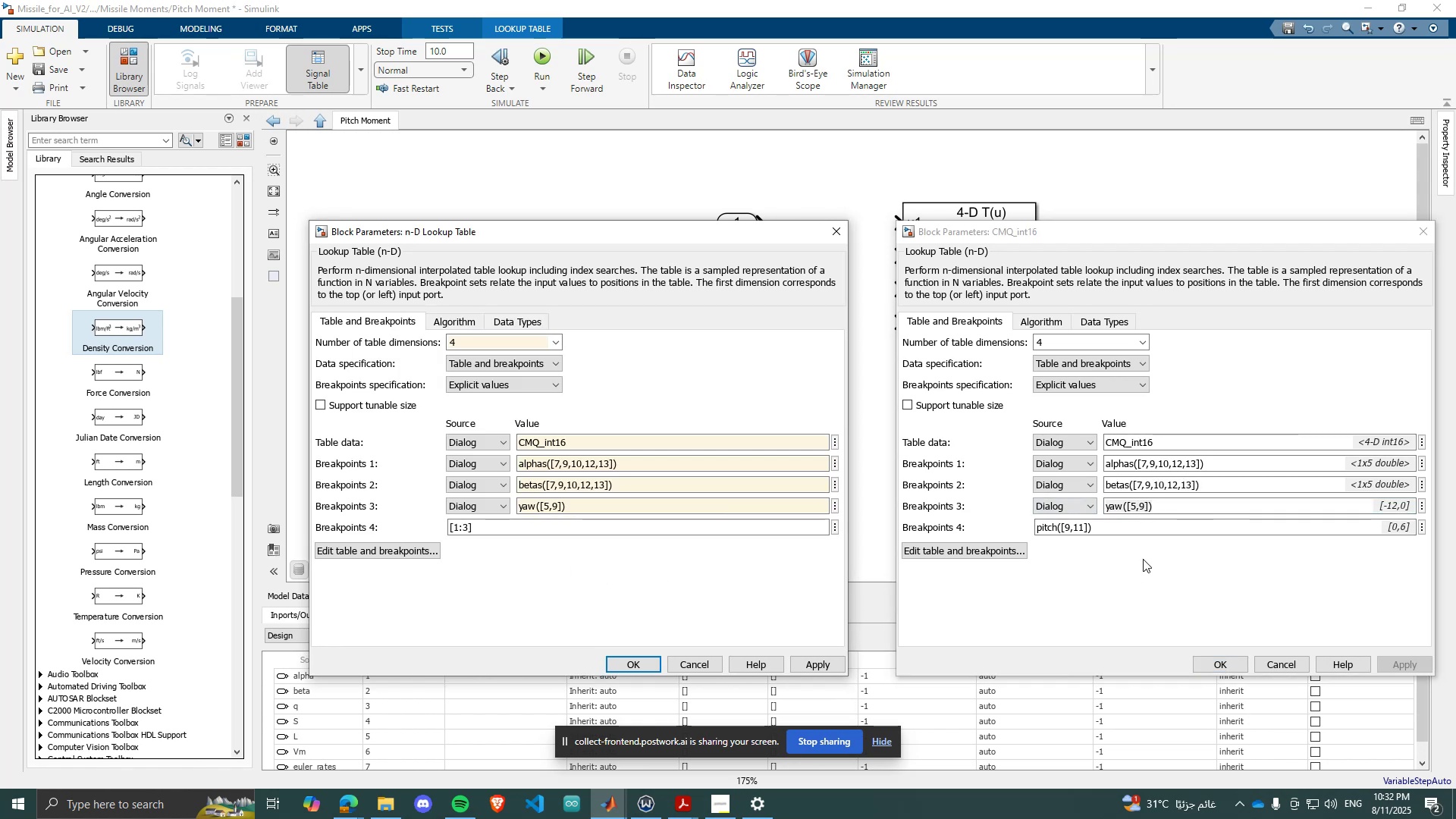 
left_click([1144, 533])
 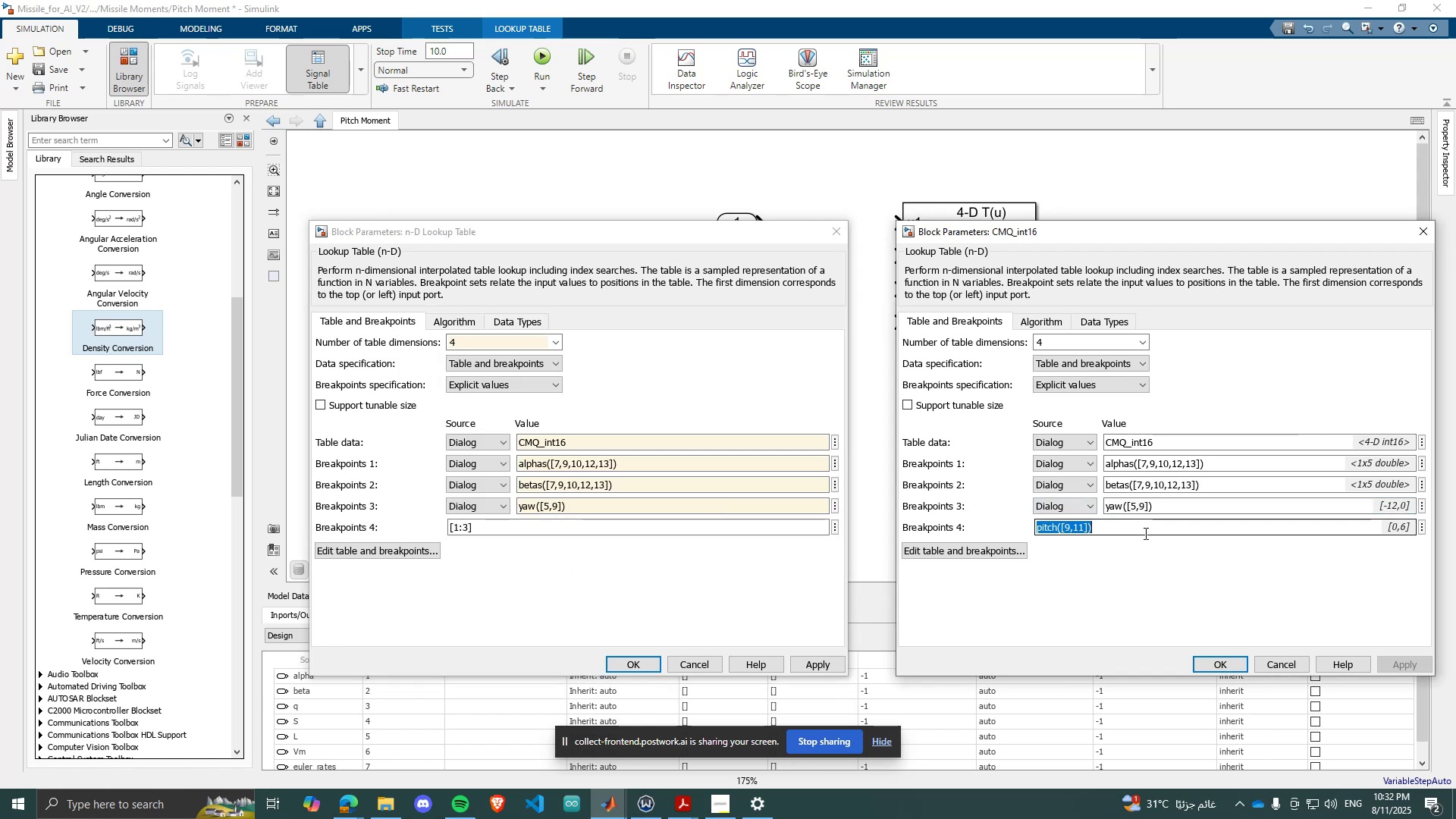 
key(Control+ControlLeft)
 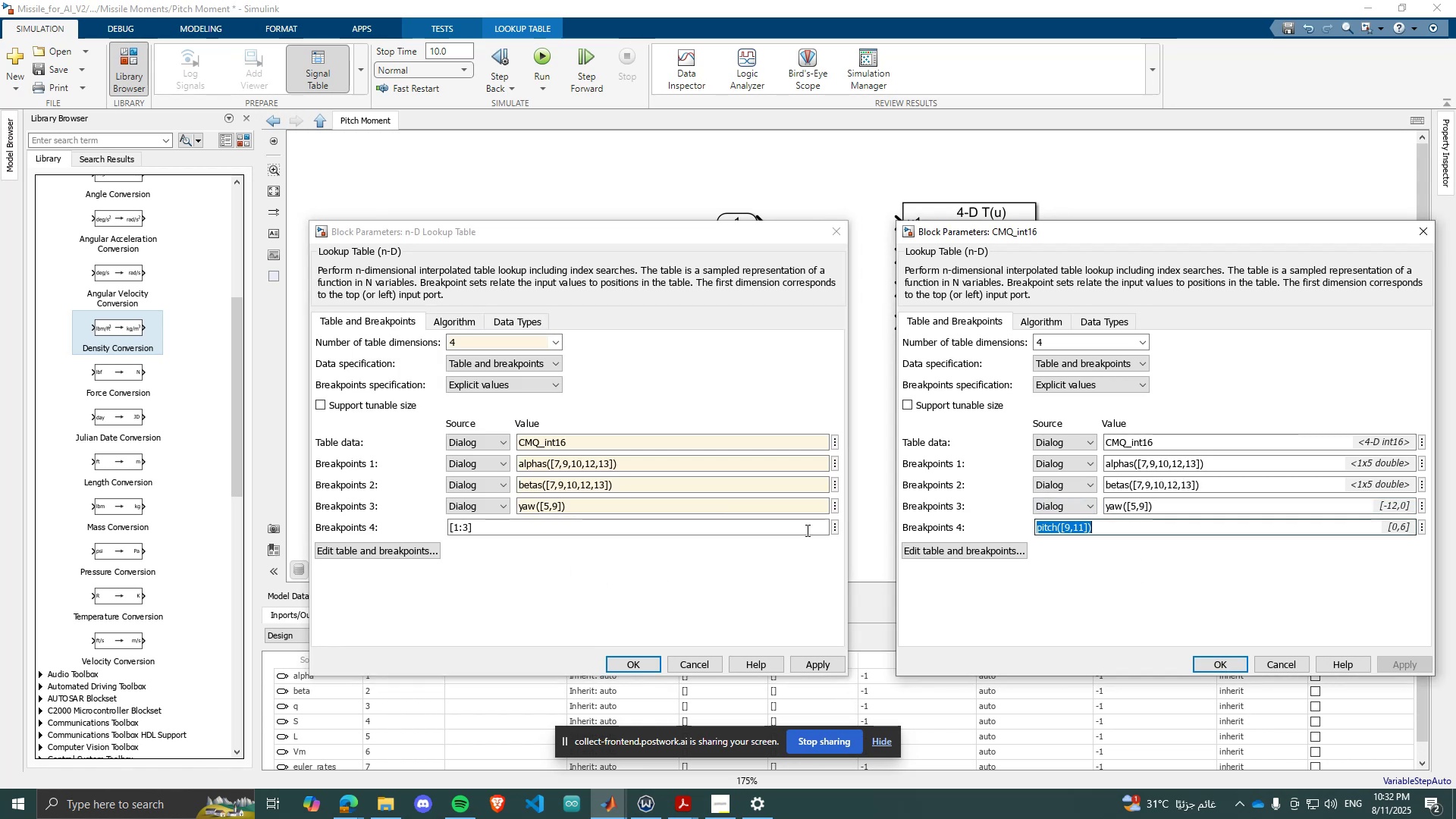 
key(Control+C)
 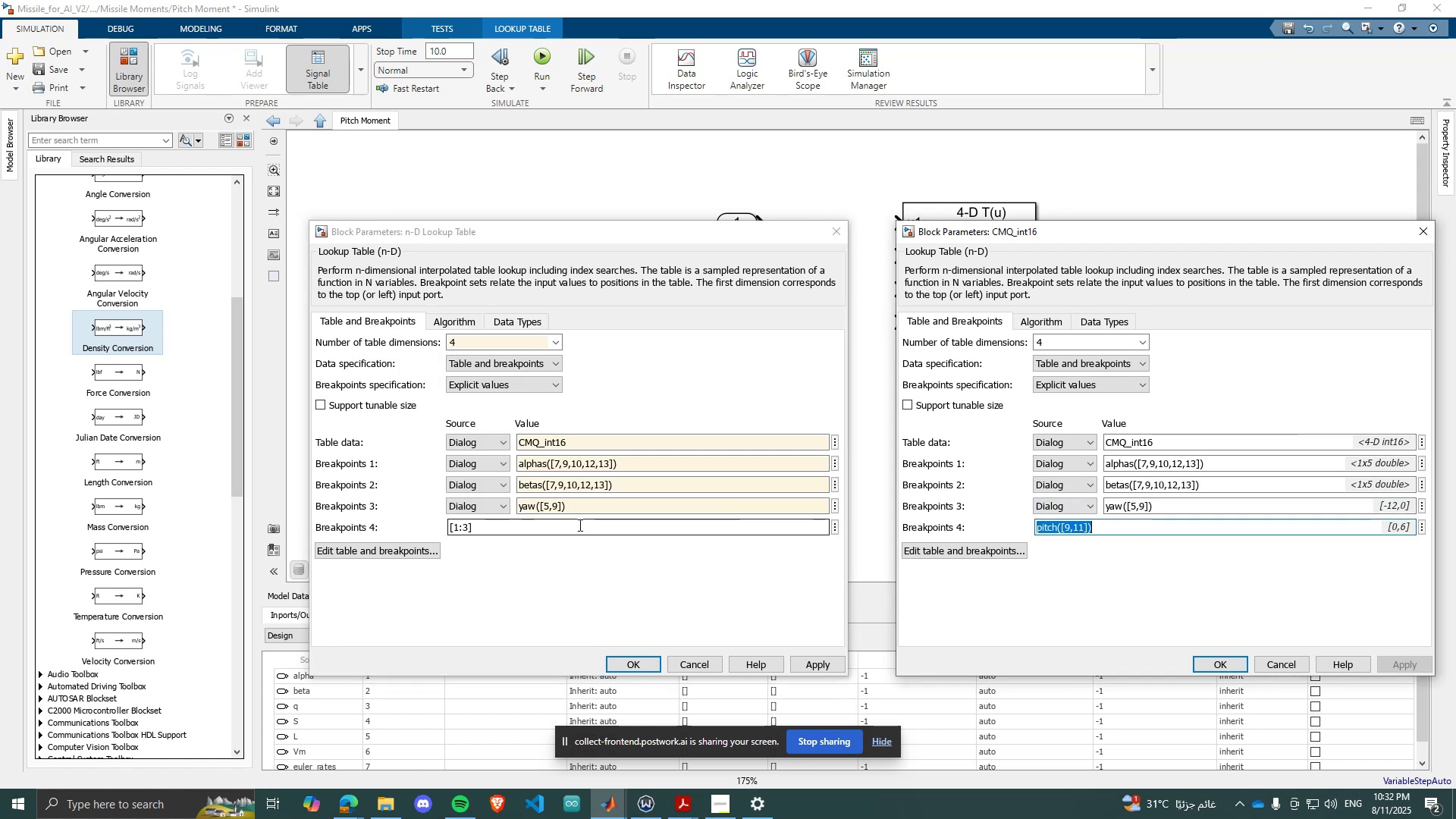 
left_click([579, 525])
 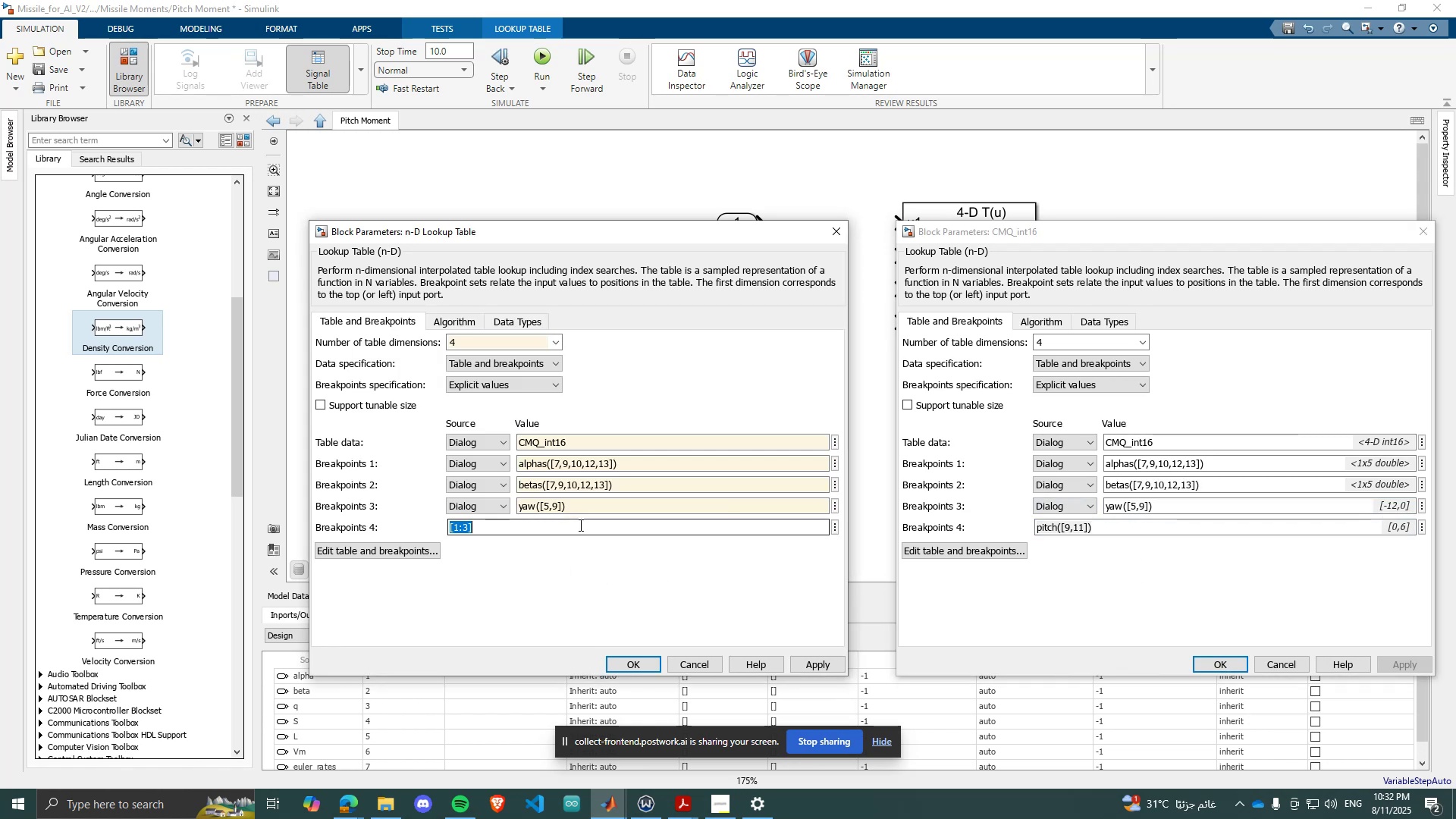 
key(Control+ControlLeft)
 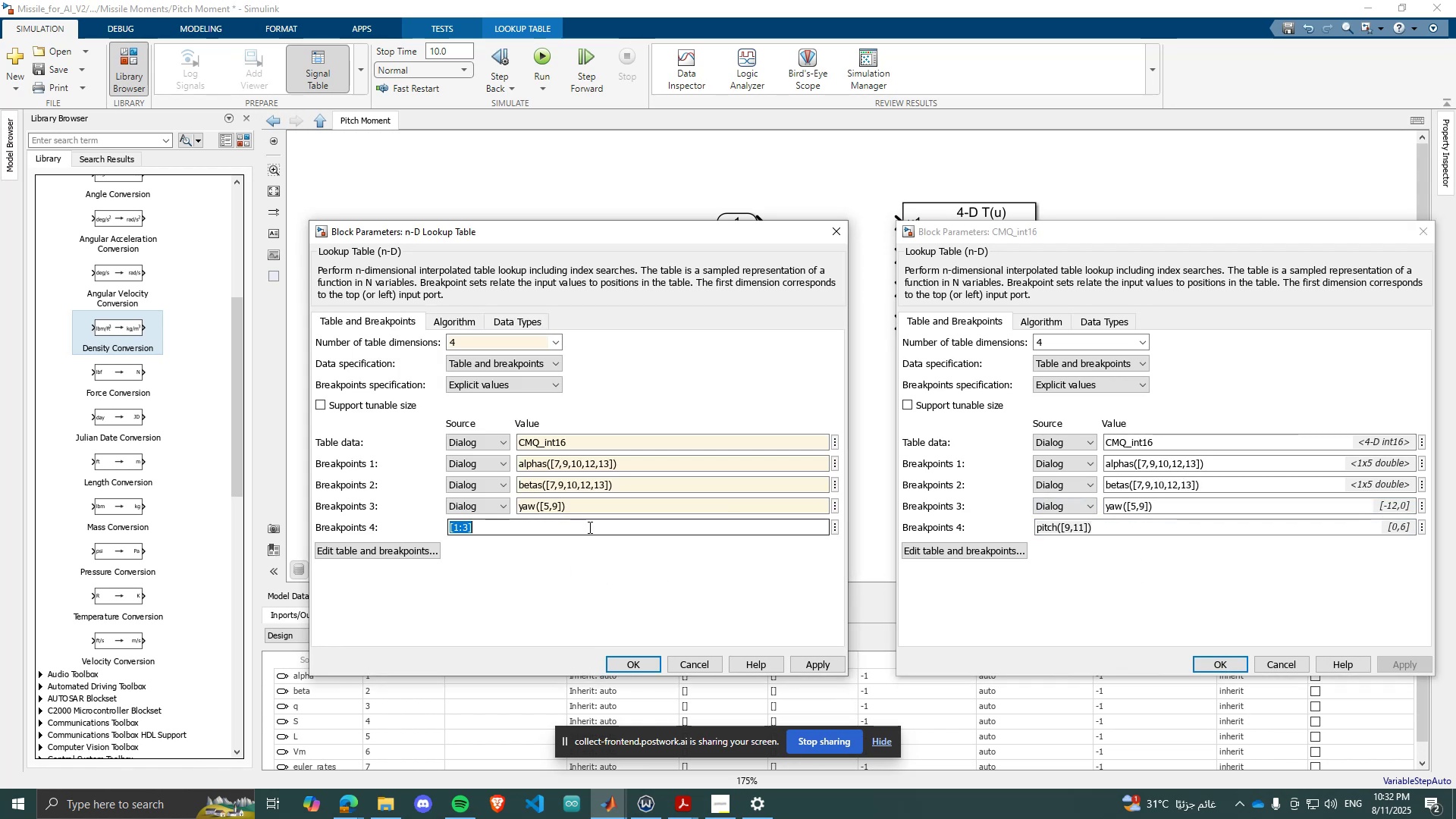 
key(Control+V)
 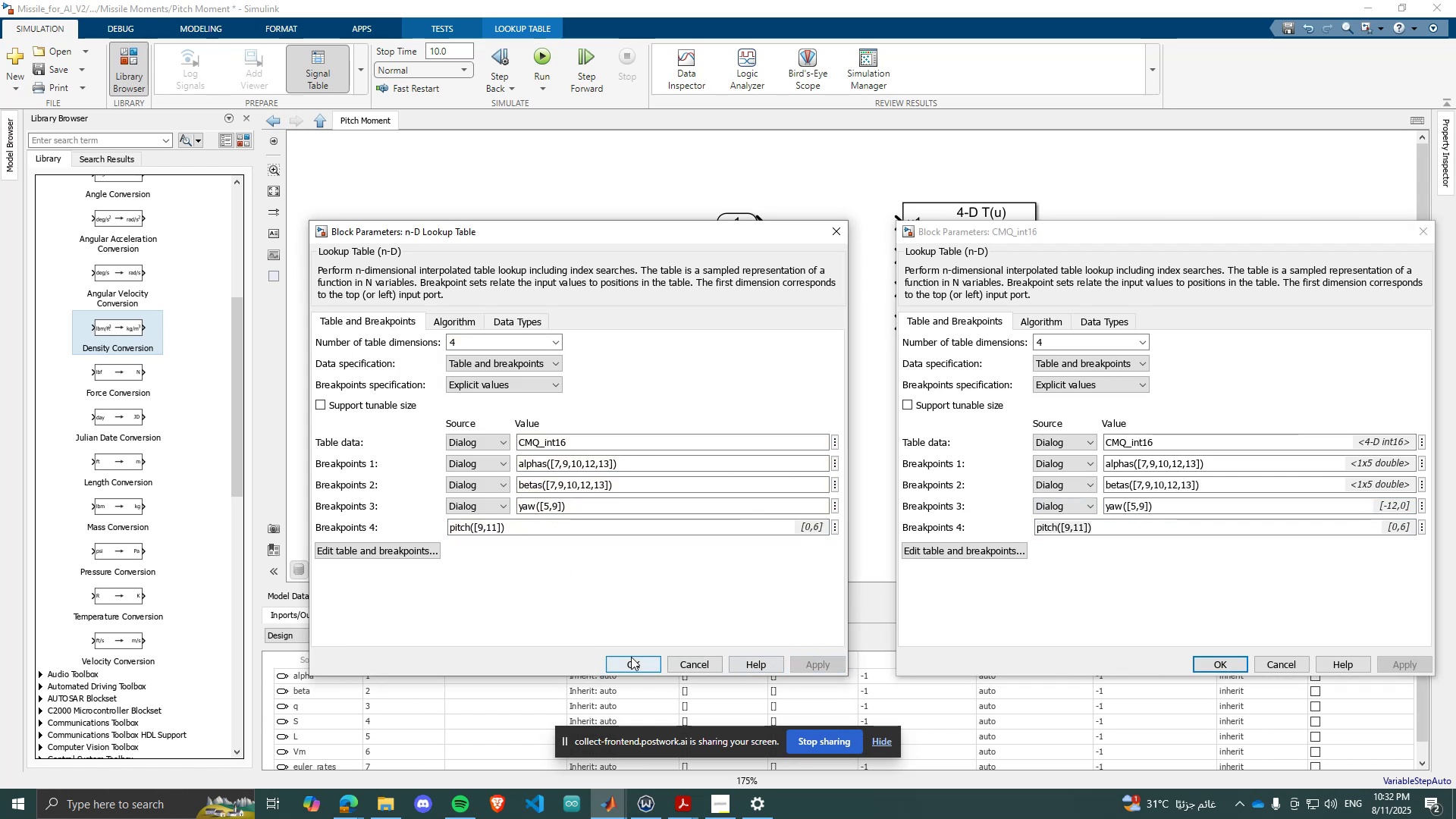 
left_click([632, 657])
 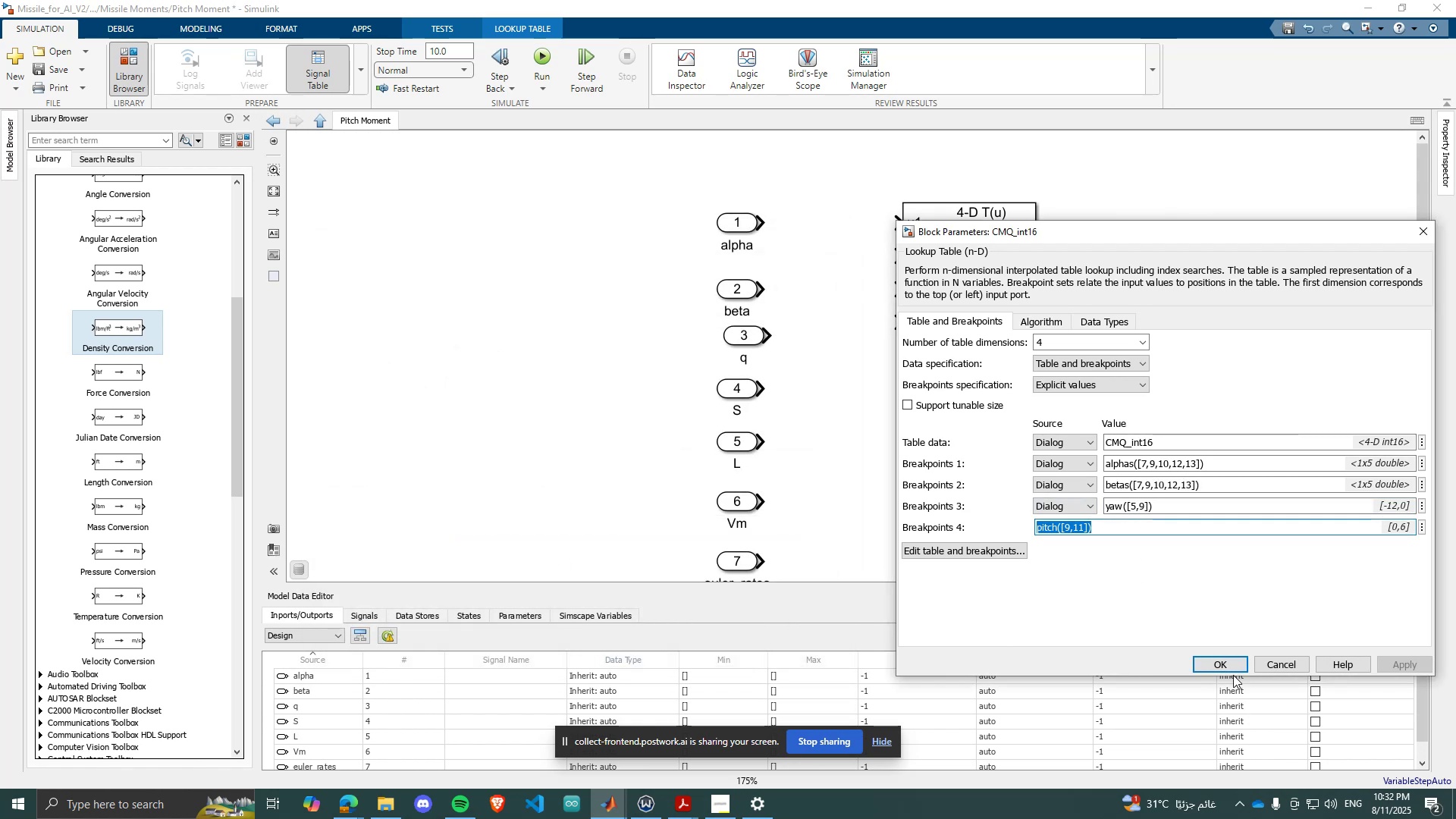 
left_click([1225, 666])
 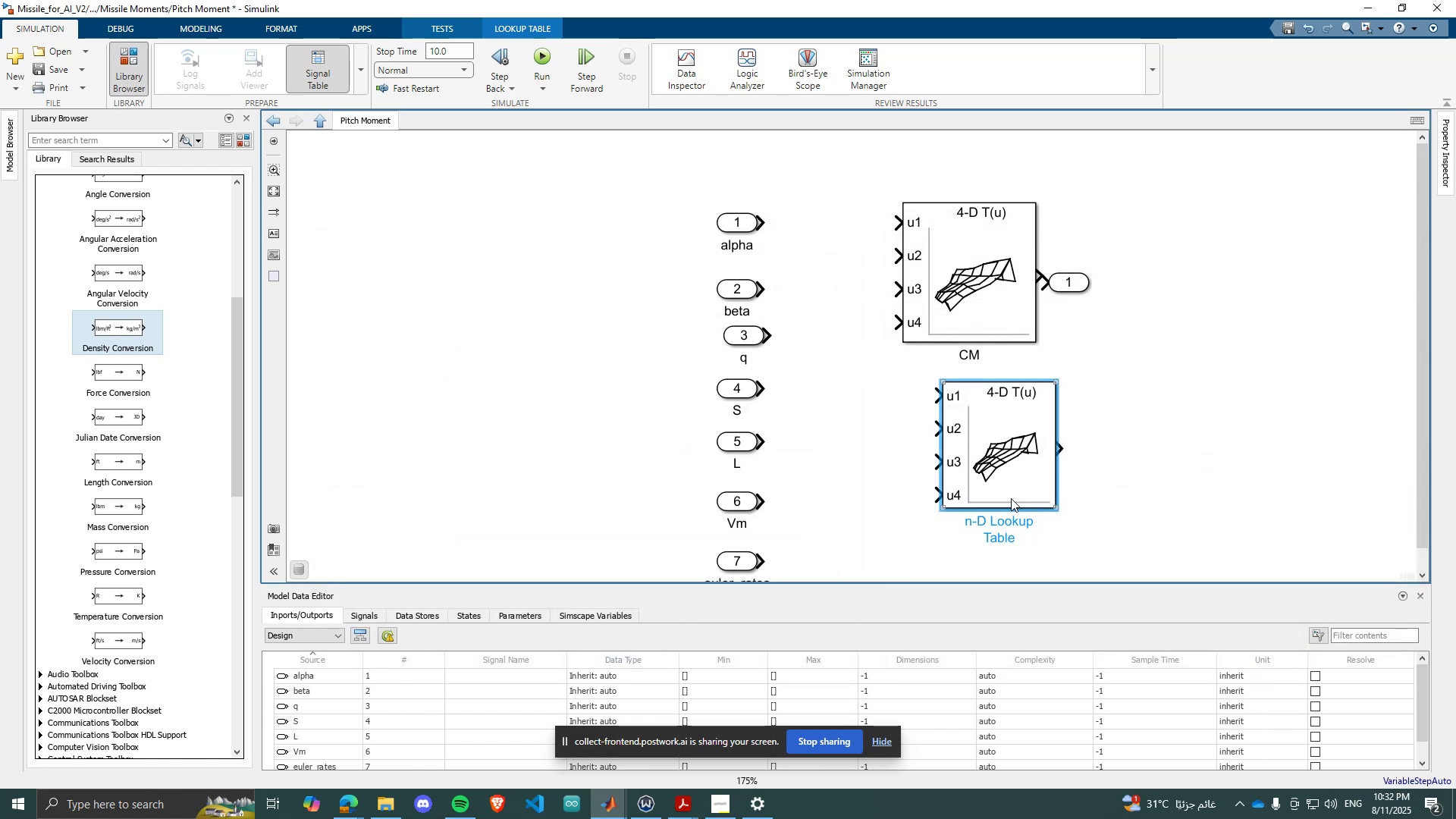 
scroll: coordinate [992, 456], scroll_direction: down, amount: 1.0
 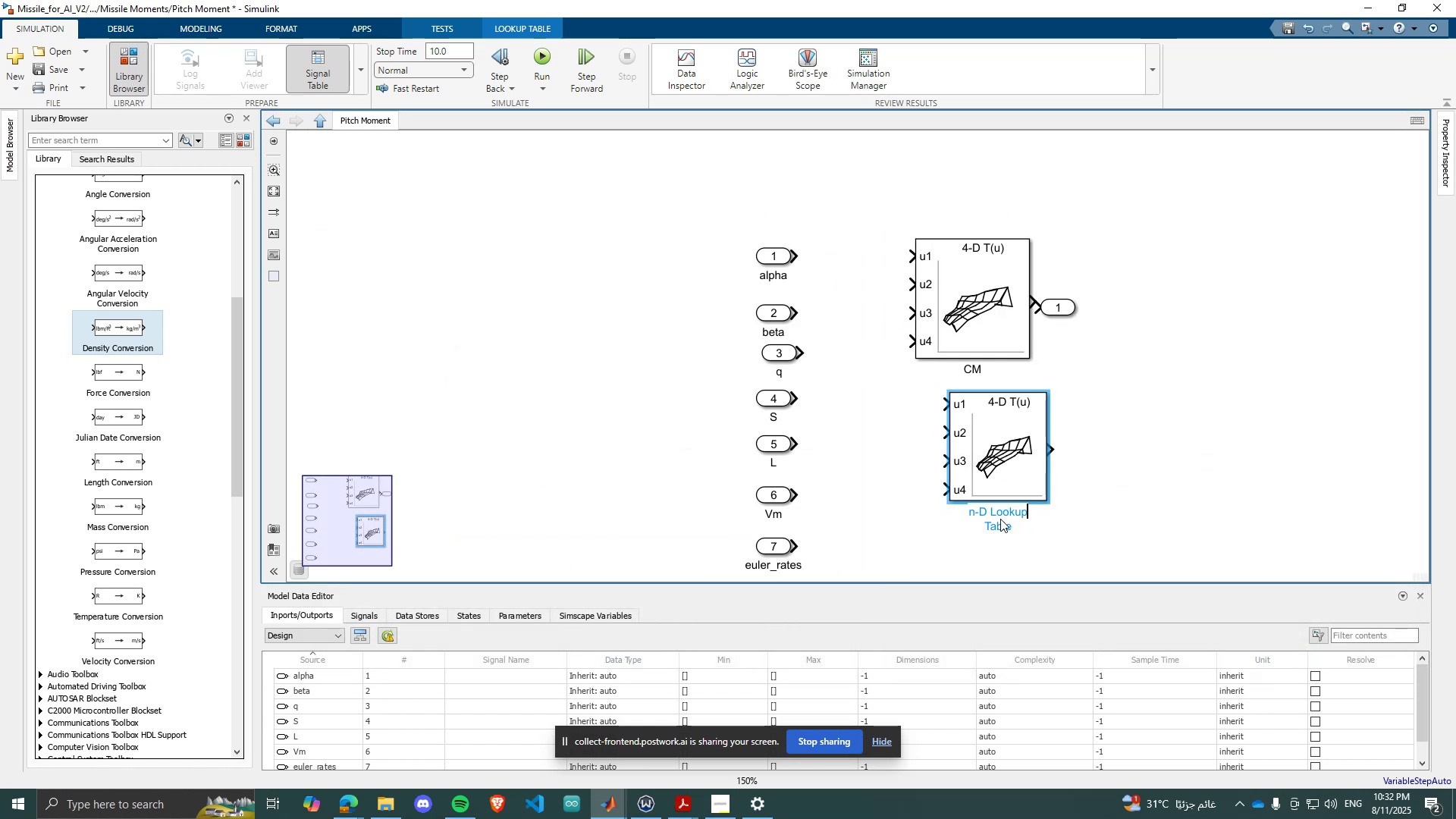 
left_click_drag(start_coordinate=[1013, 527], to_coordinate=[962, 517])
 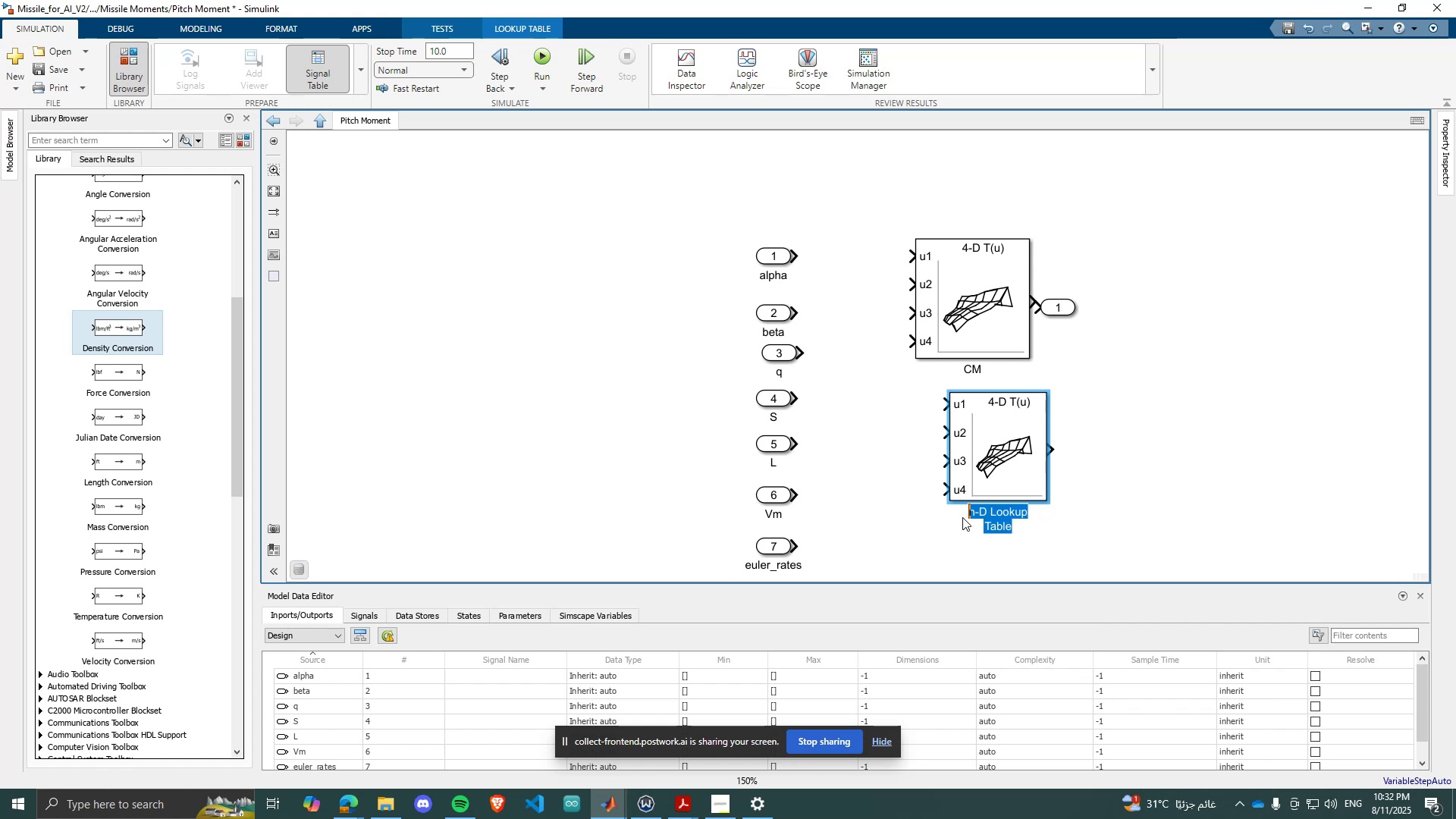 
type(cmq)
key(Backspace)
key(Backspace)
key(Backspace)
type(CMQ)
 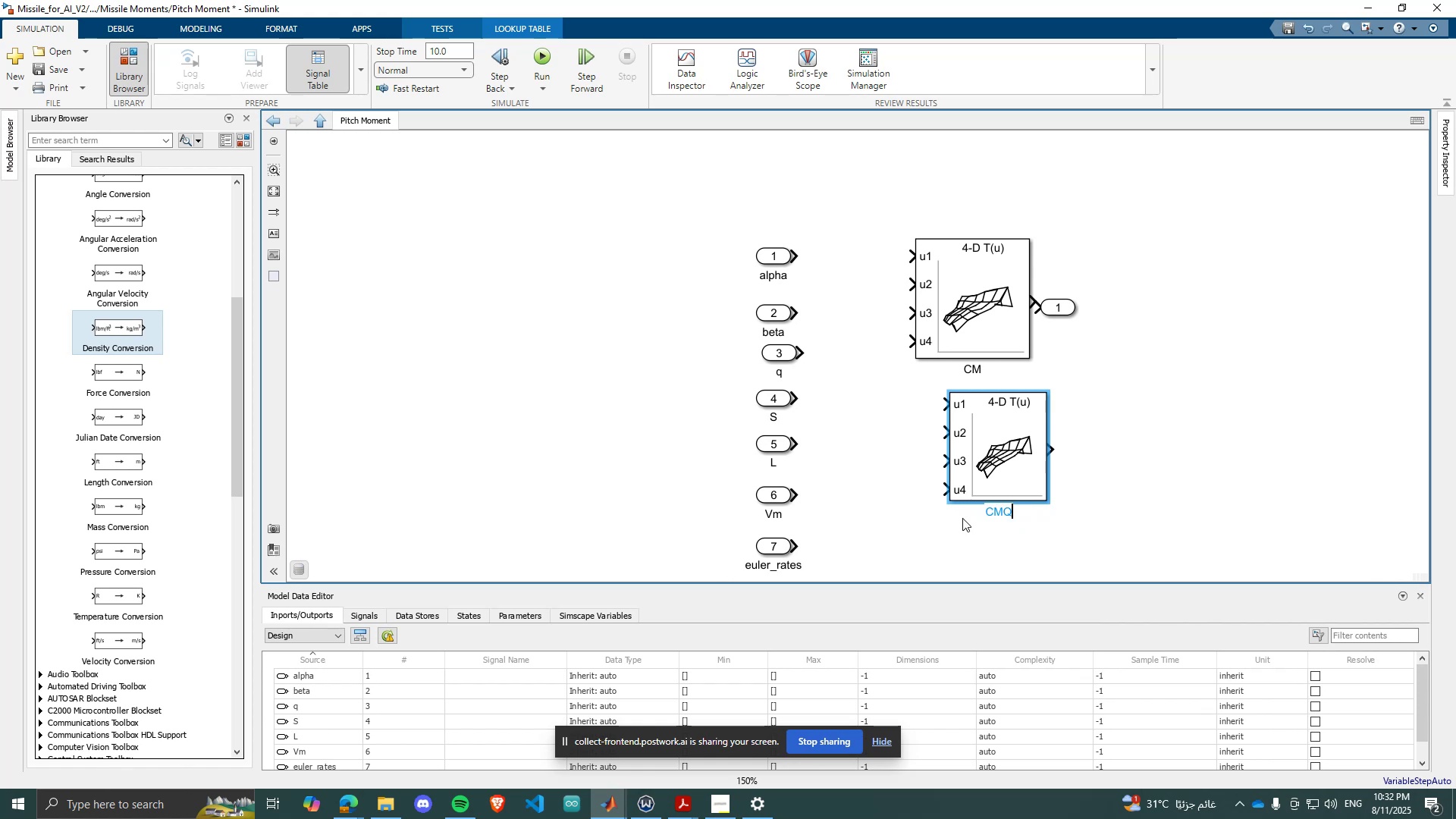 
key(Enter)
 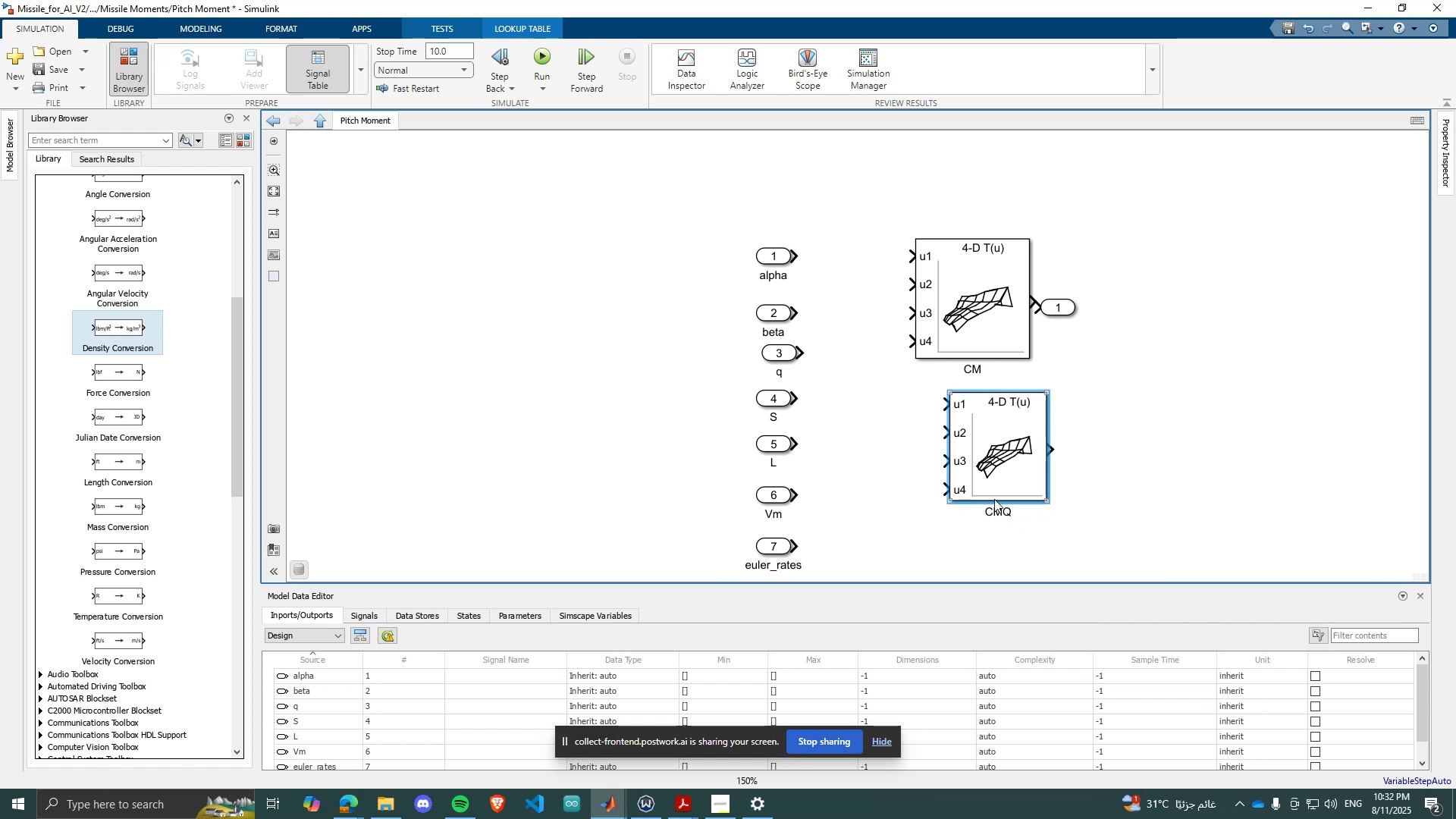 
scroll: coordinate [915, 410], scroll_direction: none, amount: 0.0
 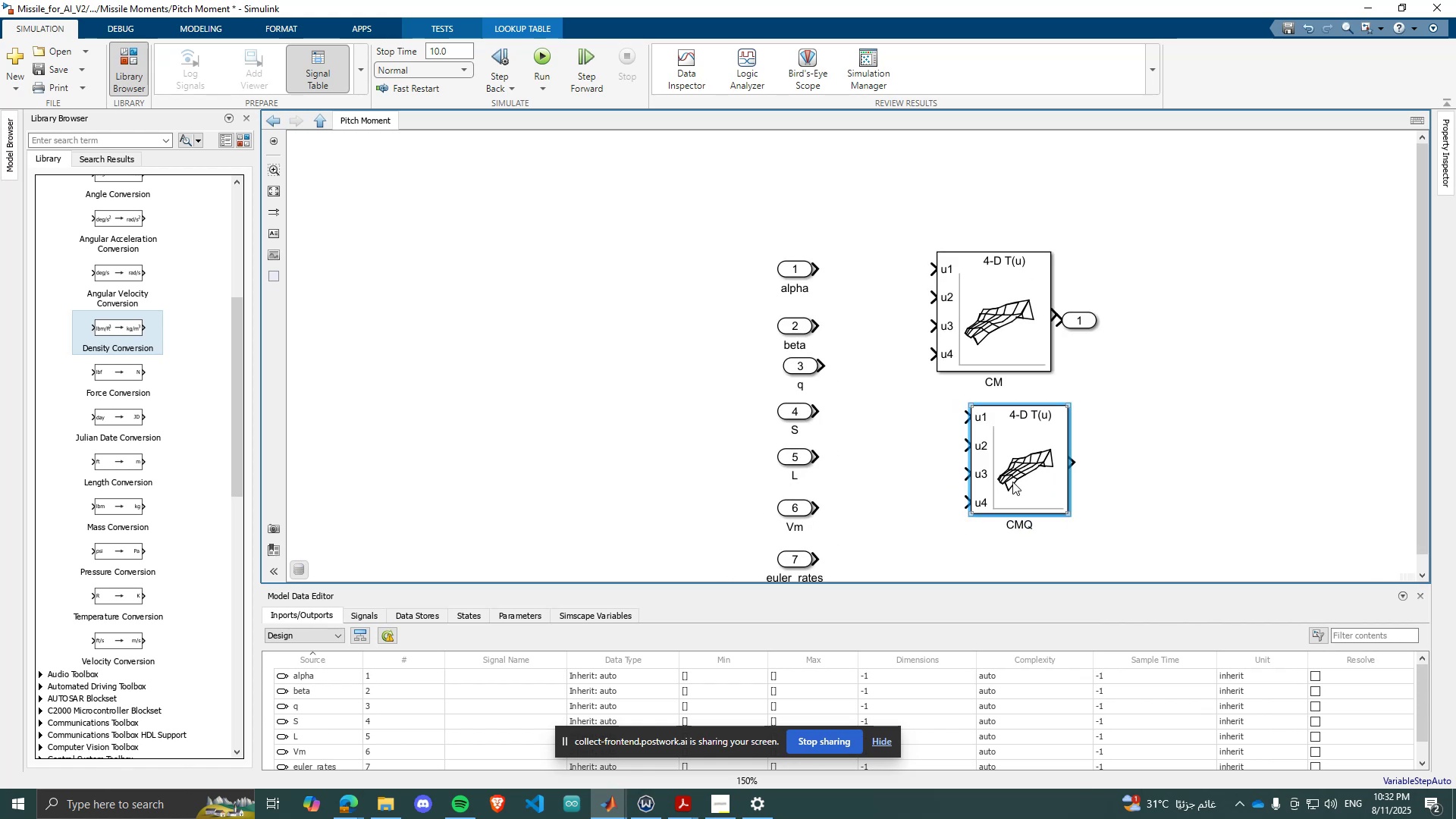 
left_click([1012, 482])
 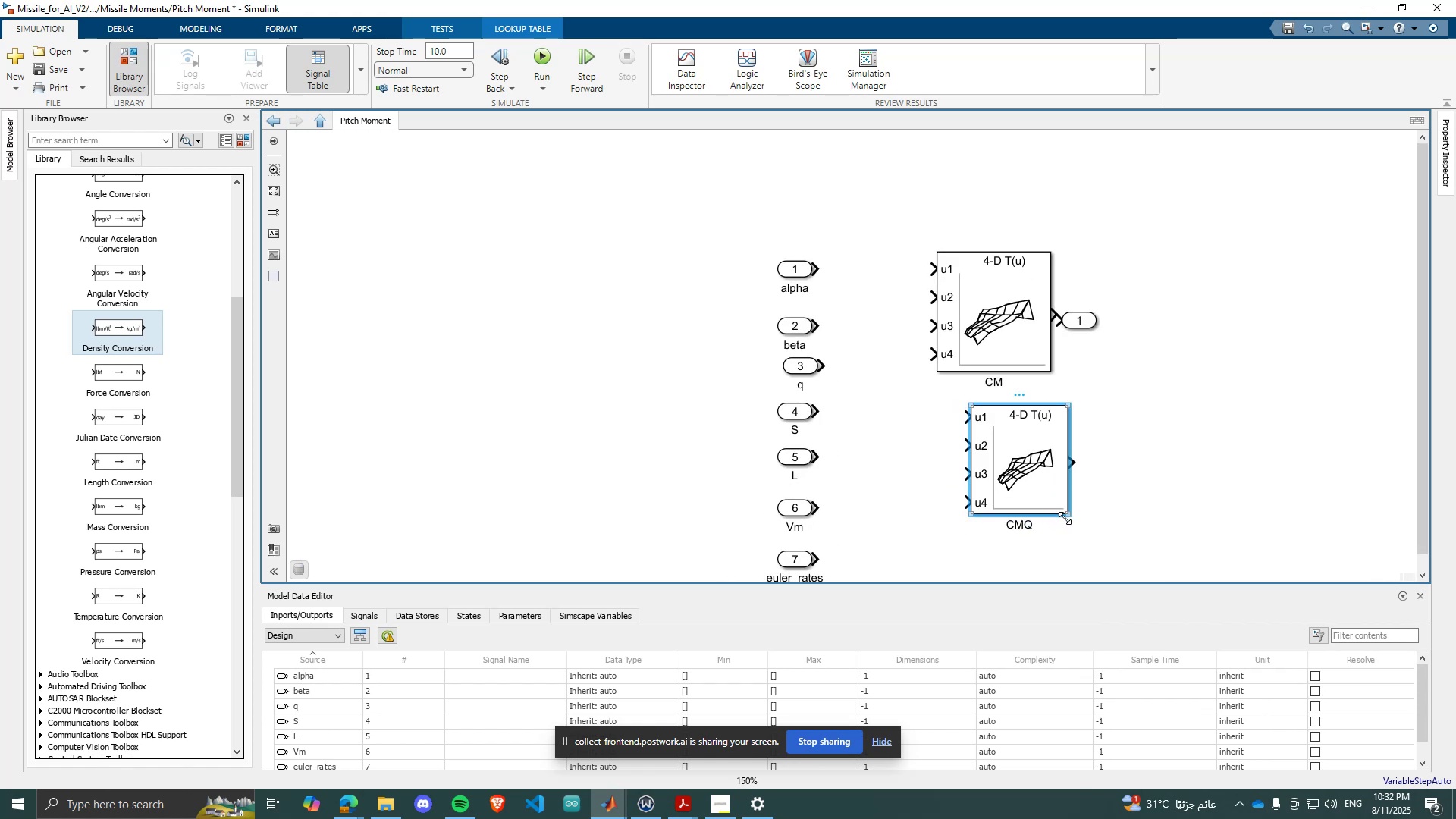 
left_click_drag(start_coordinate=[1065, 518], to_coordinate=[1096, 544])
 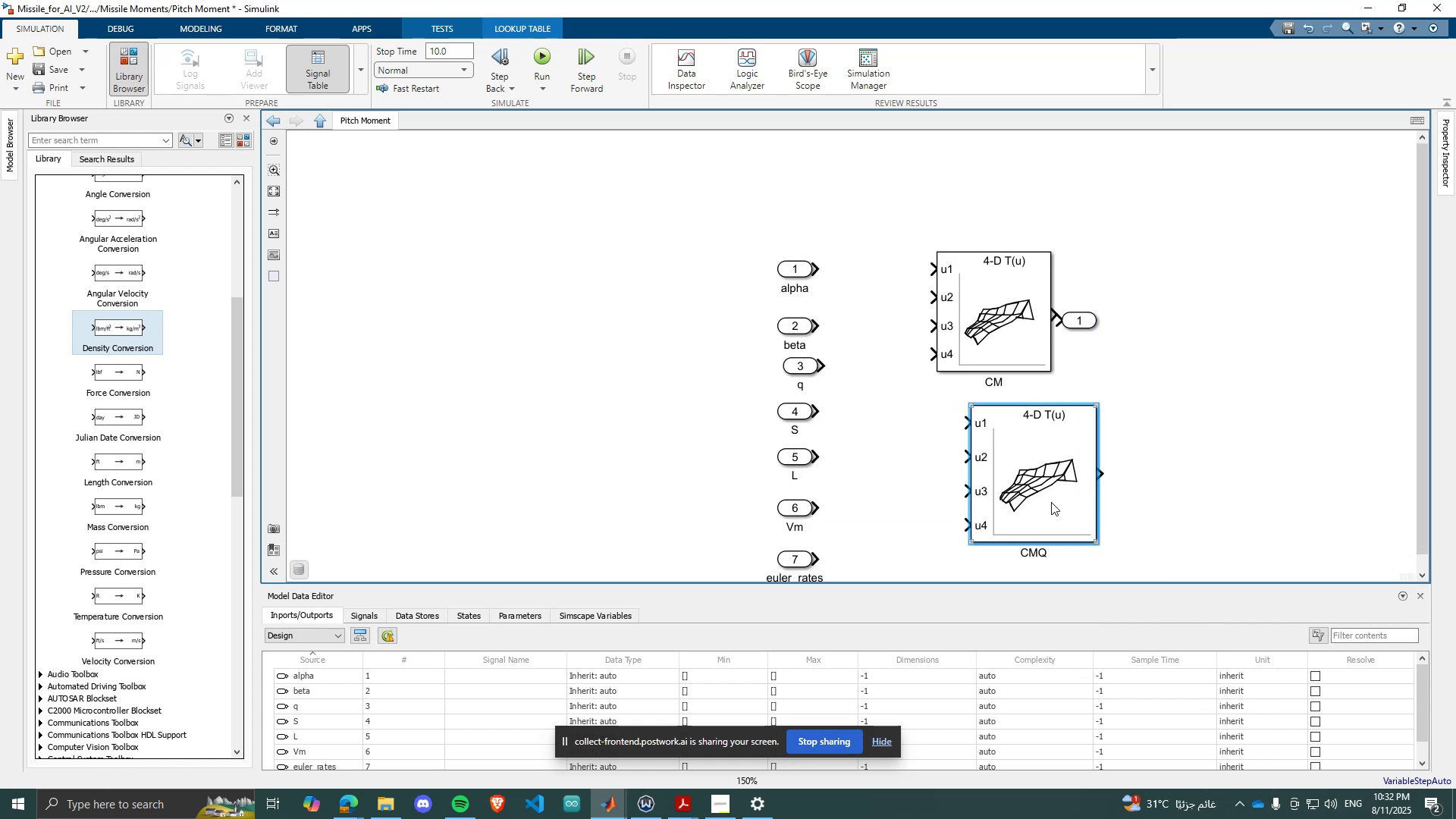 
scroll: coordinate [1026, 487], scroll_direction: down, amount: 3.0
 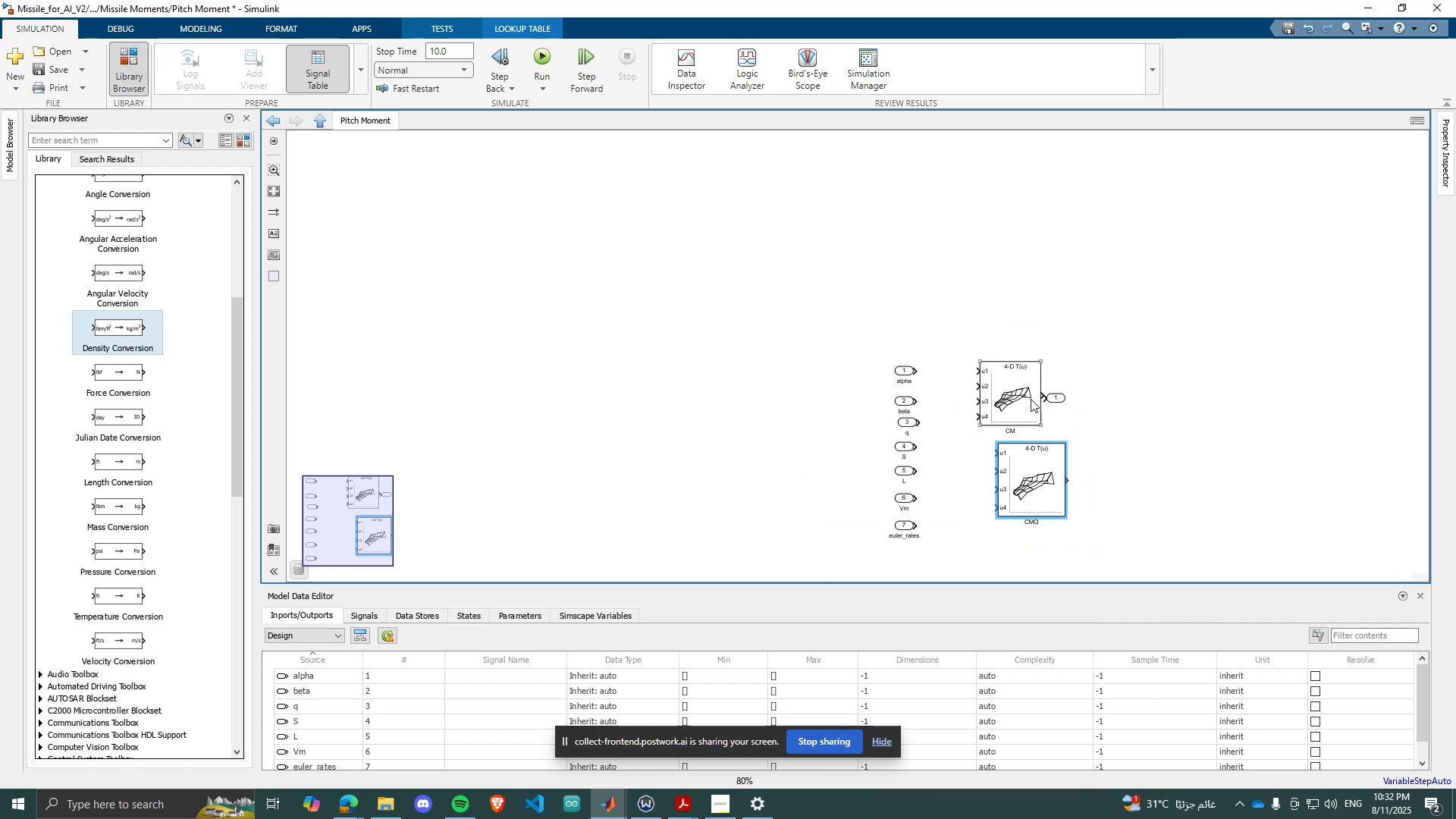 
left_click_drag(start_coordinate=[1014, 394], to_coordinate=[991, 319])
 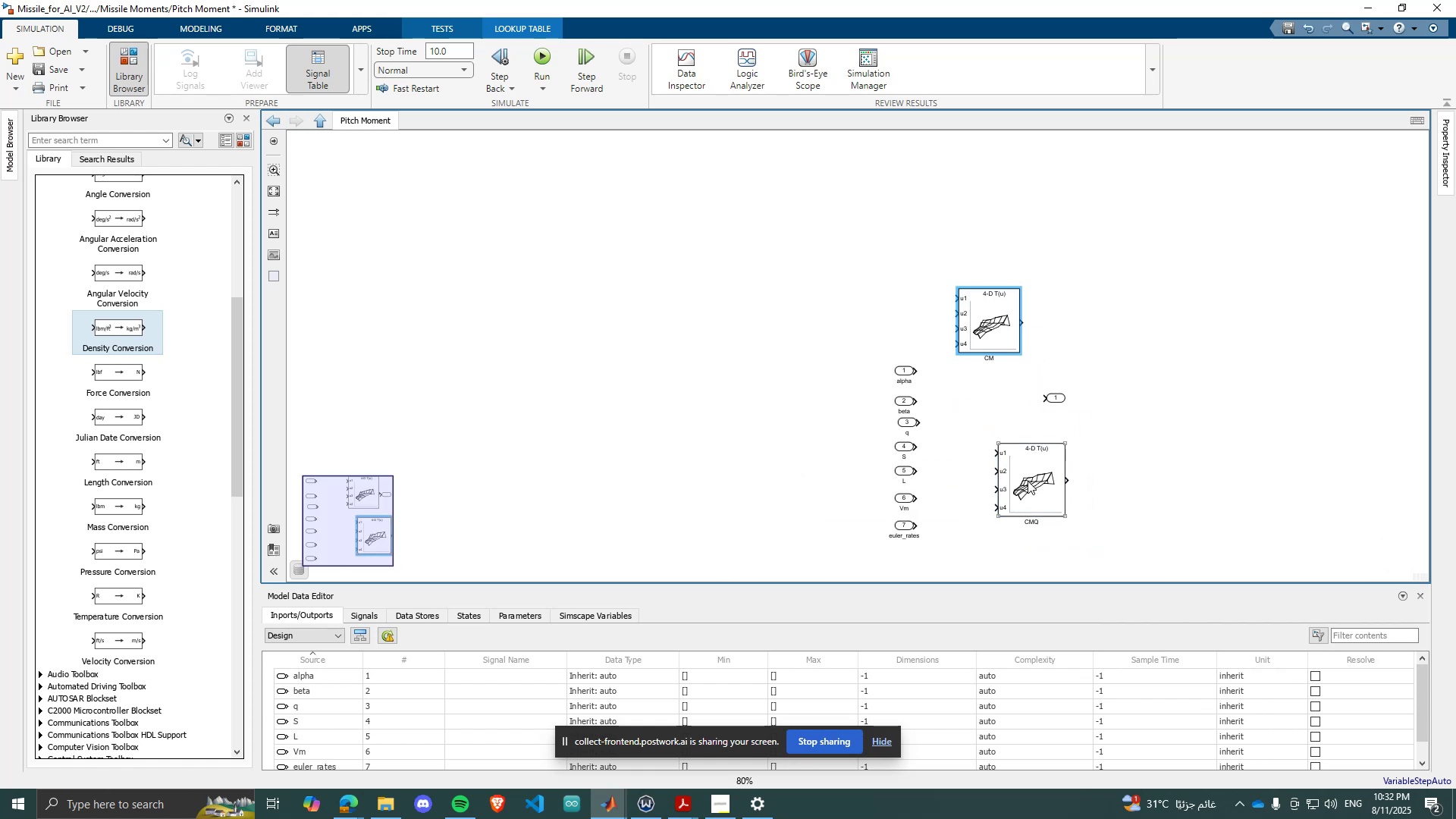 
left_click_drag(start_coordinate=[1028, 481], to_coordinate=[995, 443])
 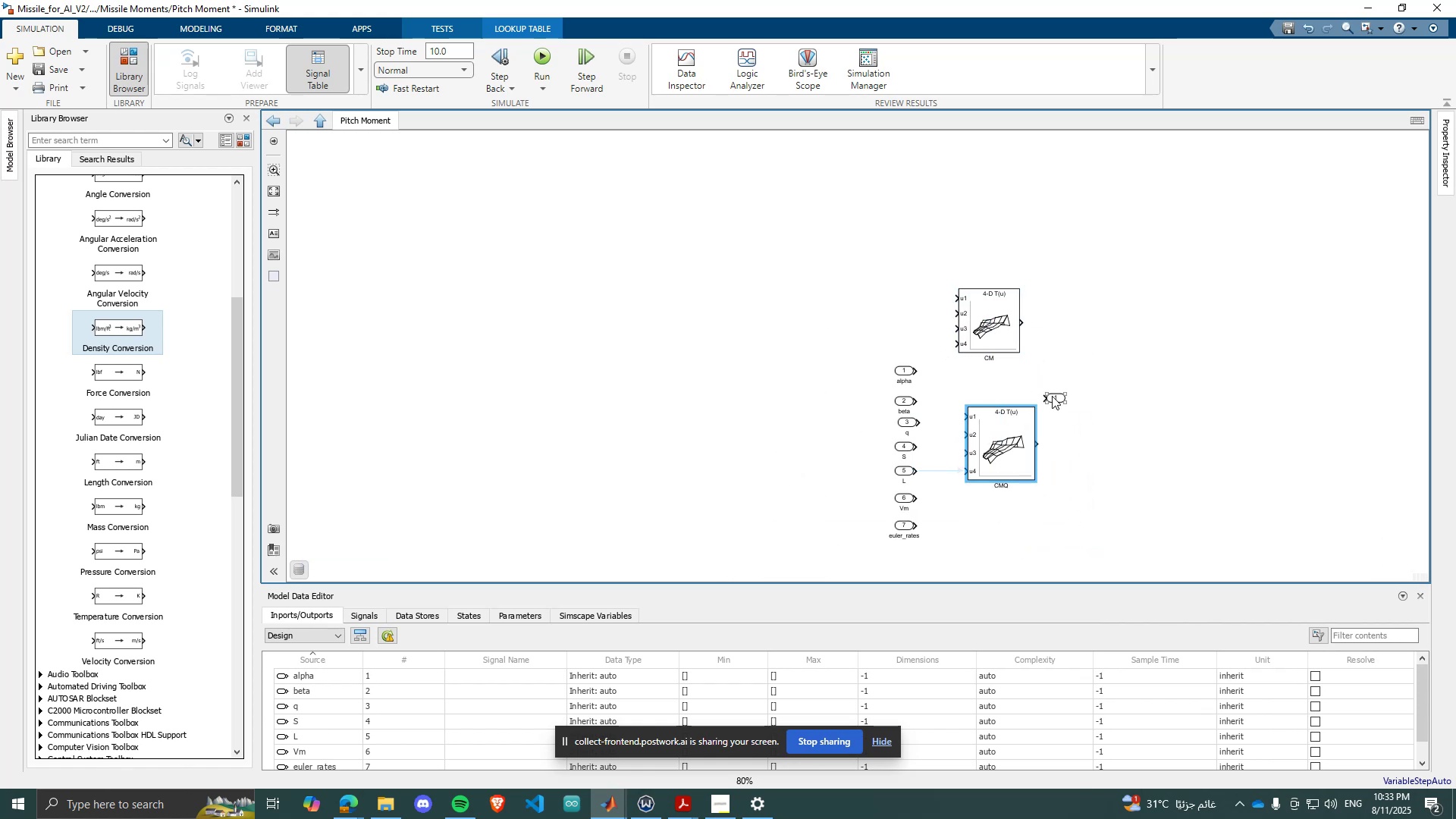 
left_click_drag(start_coordinate=[1057, 398], to_coordinate=[1116, 389])
 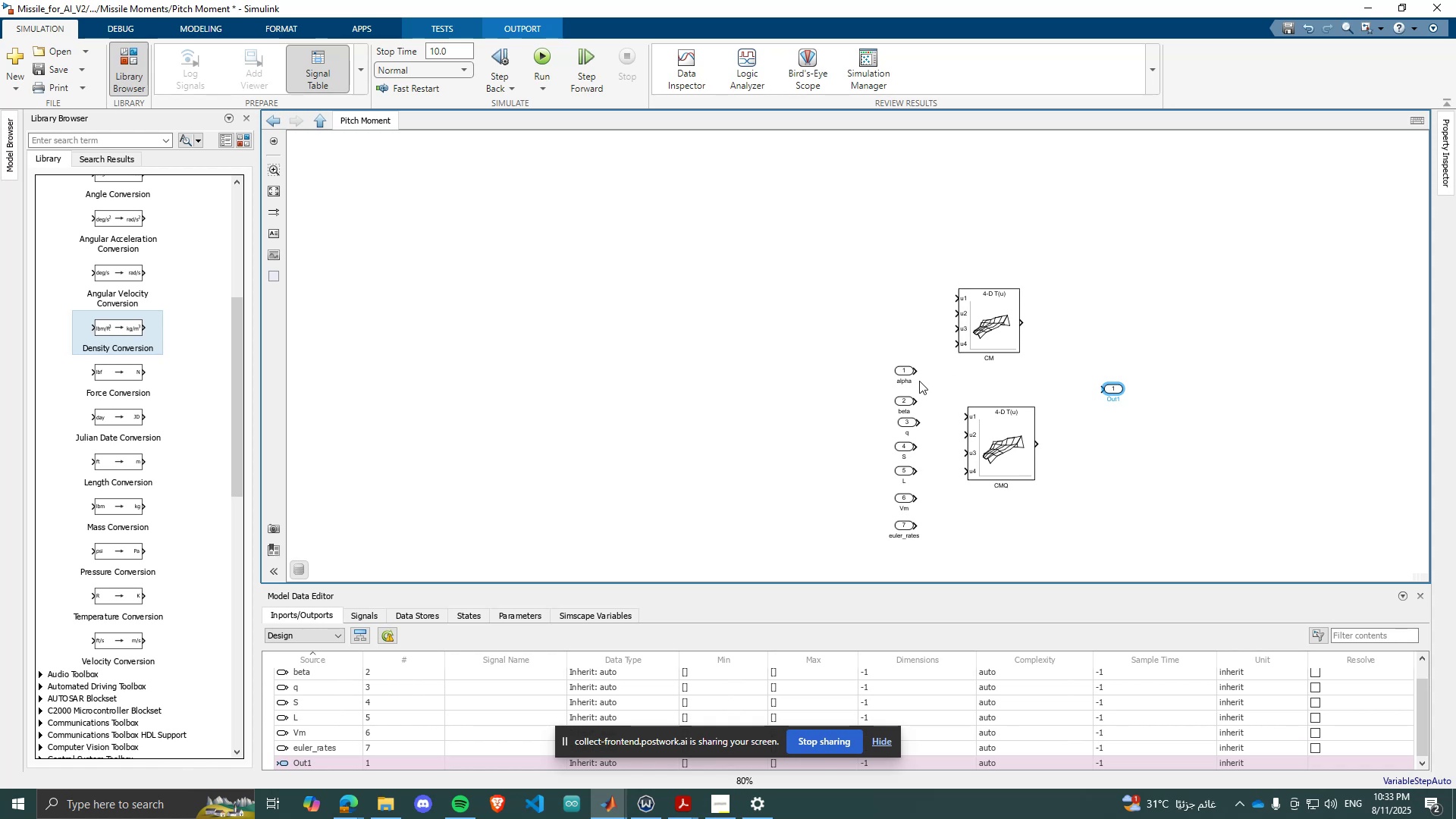 
left_click_drag(start_coordinate=[903, 370], to_coordinate=[871, 304])
 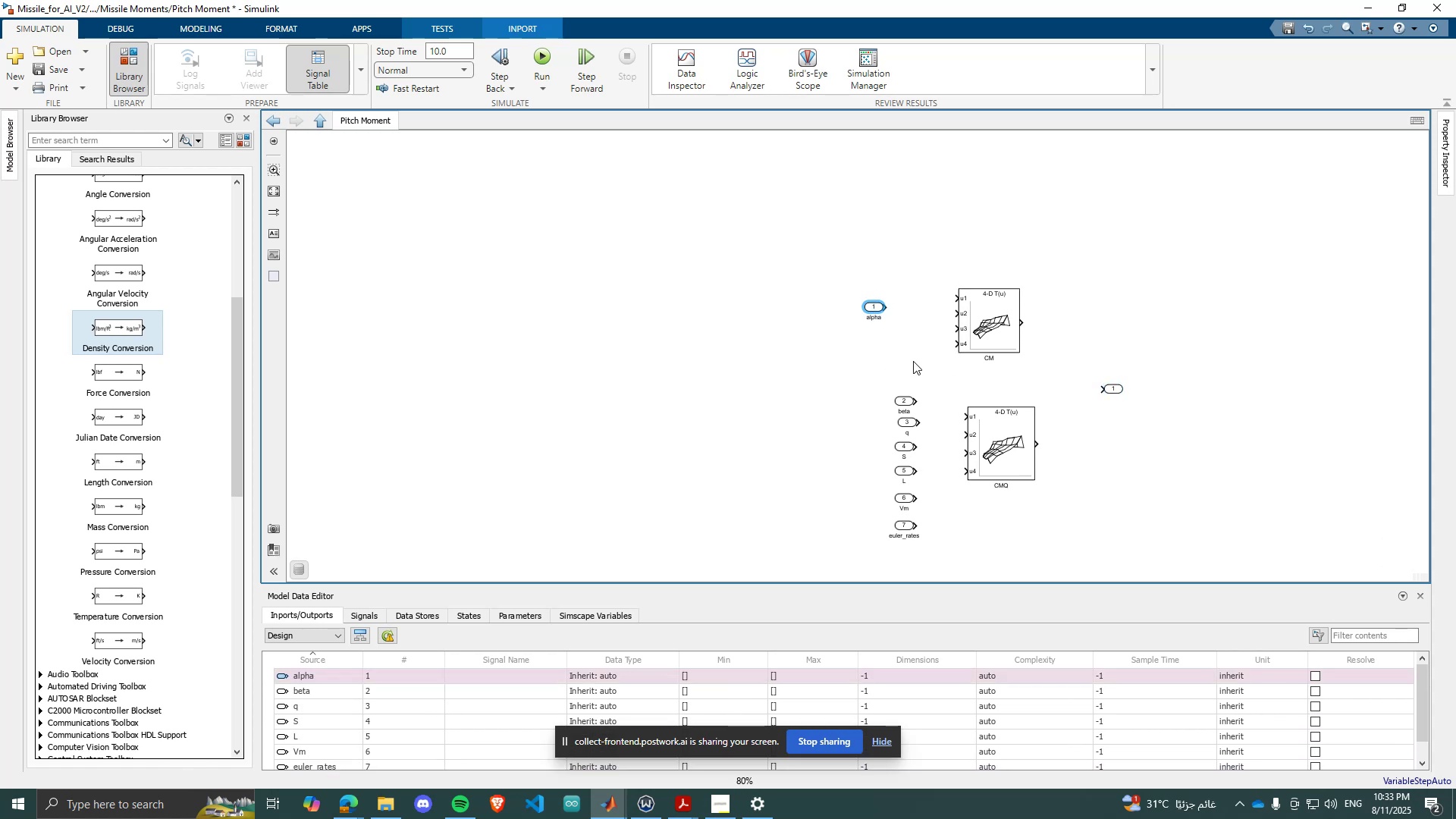 
left_click_drag(start_coordinate=[921, 358], to_coordinate=[850, 566])
 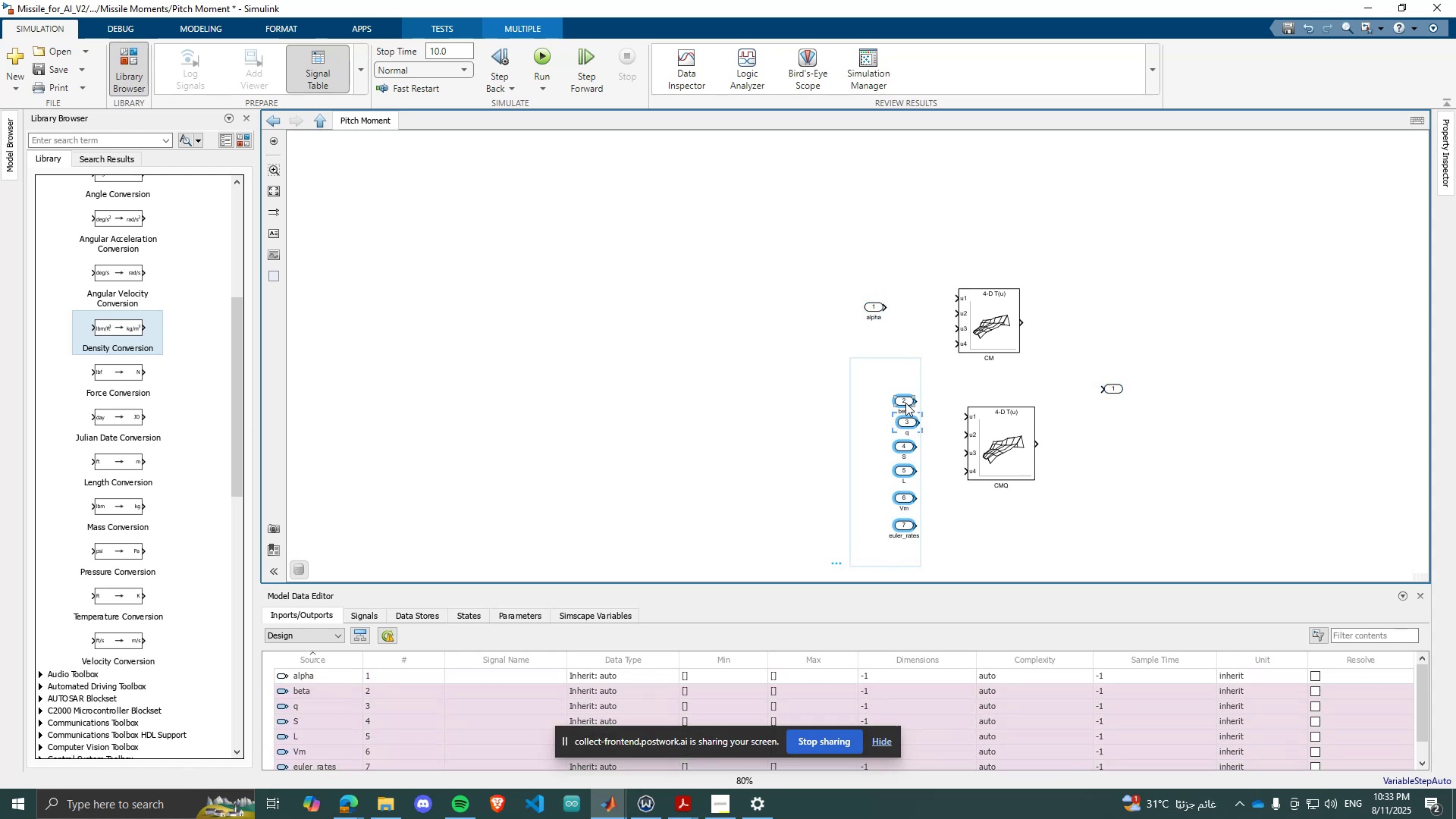 
left_click_drag(start_coordinate=[905, 403], to_coordinate=[657, 378])
 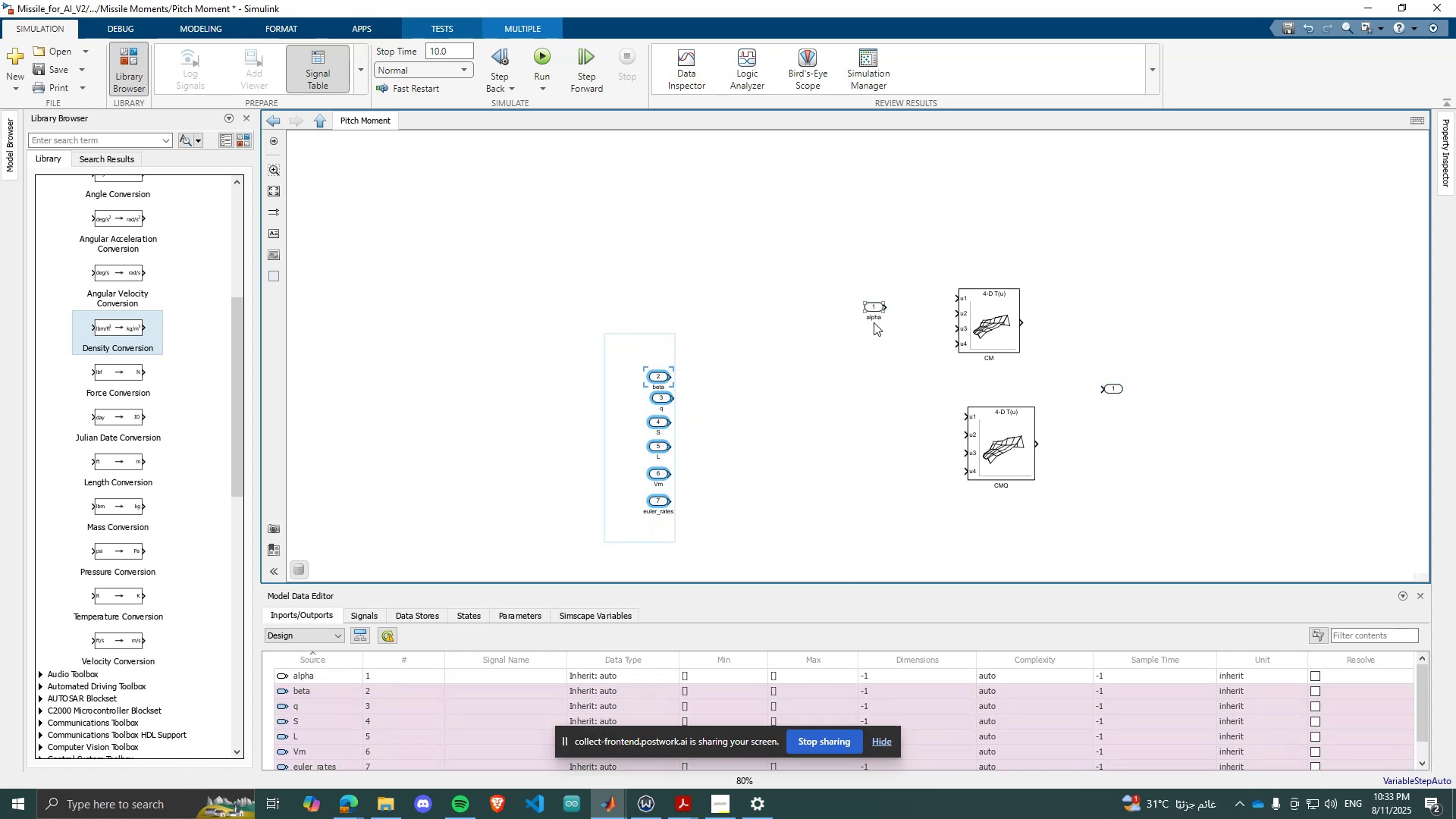 
scroll: coordinate [943, 309], scroll_direction: up, amount: 2.0
 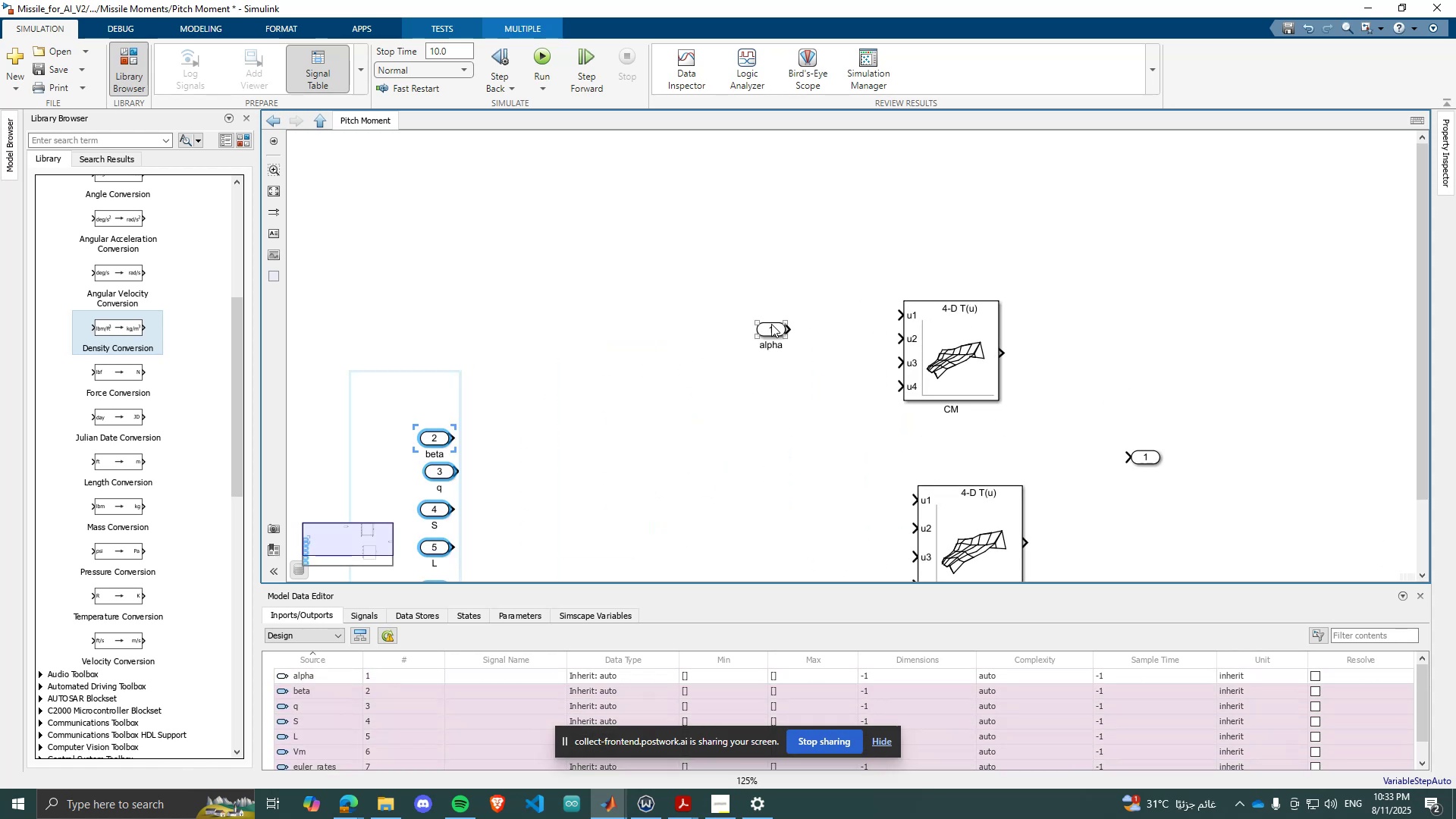 
left_click_drag(start_coordinate=[770, 325], to_coordinate=[718, 306])
 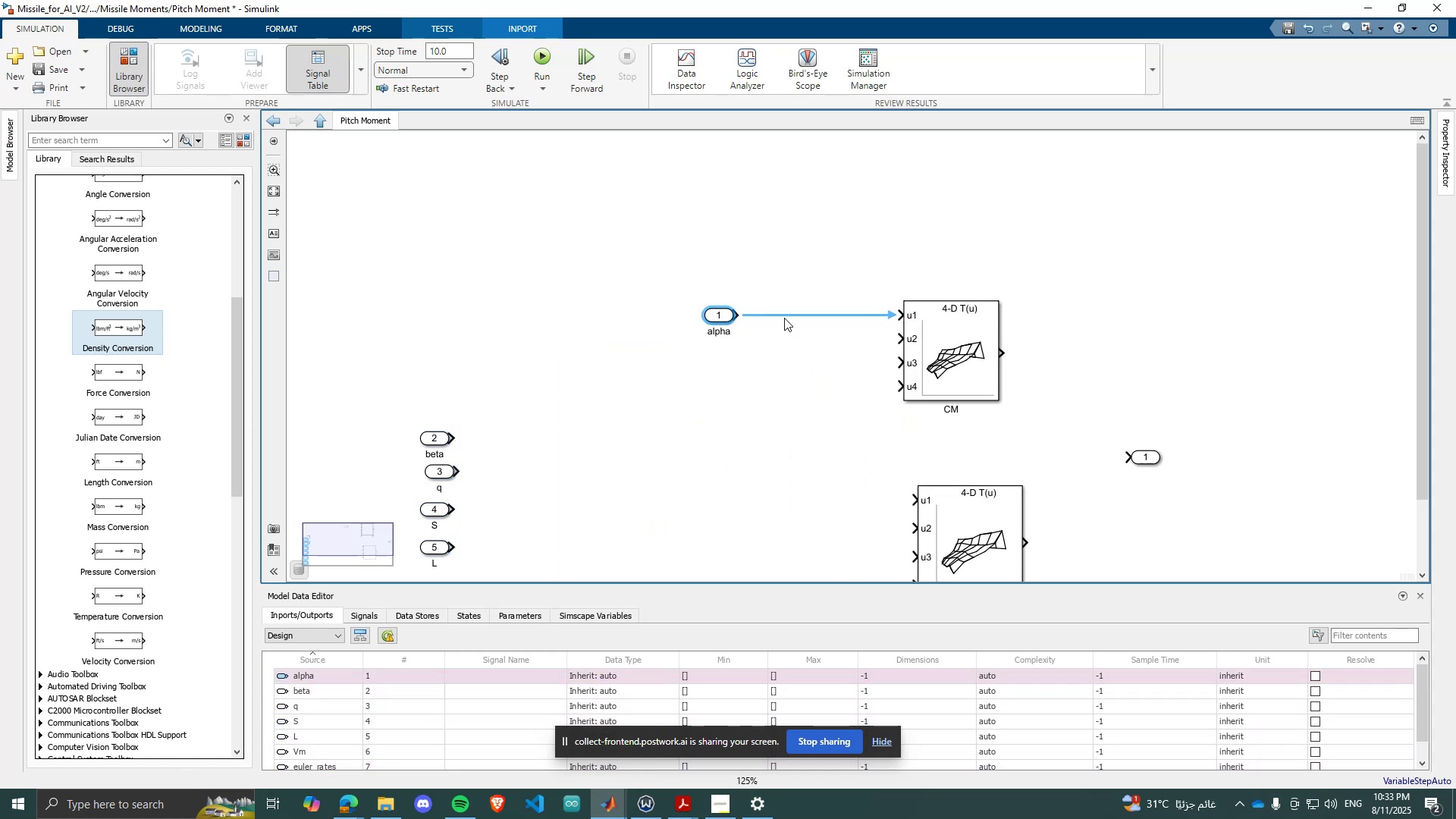 
left_click([785, 318])
 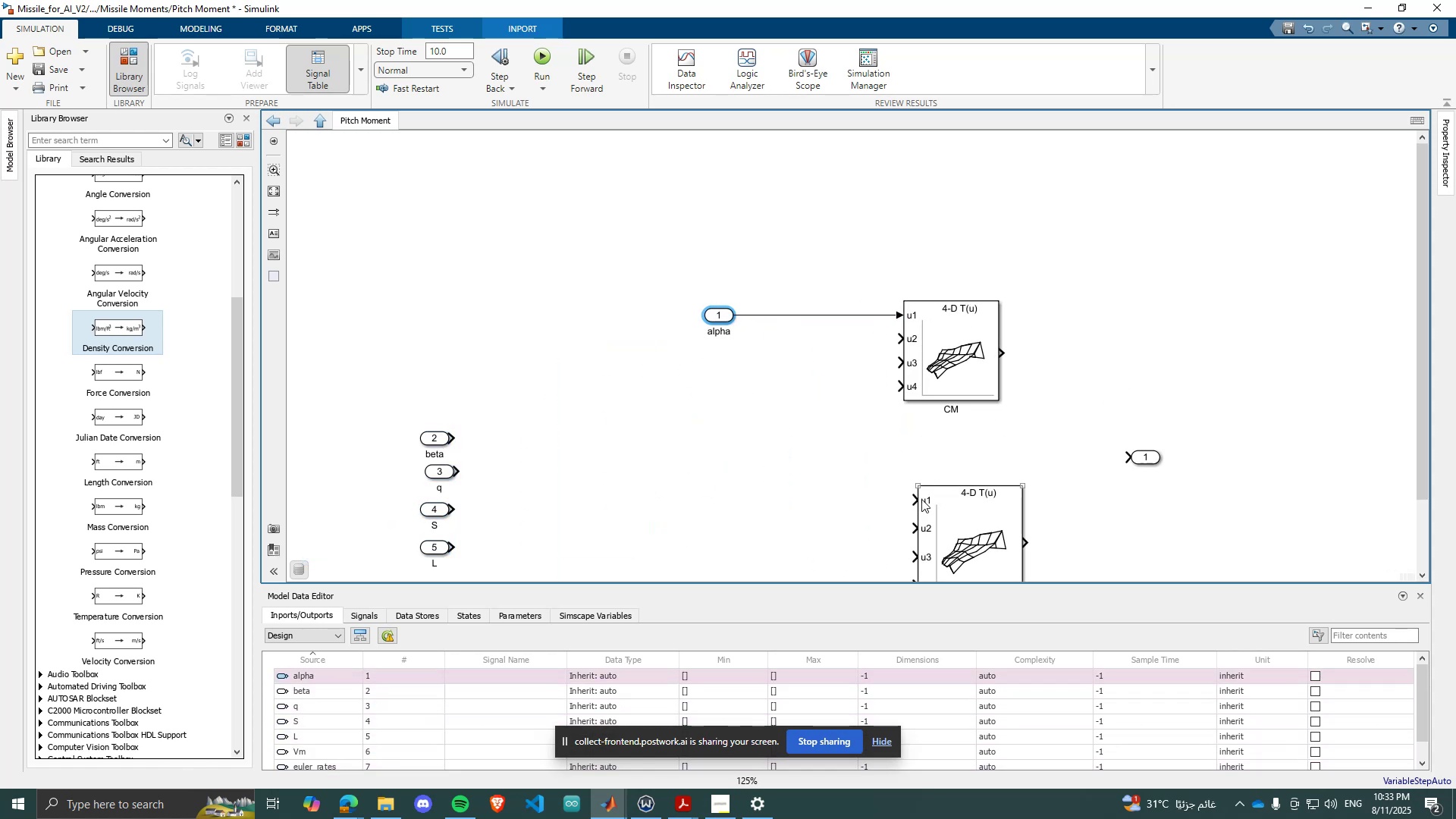 
left_click_drag(start_coordinate=[916, 502], to_coordinate=[875, 318])
 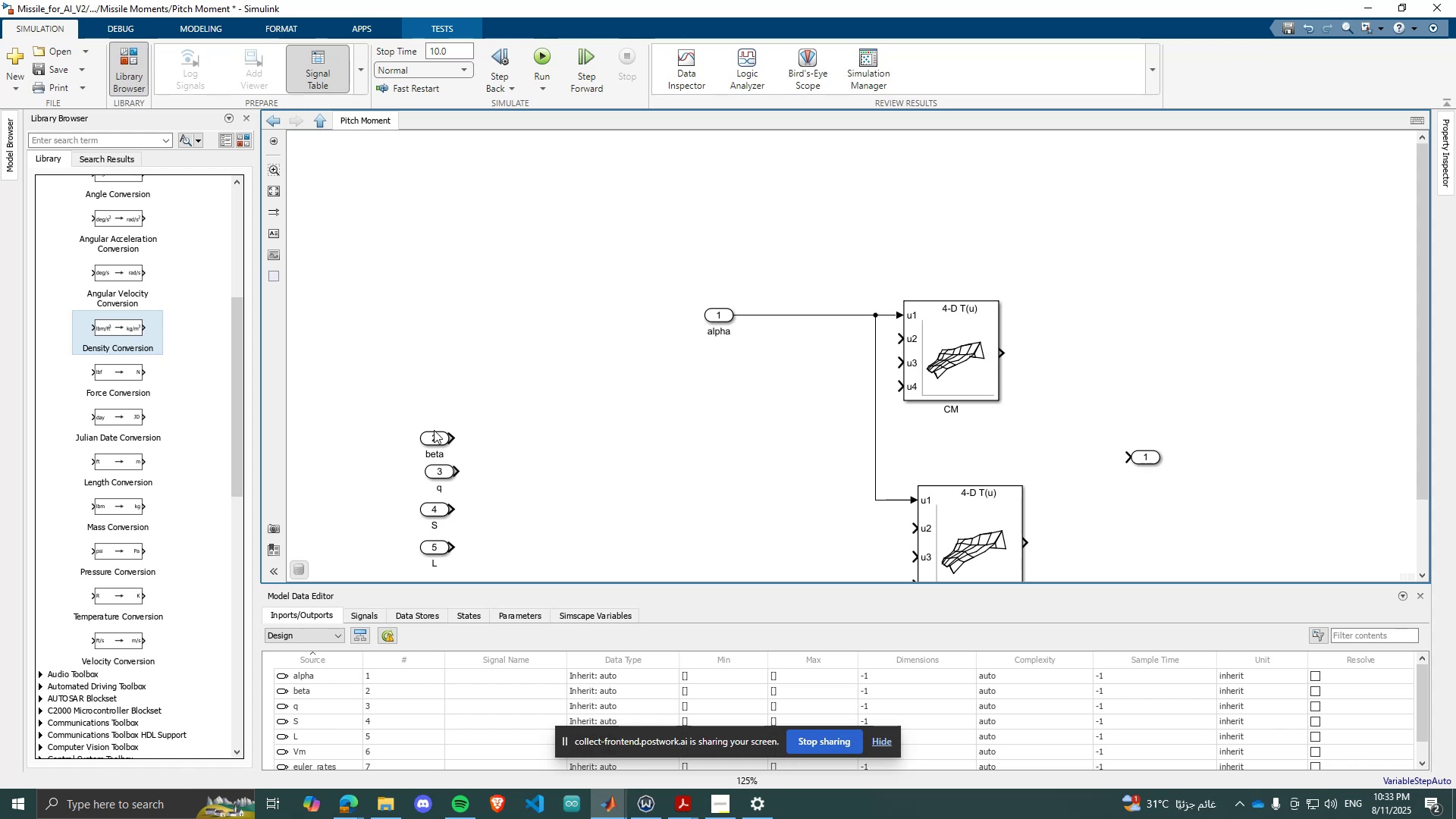 
left_click_drag(start_coordinate=[434, 432], to_coordinate=[730, 334])
 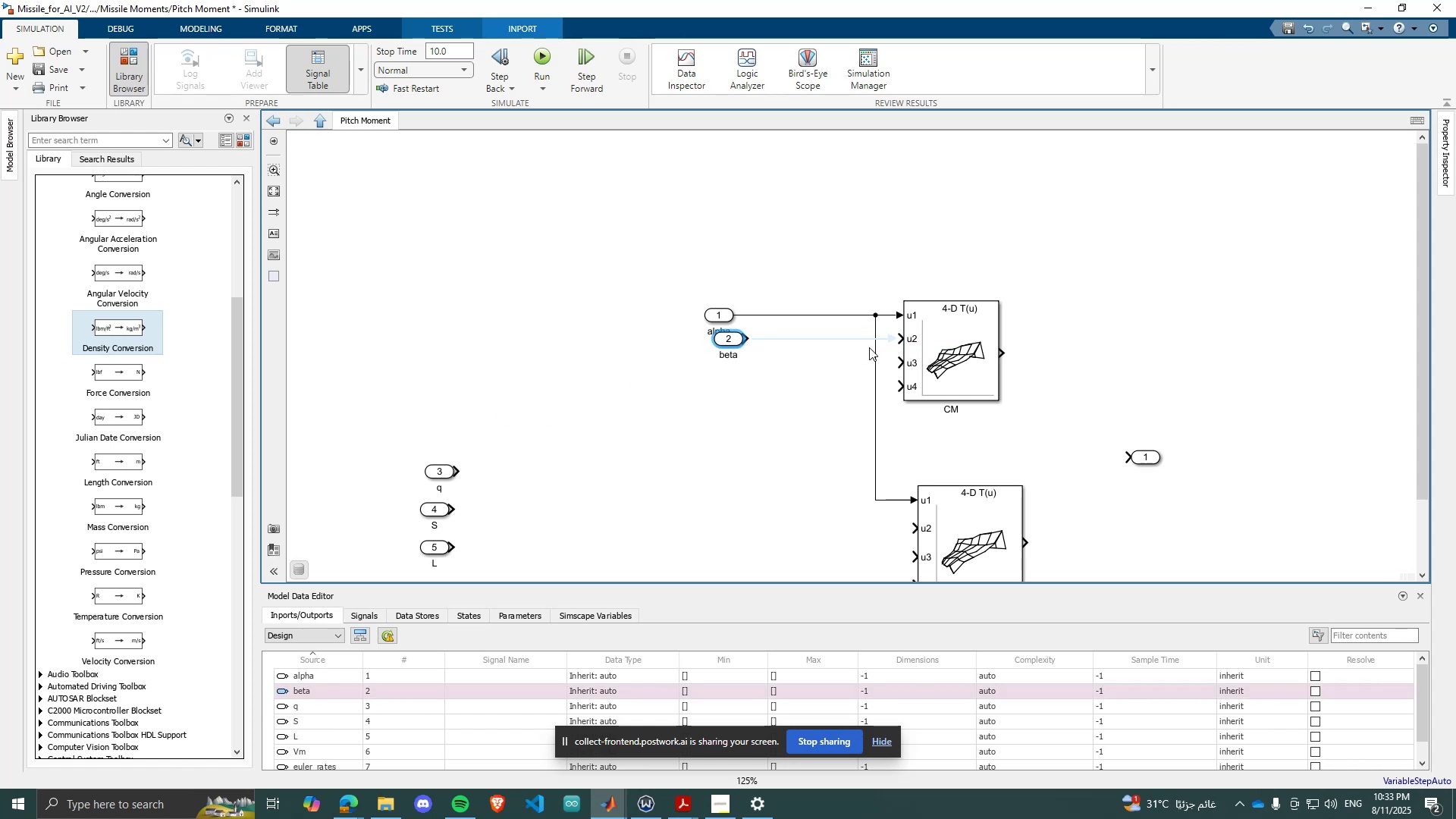 
left_click([855, 342])
 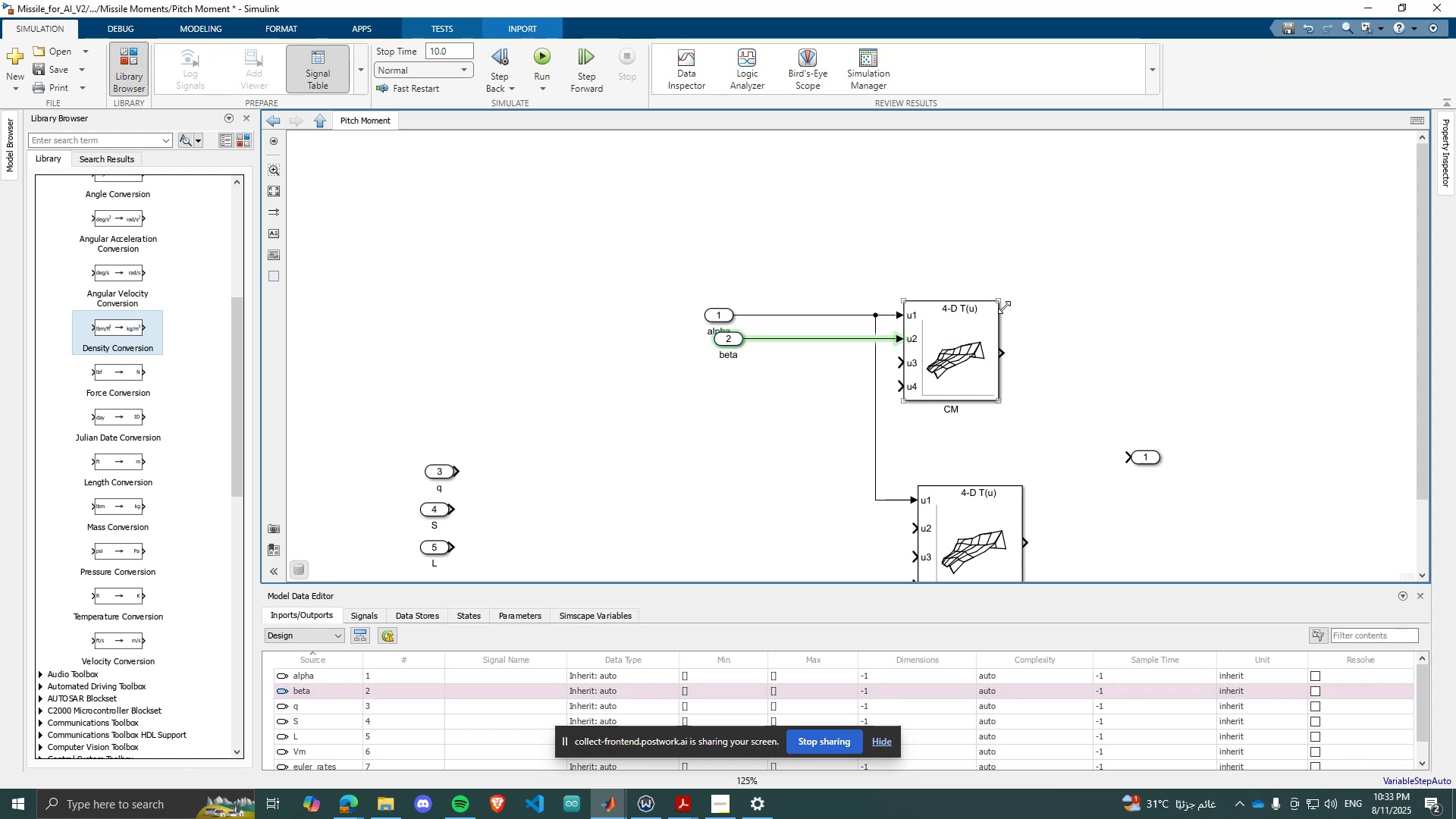 
left_click_drag(start_coordinate=[1001, 302], to_coordinate=[1044, 236])
 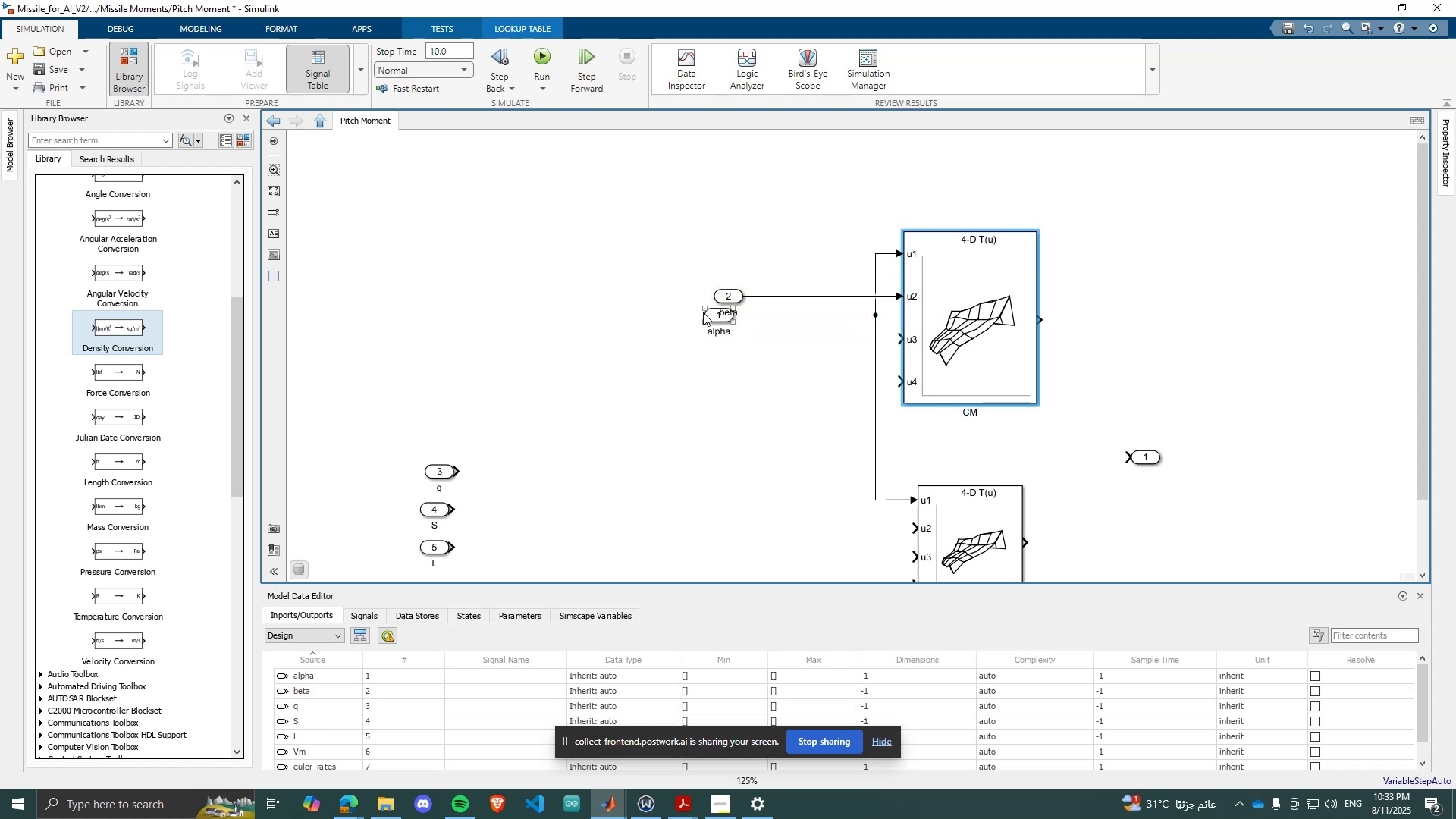 
left_click_drag(start_coordinate=[716, 314], to_coordinate=[736, 252])
 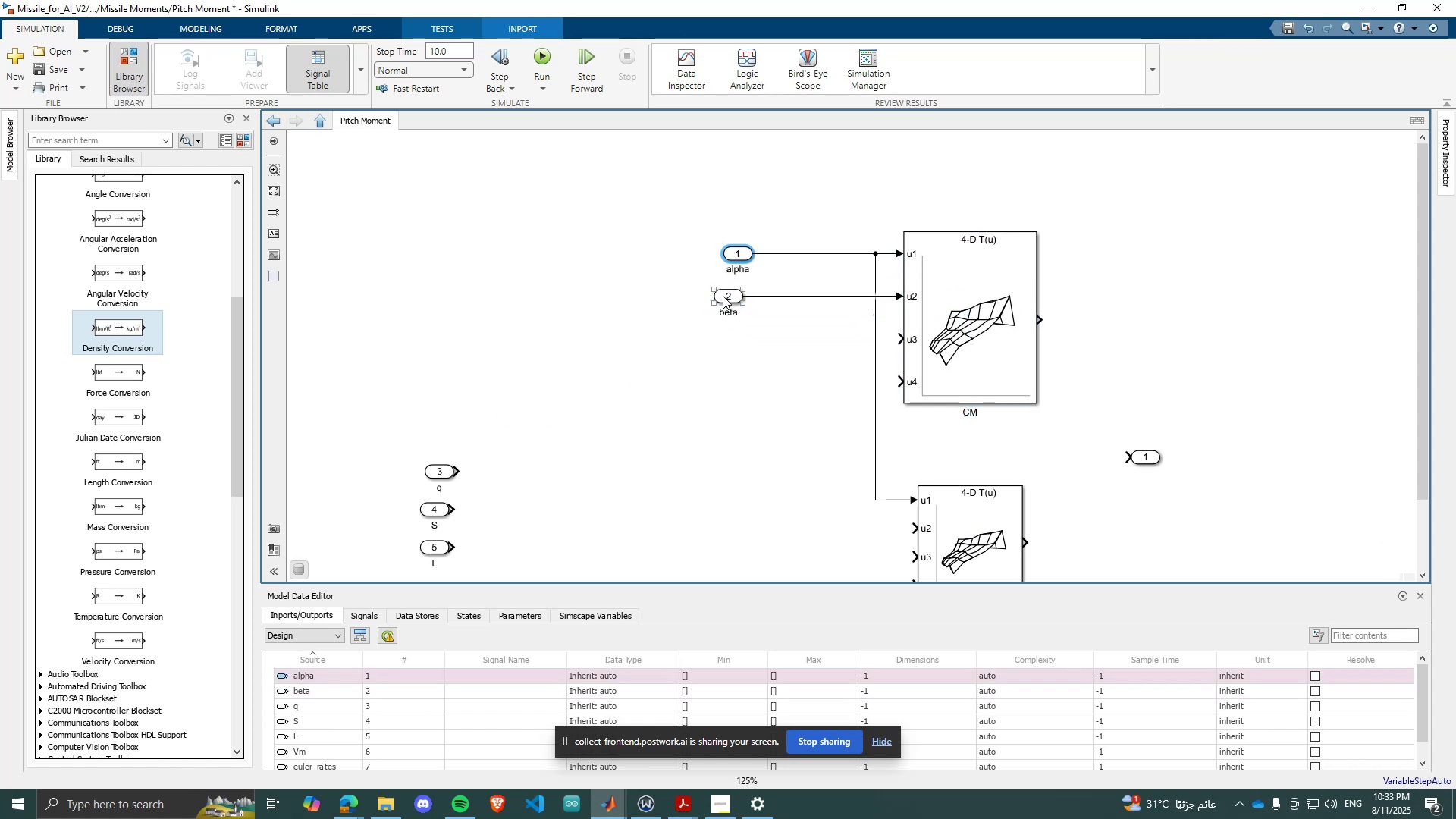 
left_click_drag(start_coordinate=[727, 297], to_coordinate=[740, 296])
 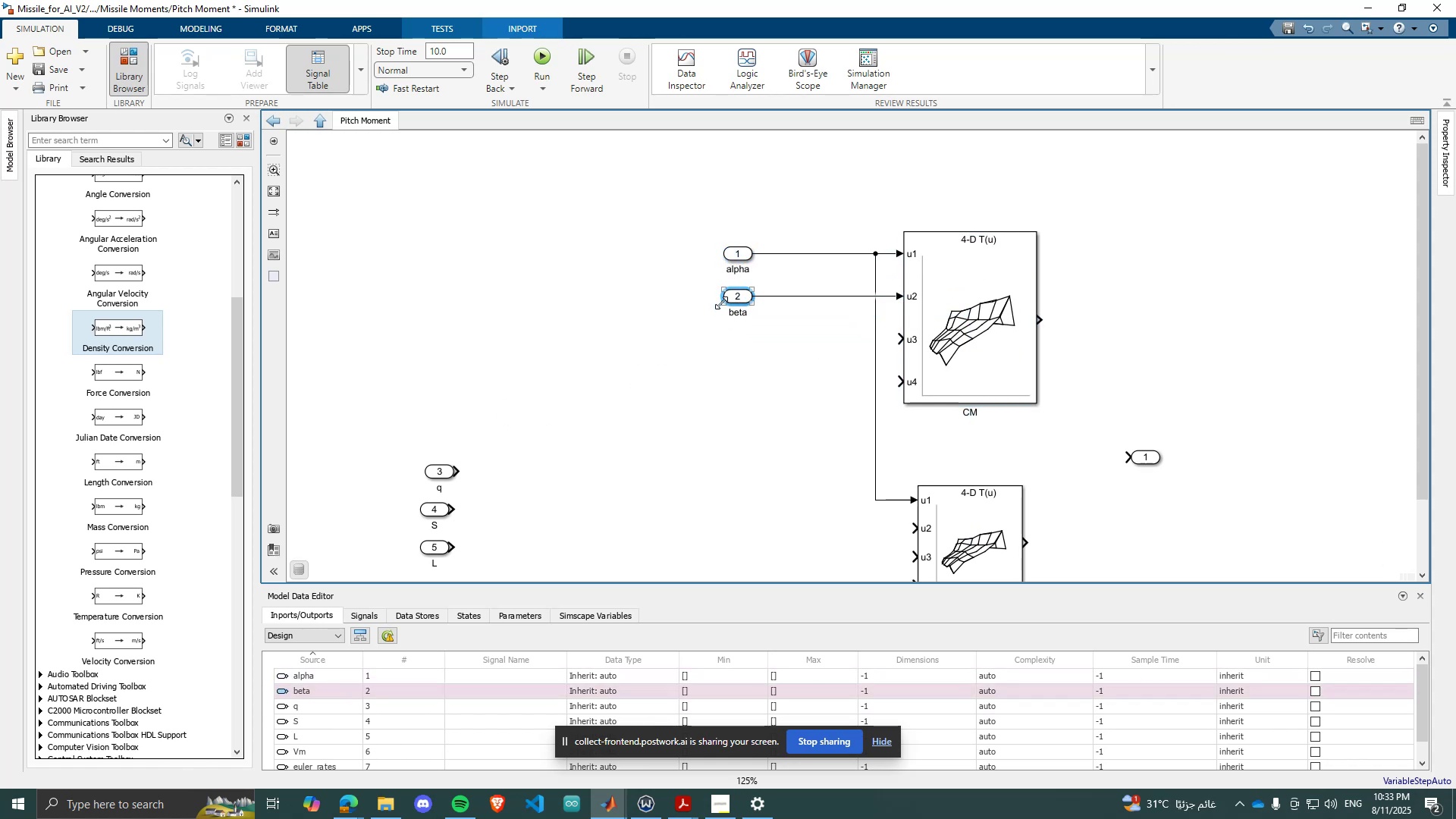 
scroll: coordinate [704, 304], scroll_direction: down, amount: 1.0
 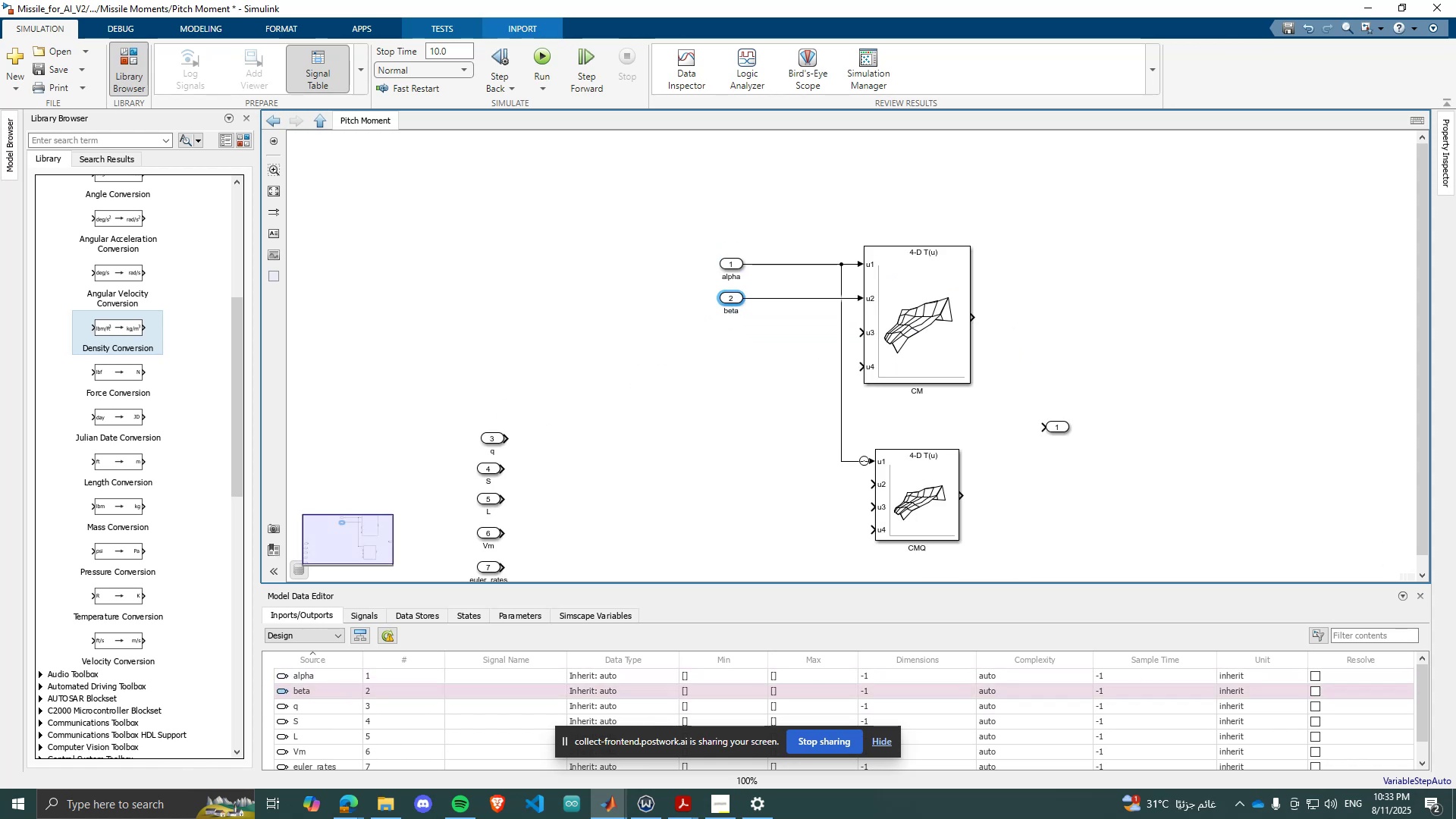 
left_click_drag(start_coordinate=[872, 485], to_coordinate=[827, 300])
 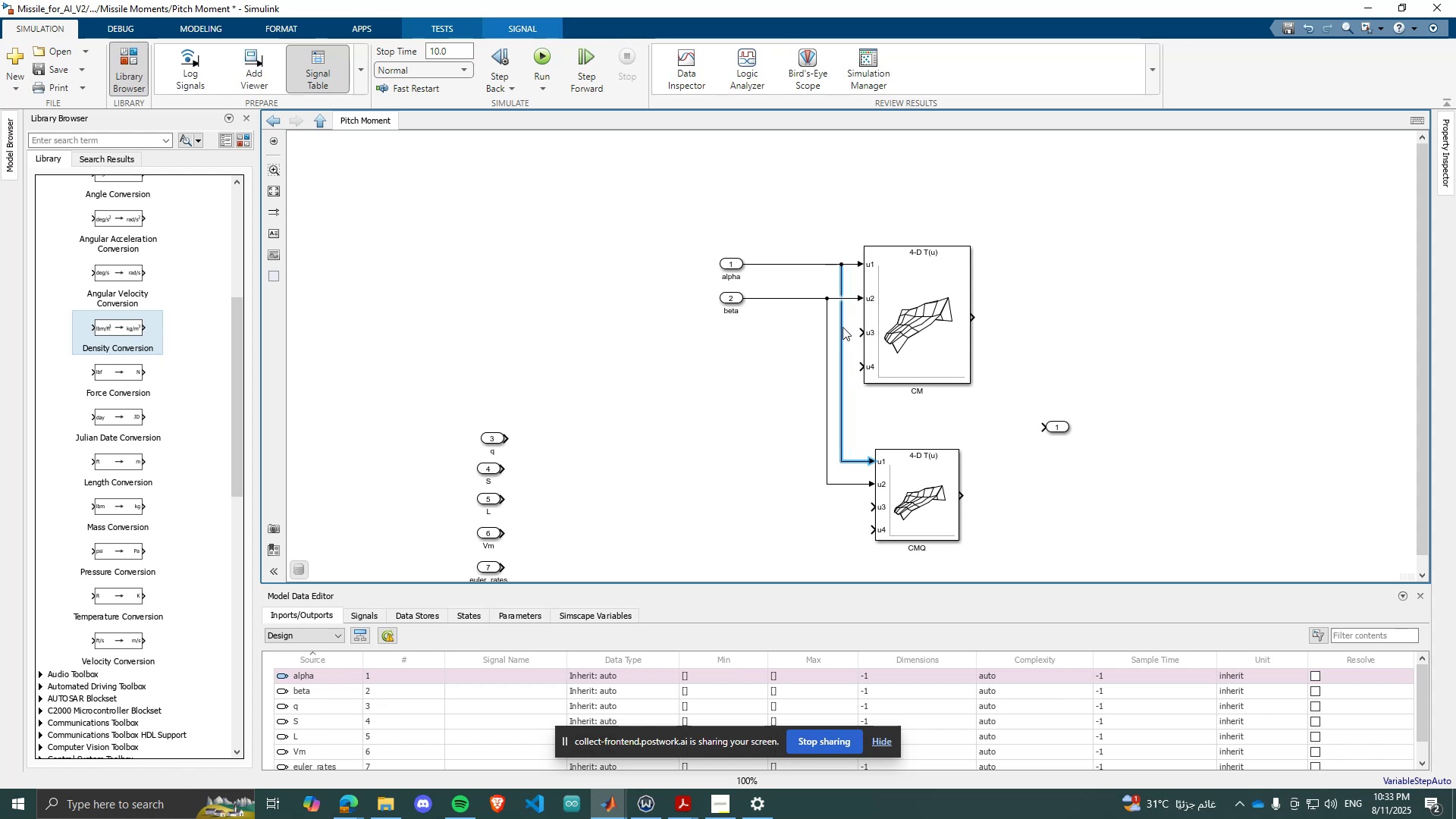 
left_click([758, 354])
 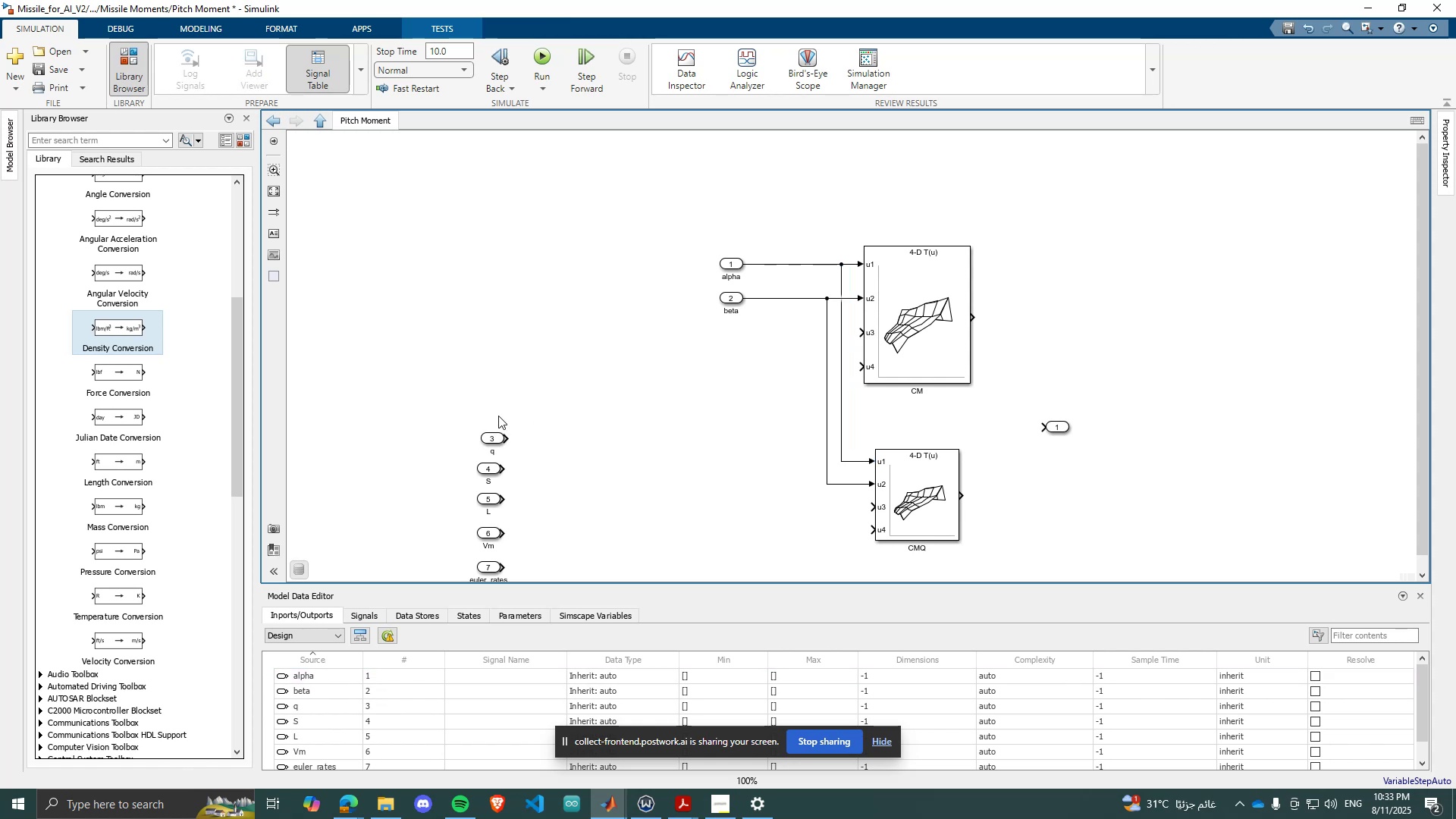 
scroll: coordinate [579, 391], scroll_direction: down, amount: 1.0
 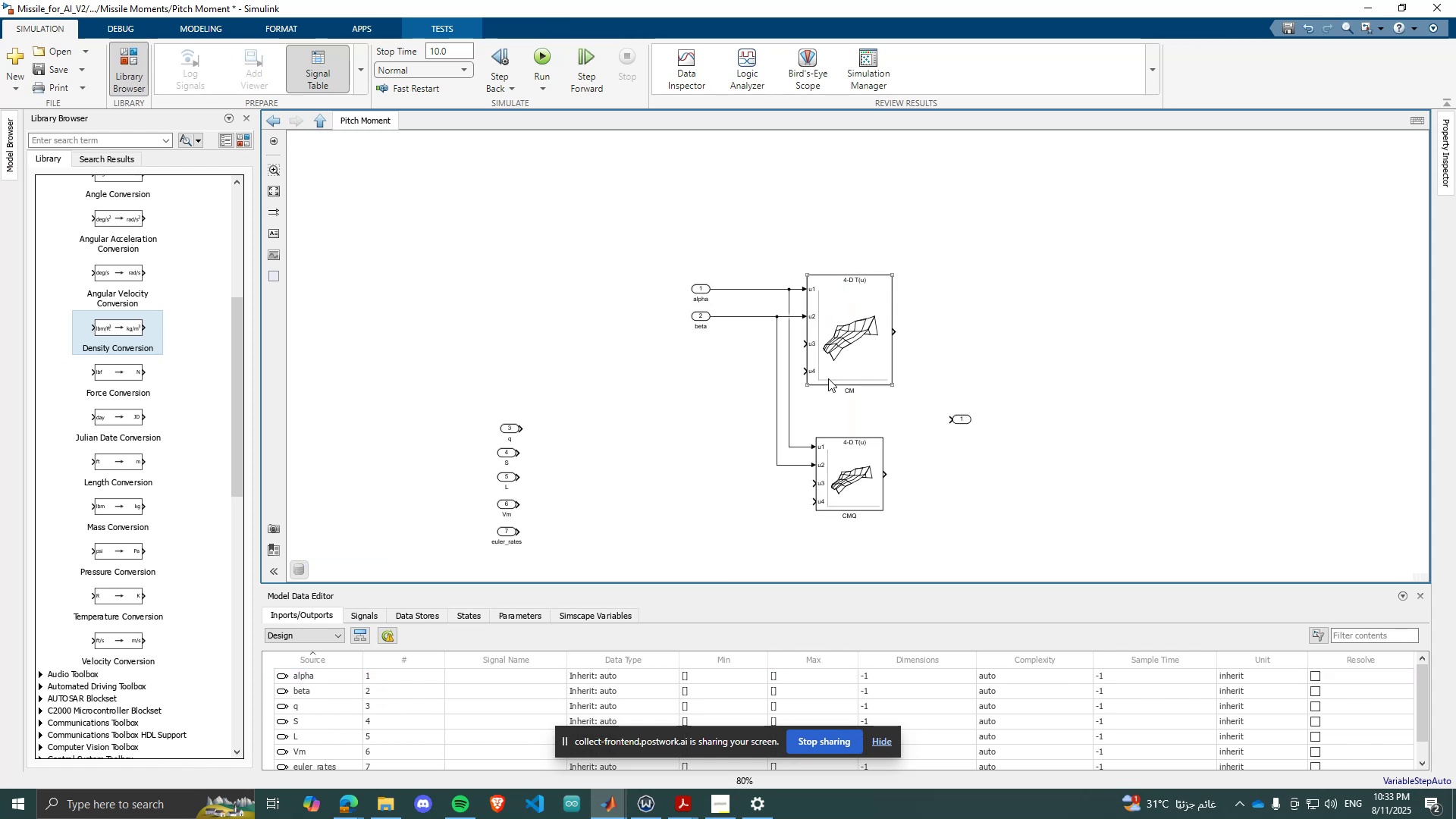 
scroll: coordinate [499, 438], scroll_direction: none, amount: 0.0
 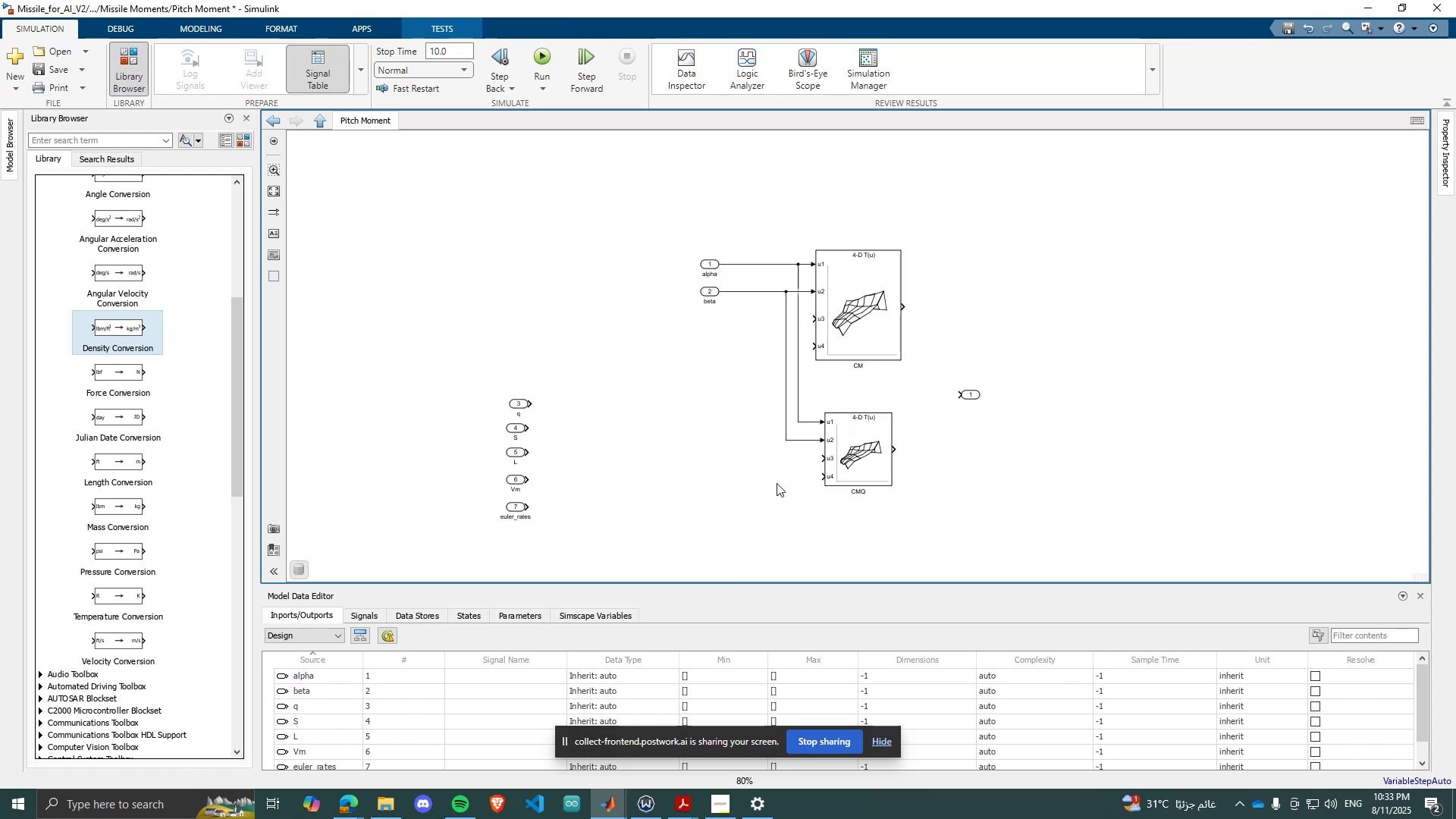 
scroll: coordinate [583, 518], scroll_direction: down, amount: 1.0
 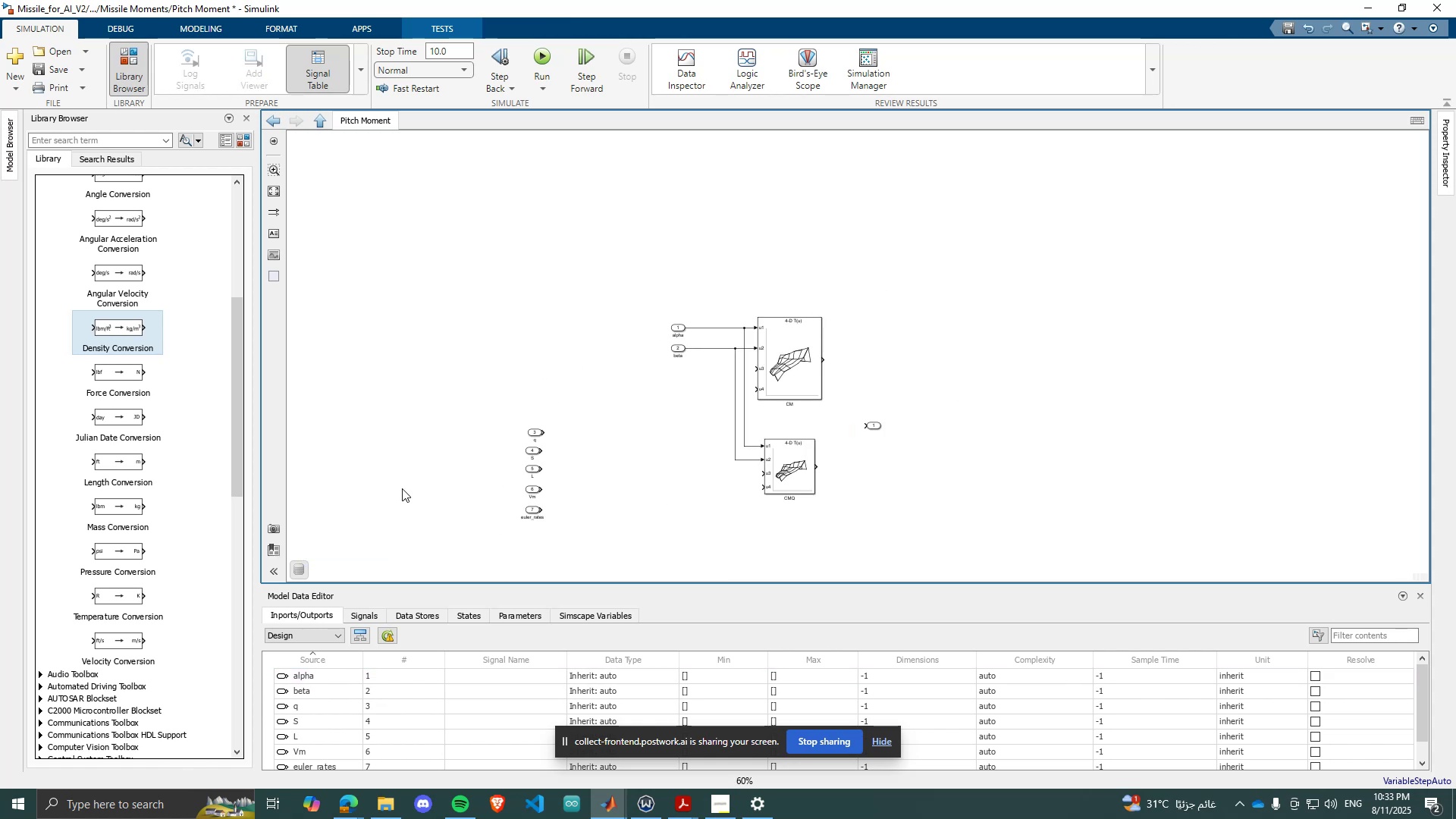 
scroll: coordinate [820, 454], scroll_direction: up, amount: 3.0
 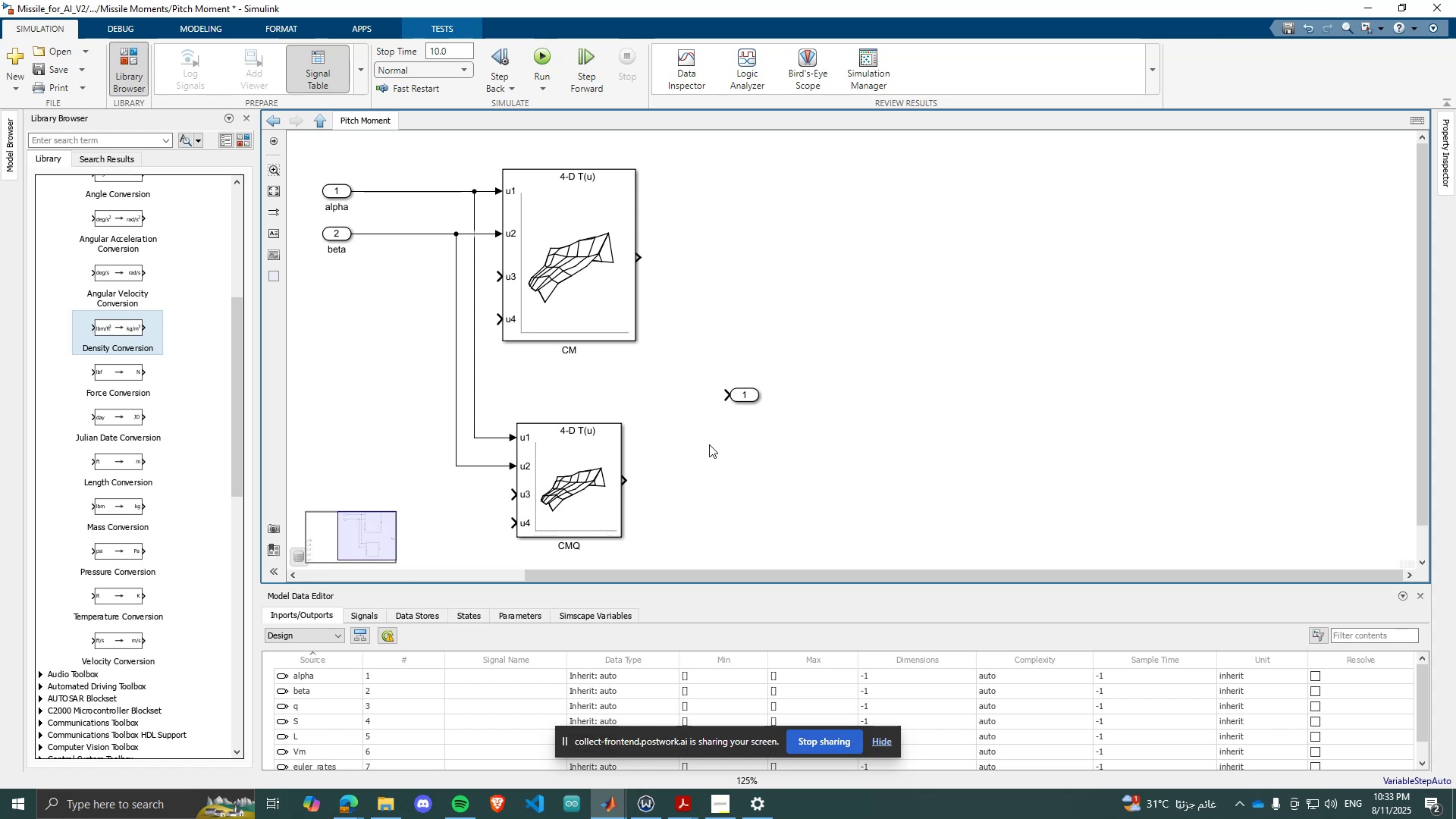 
scroll: coordinate [709, 444], scroll_direction: down, amount: 3.0
 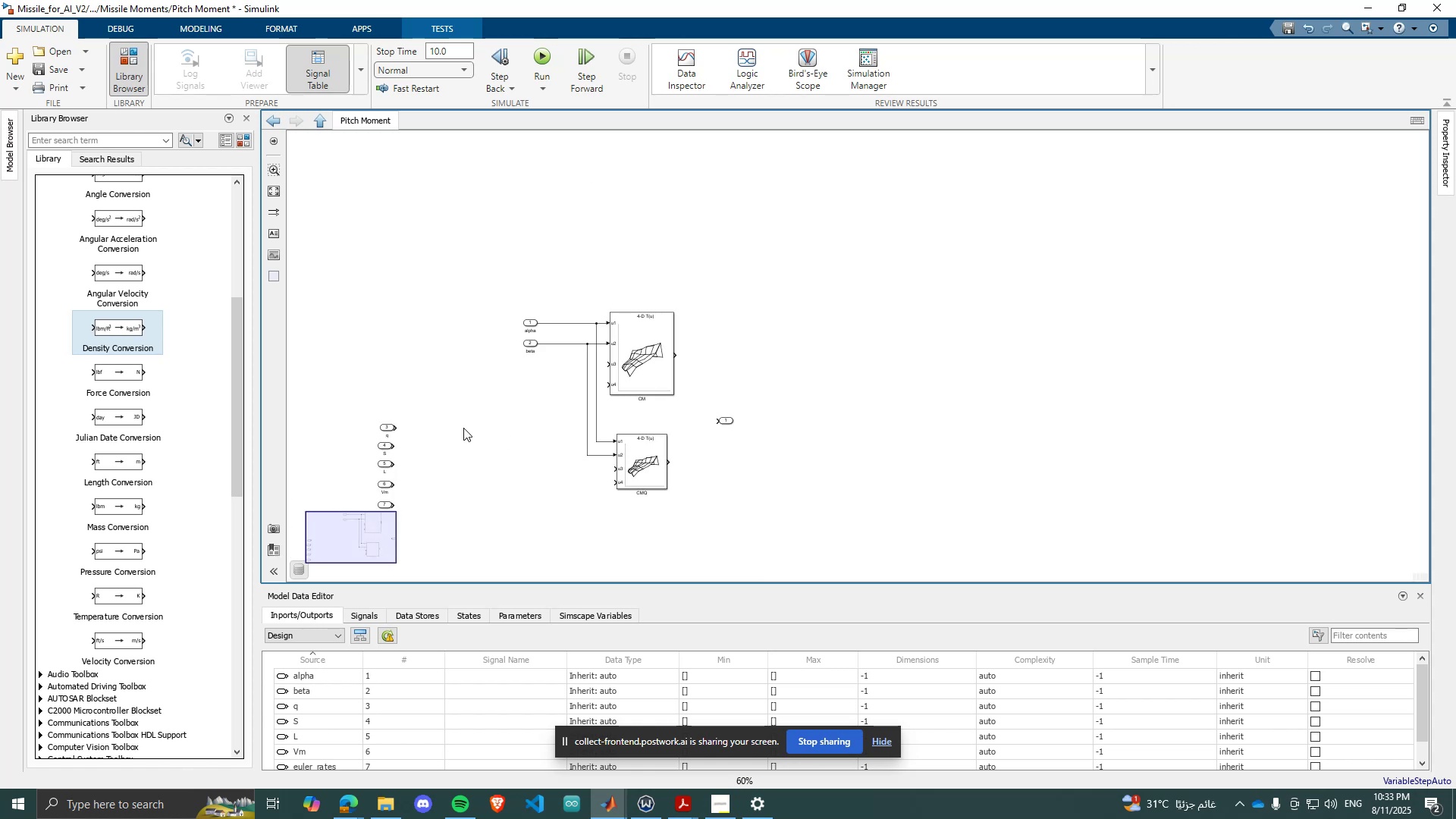 
scroll: coordinate [657, 450], scroll_direction: up, amount: 1.0
 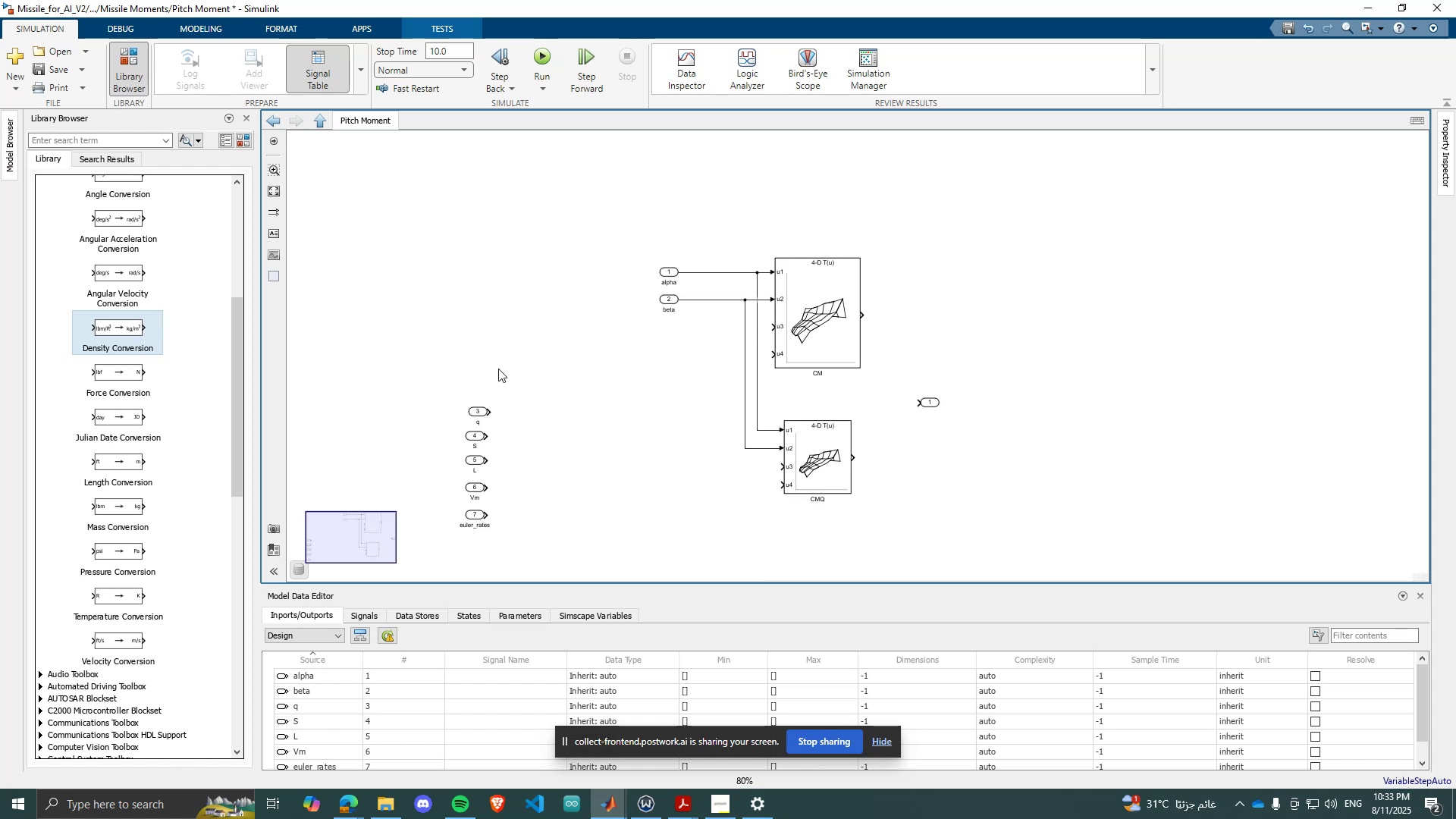 
left_click_drag(start_coordinate=[499, 367], to_coordinate=[435, 530])
 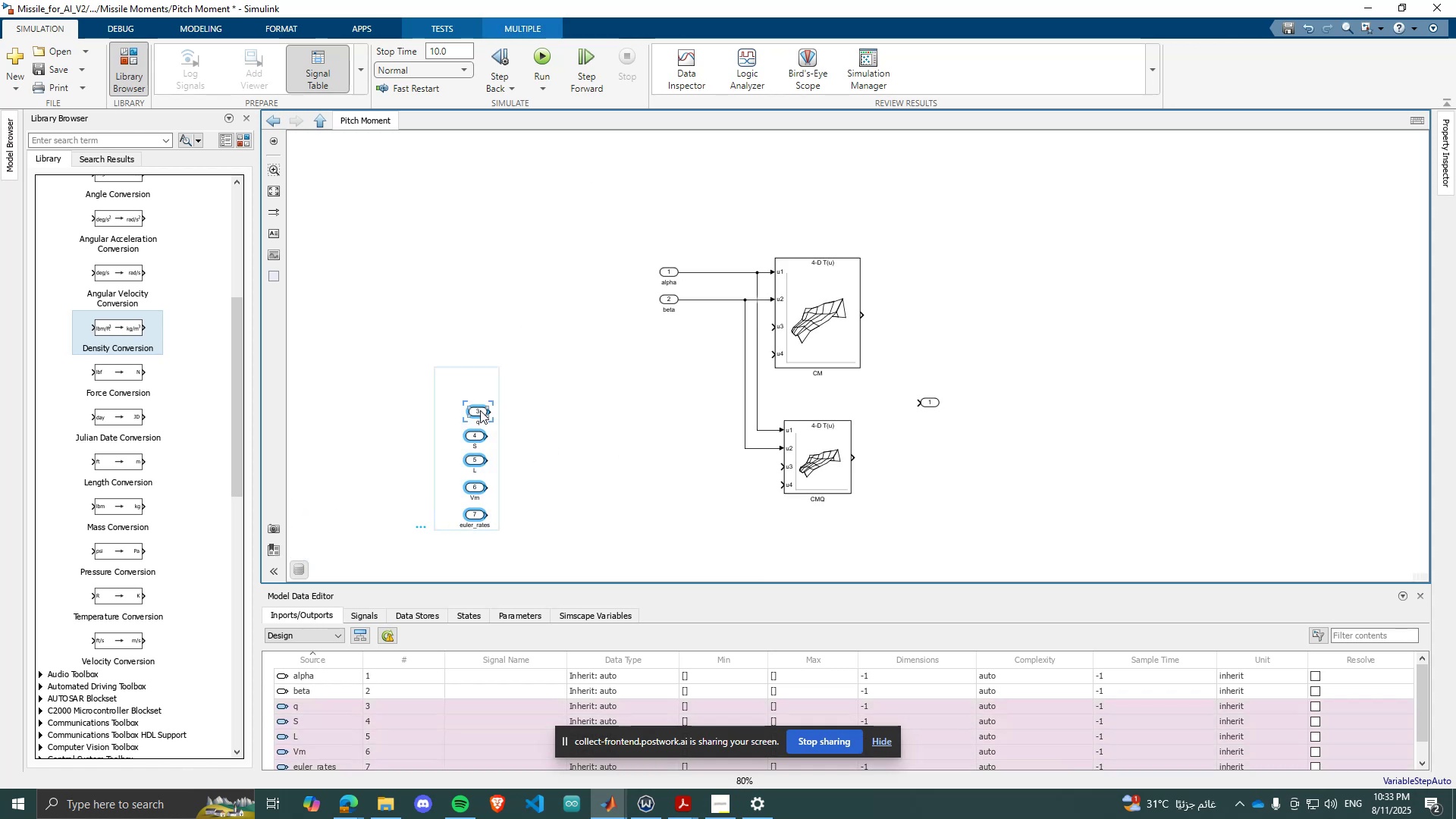 
left_click_drag(start_coordinate=[480, 410], to_coordinate=[1115, 260])
 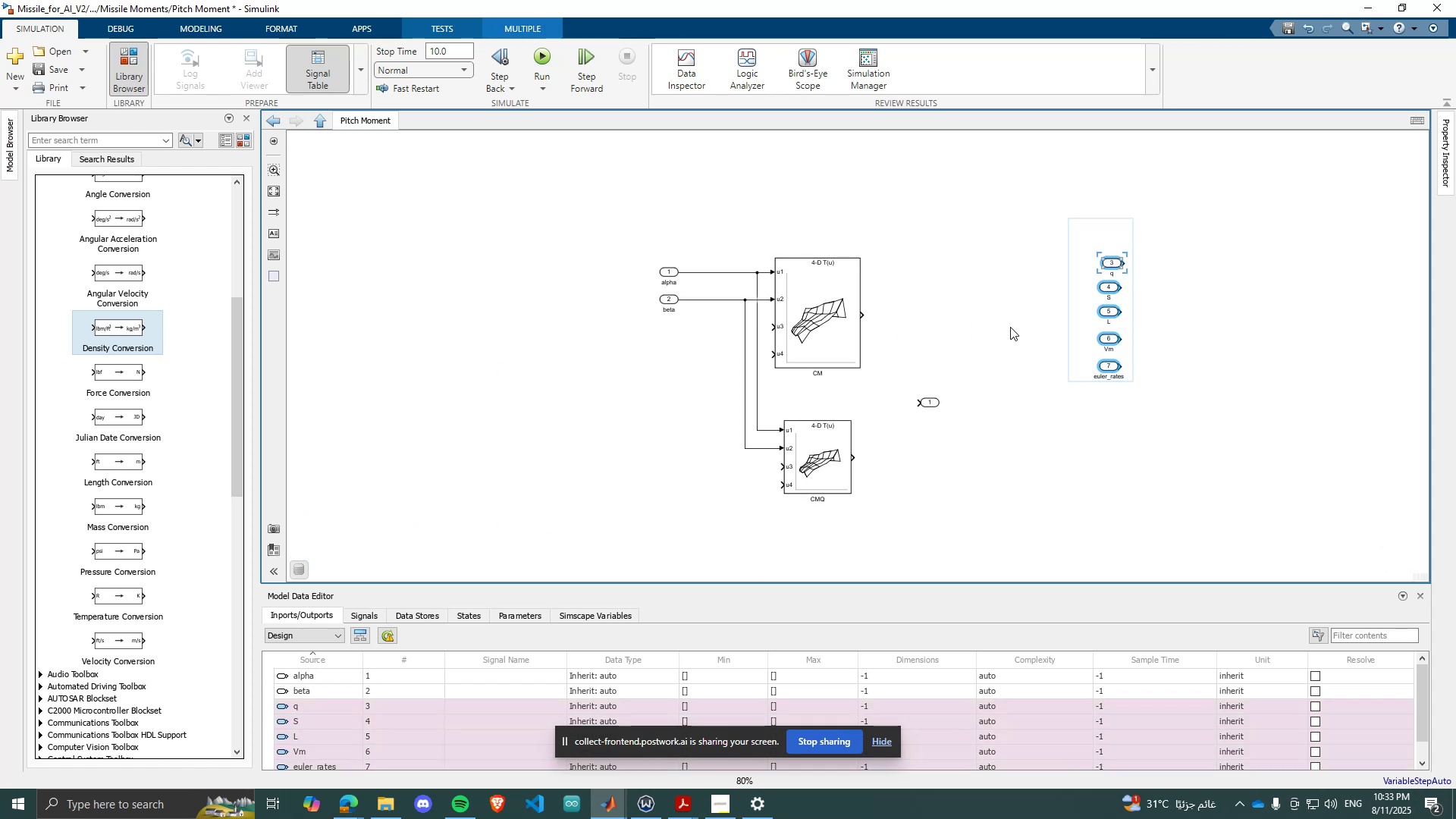 
scroll: coordinate [945, 370], scroll_direction: up, amount: 1.0
 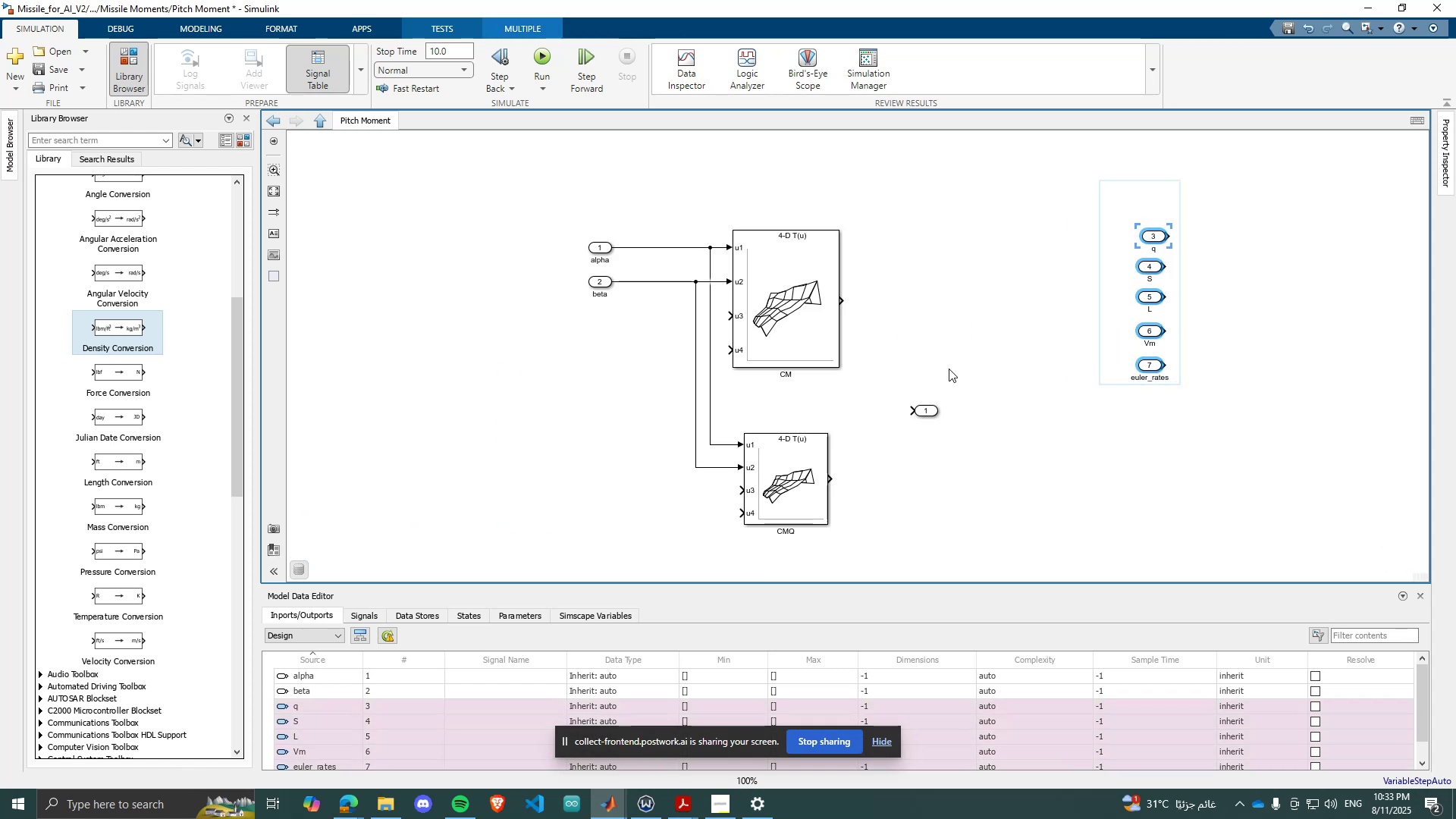 
left_click_drag(start_coordinate=[949, 369], to_coordinate=[906, 432])
 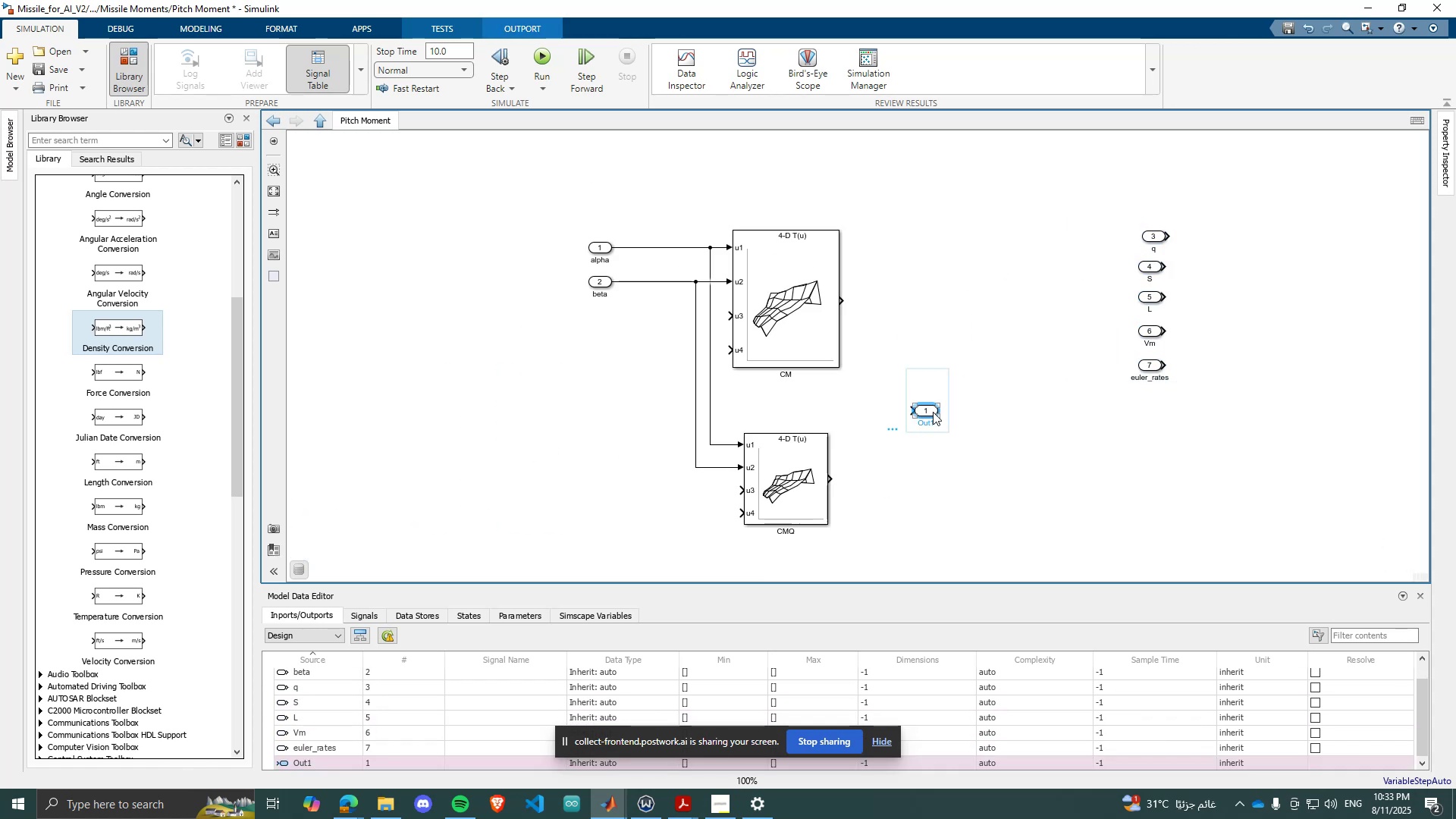 
left_click_drag(start_coordinate=[933, 412], to_coordinate=[1394, 435])
 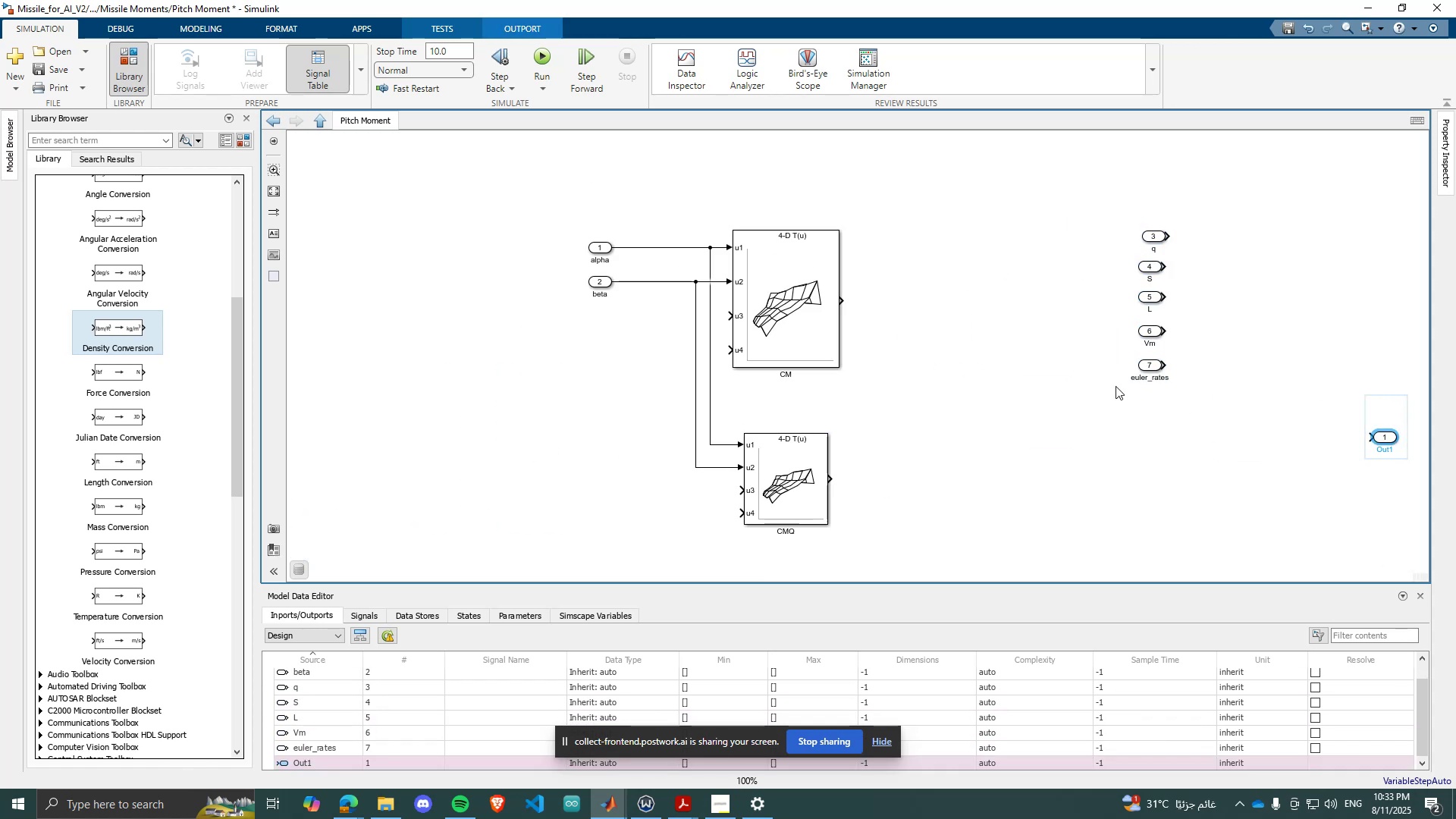 
scroll: coordinate [1031, 387], scroll_direction: down, amount: 1.0
 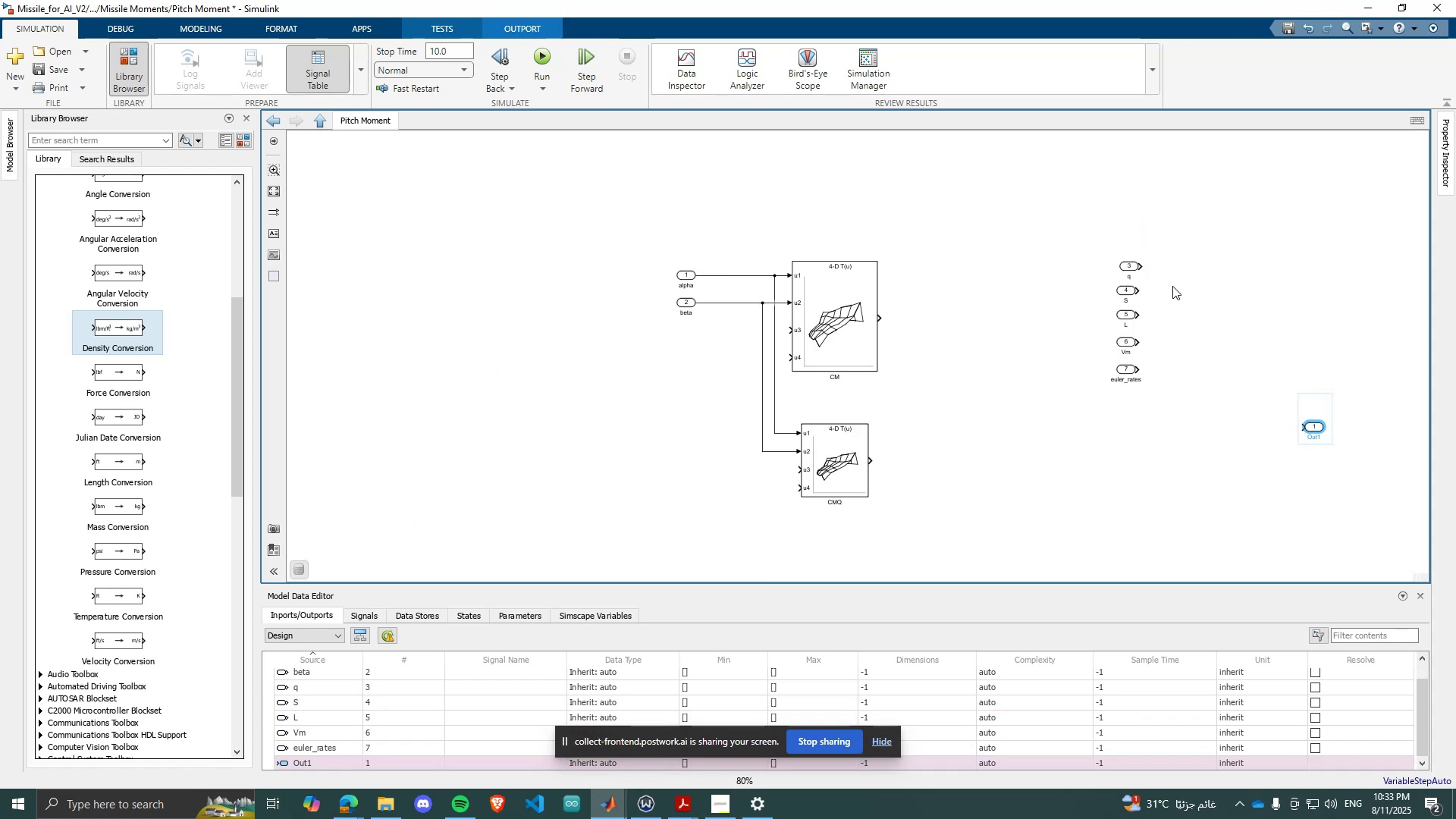 
scroll: coordinate [1102, 328], scroll_direction: up, amount: 3.0
 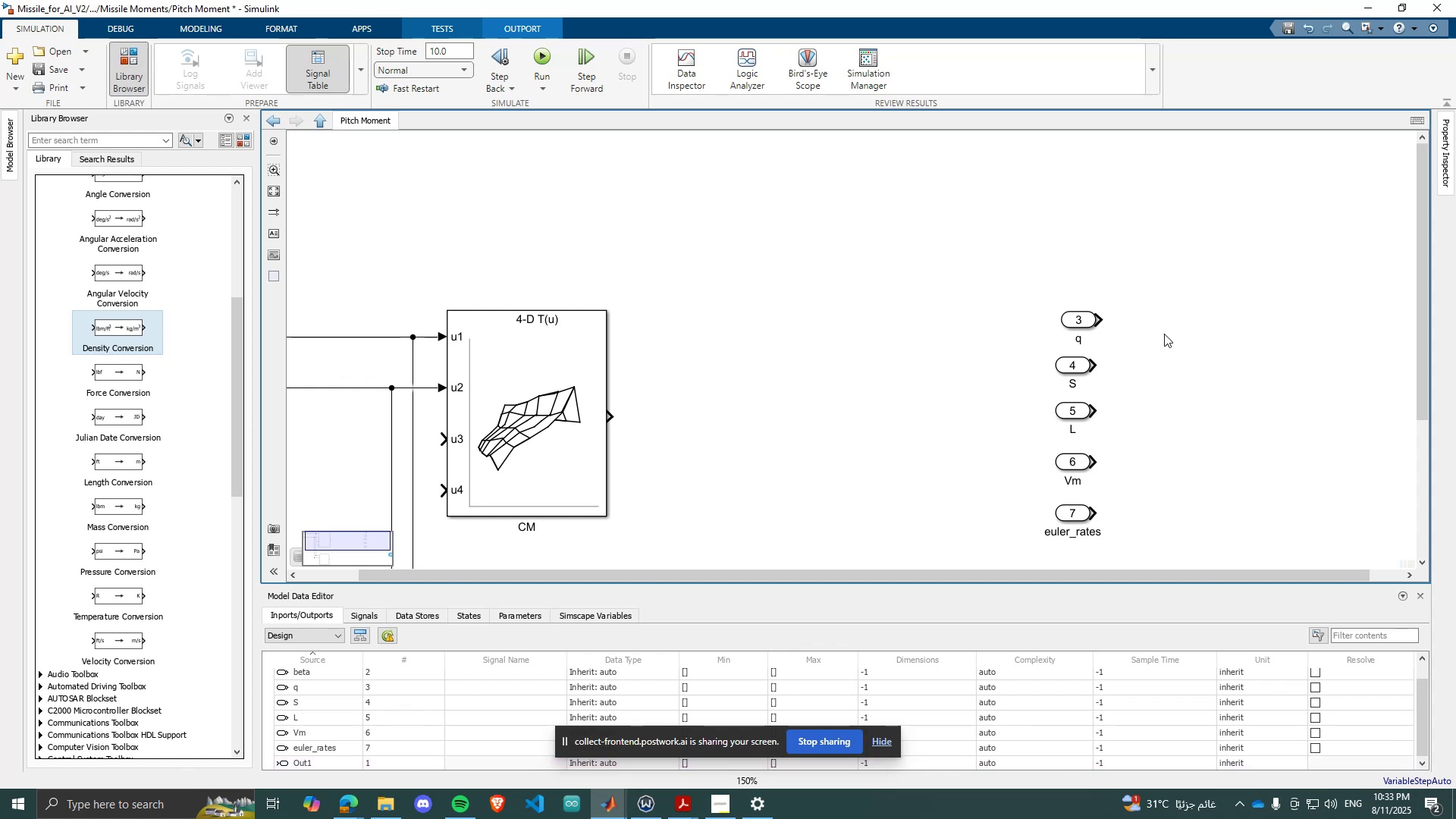 
double_click([1164, 334])
 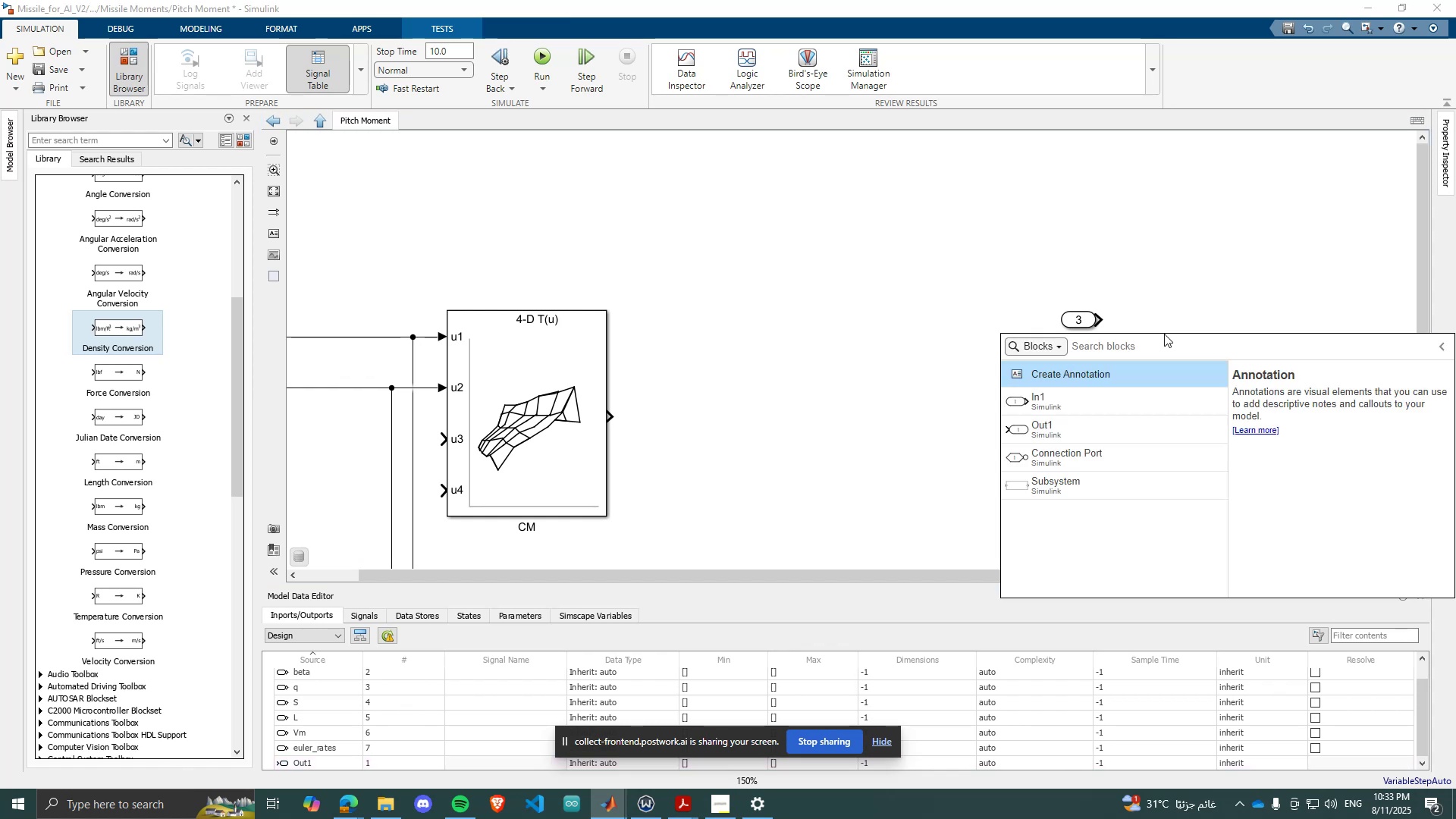 
type(PRODU)
 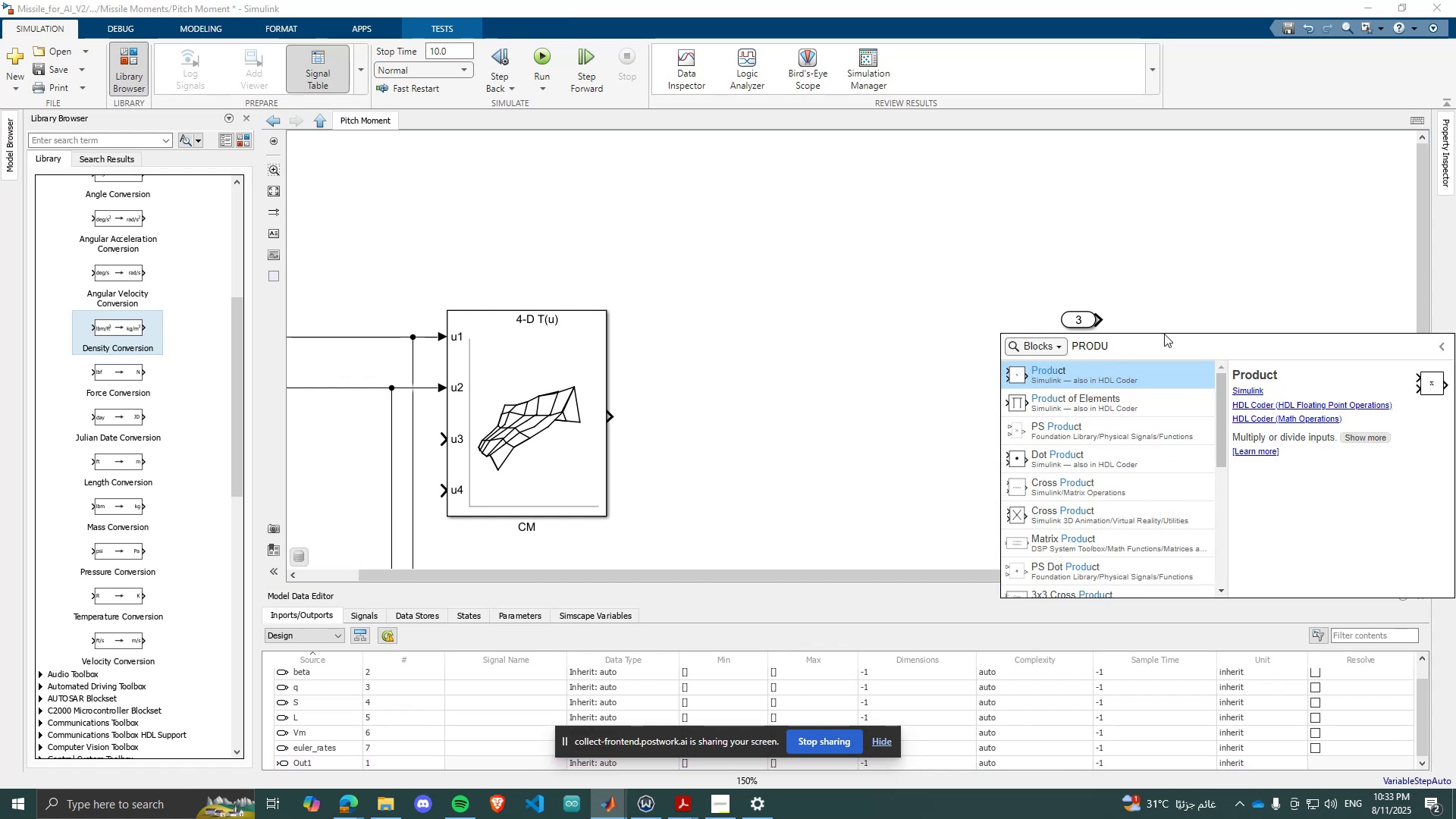 
key(Enter)
 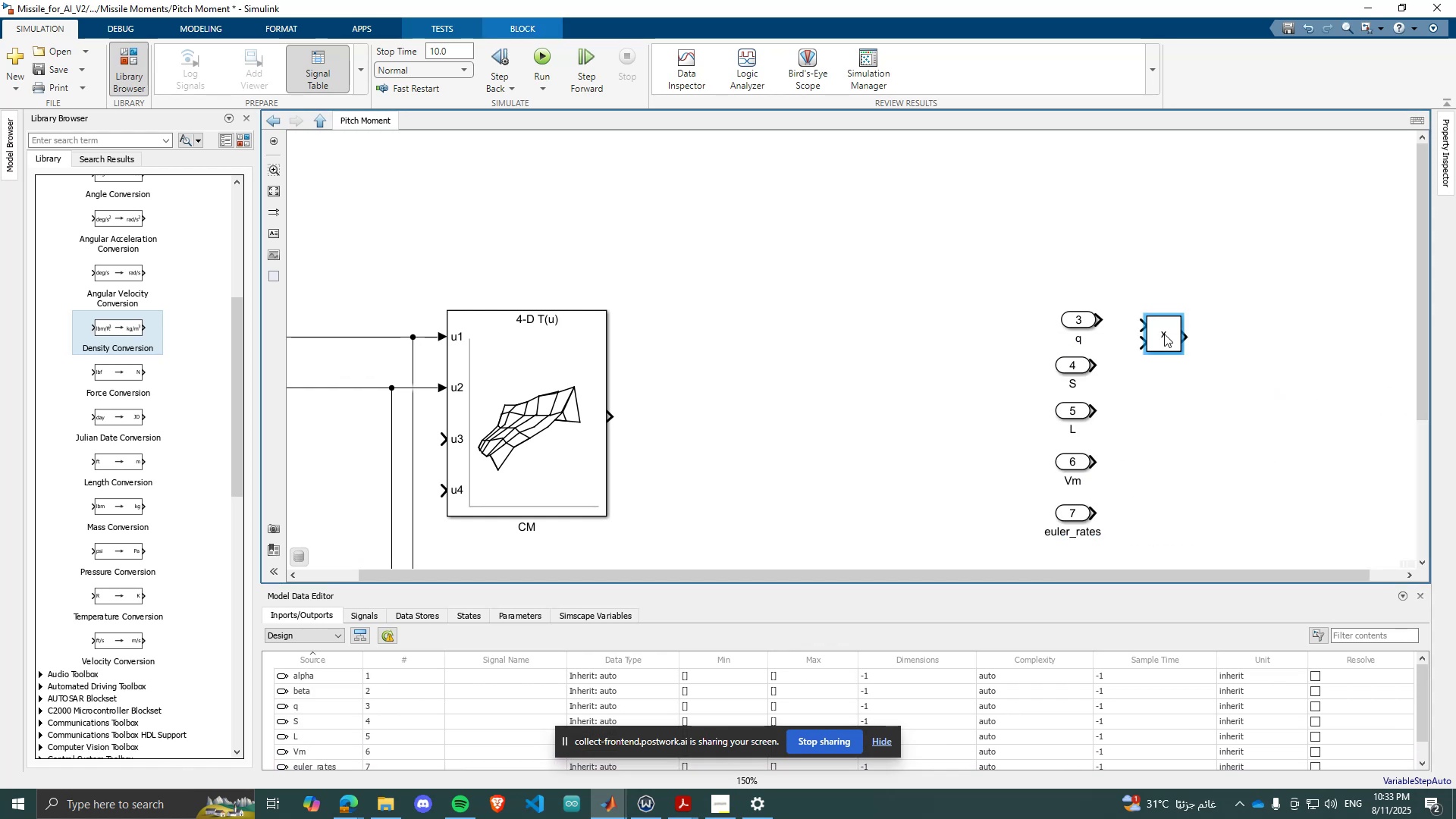 
double_click([1164, 334])
 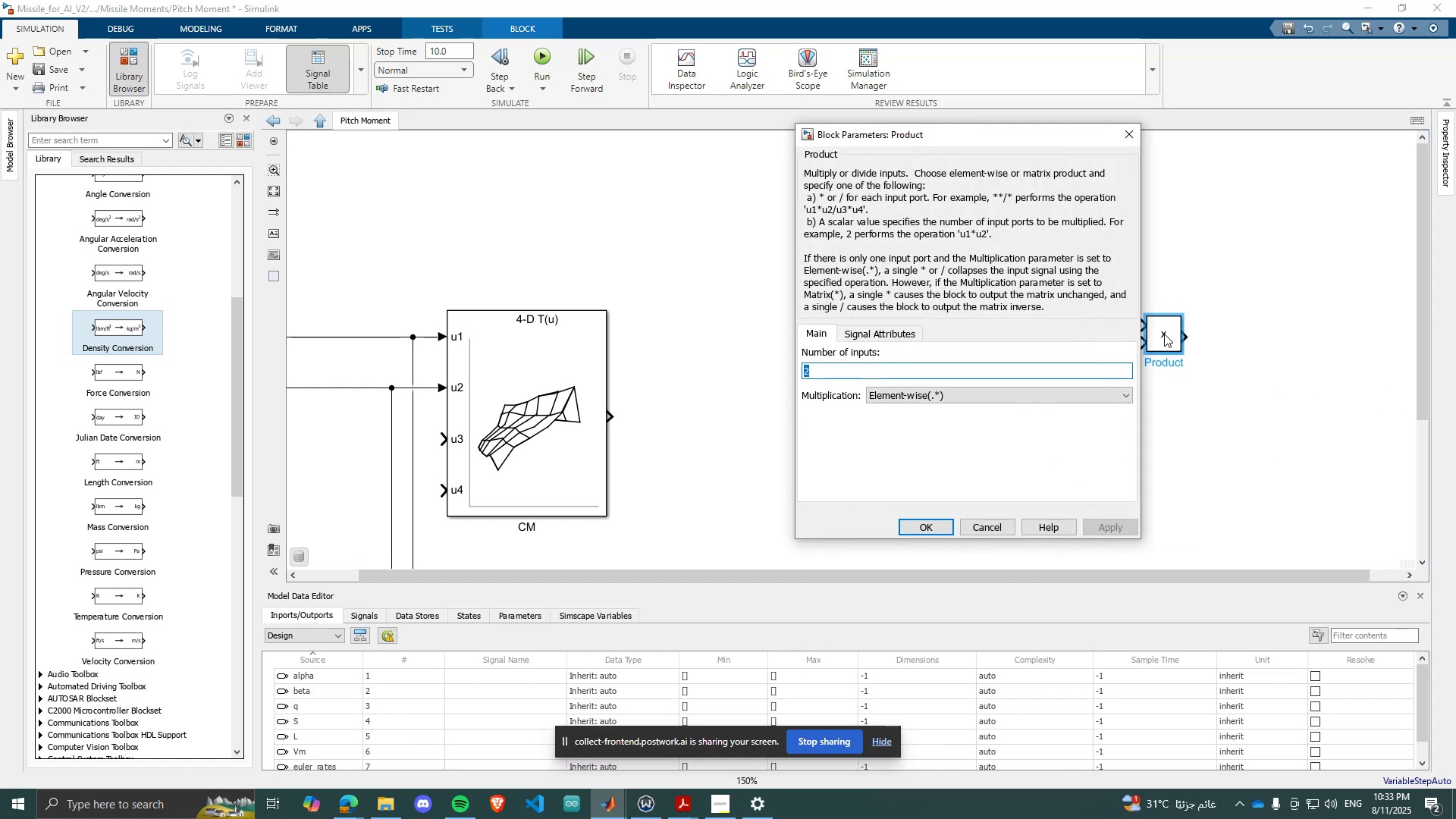 
key(Enter)
 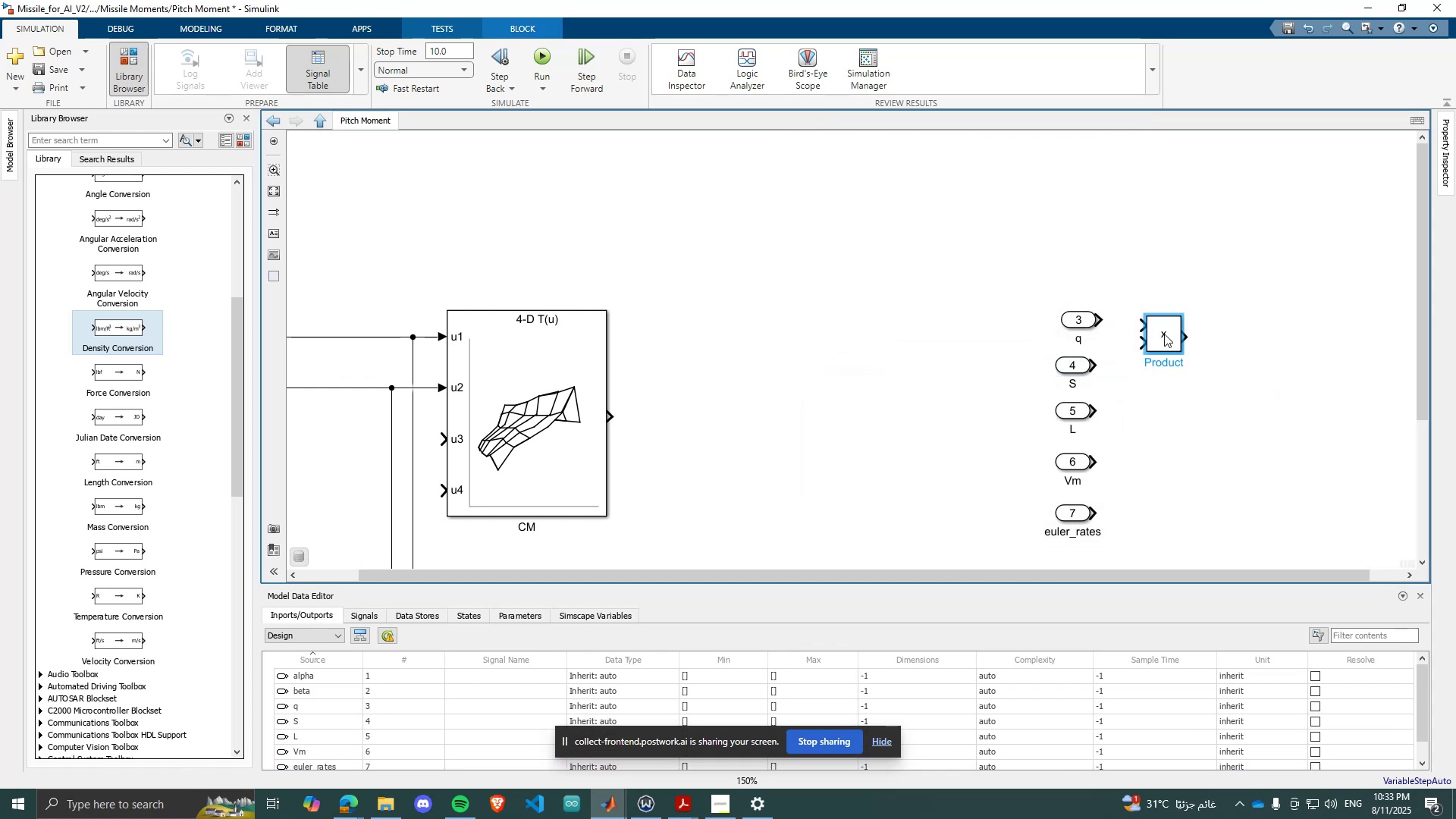 
double_click([1164, 333])
 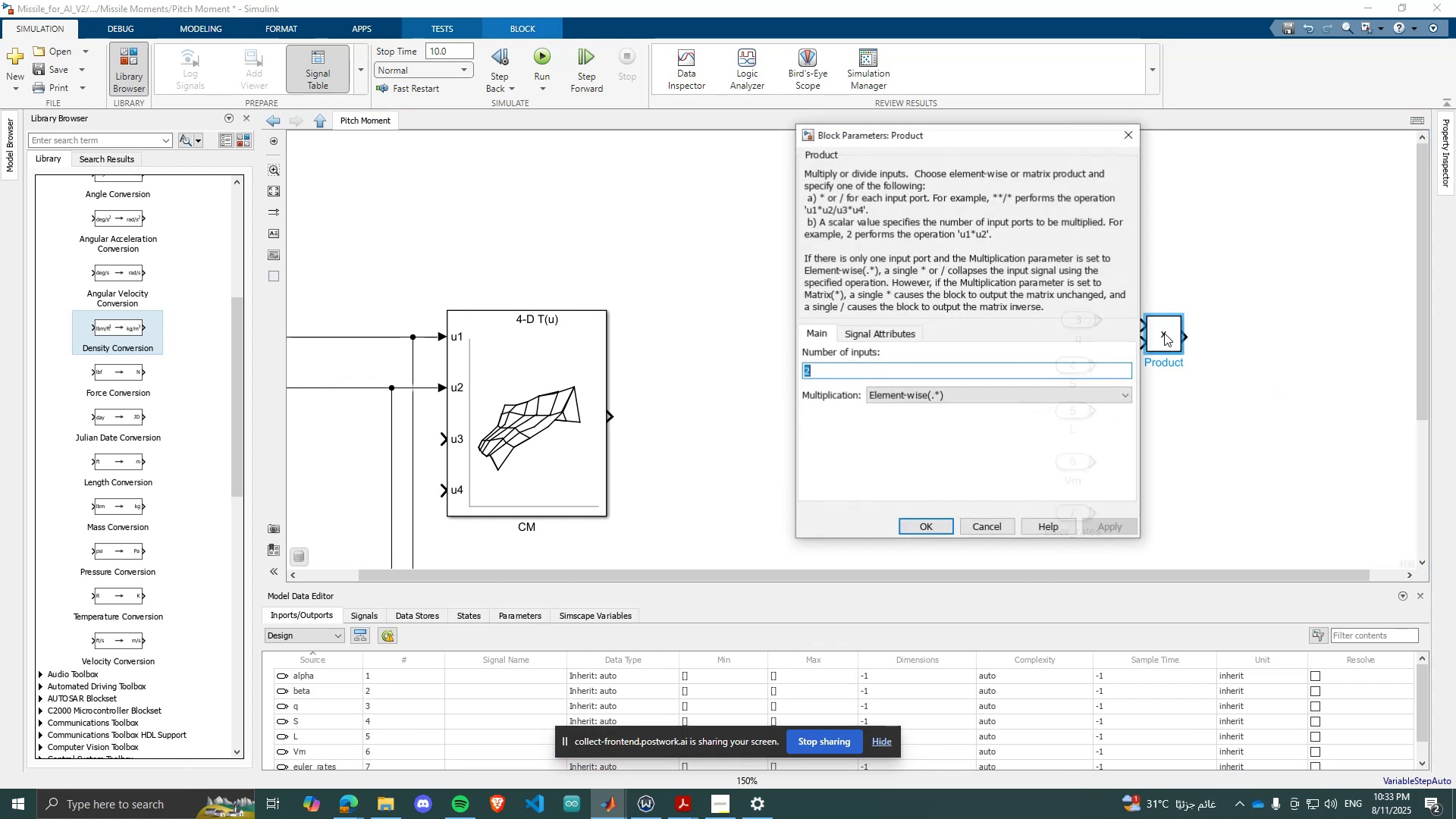 
key(3)
 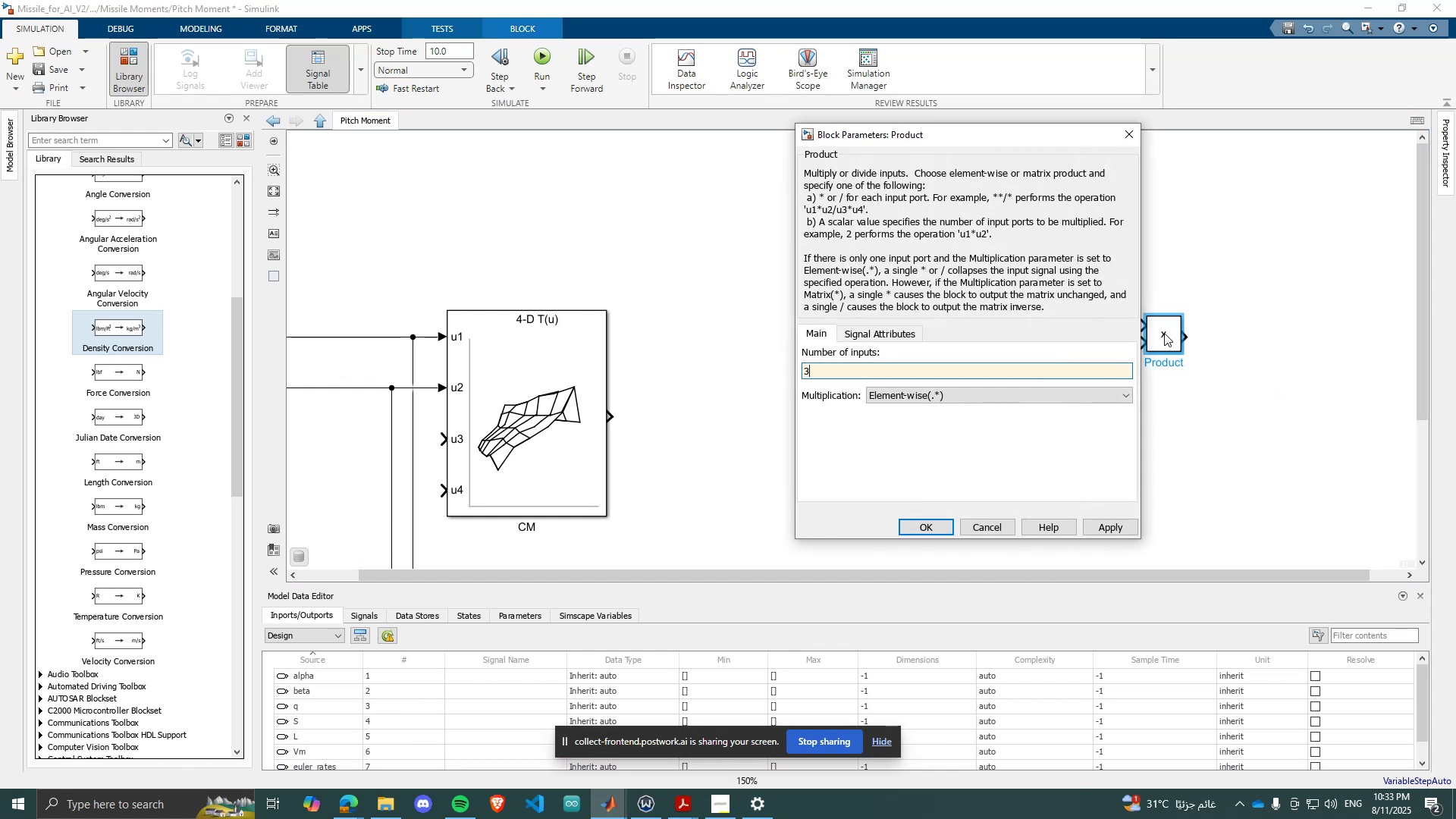 
key(Enter)
 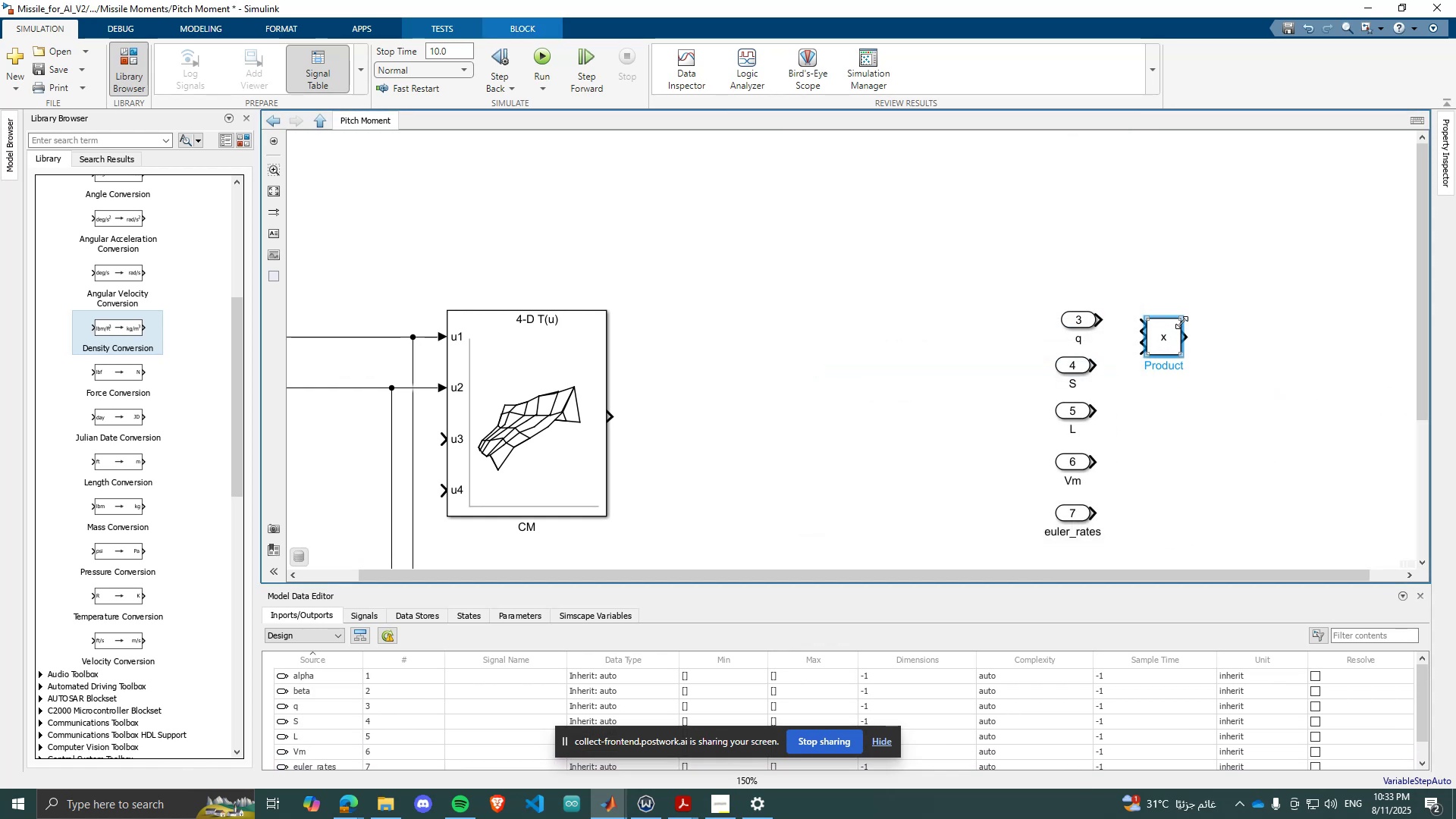 
left_click_drag(start_coordinate=[1185, 317], to_coordinate=[1263, 218])
 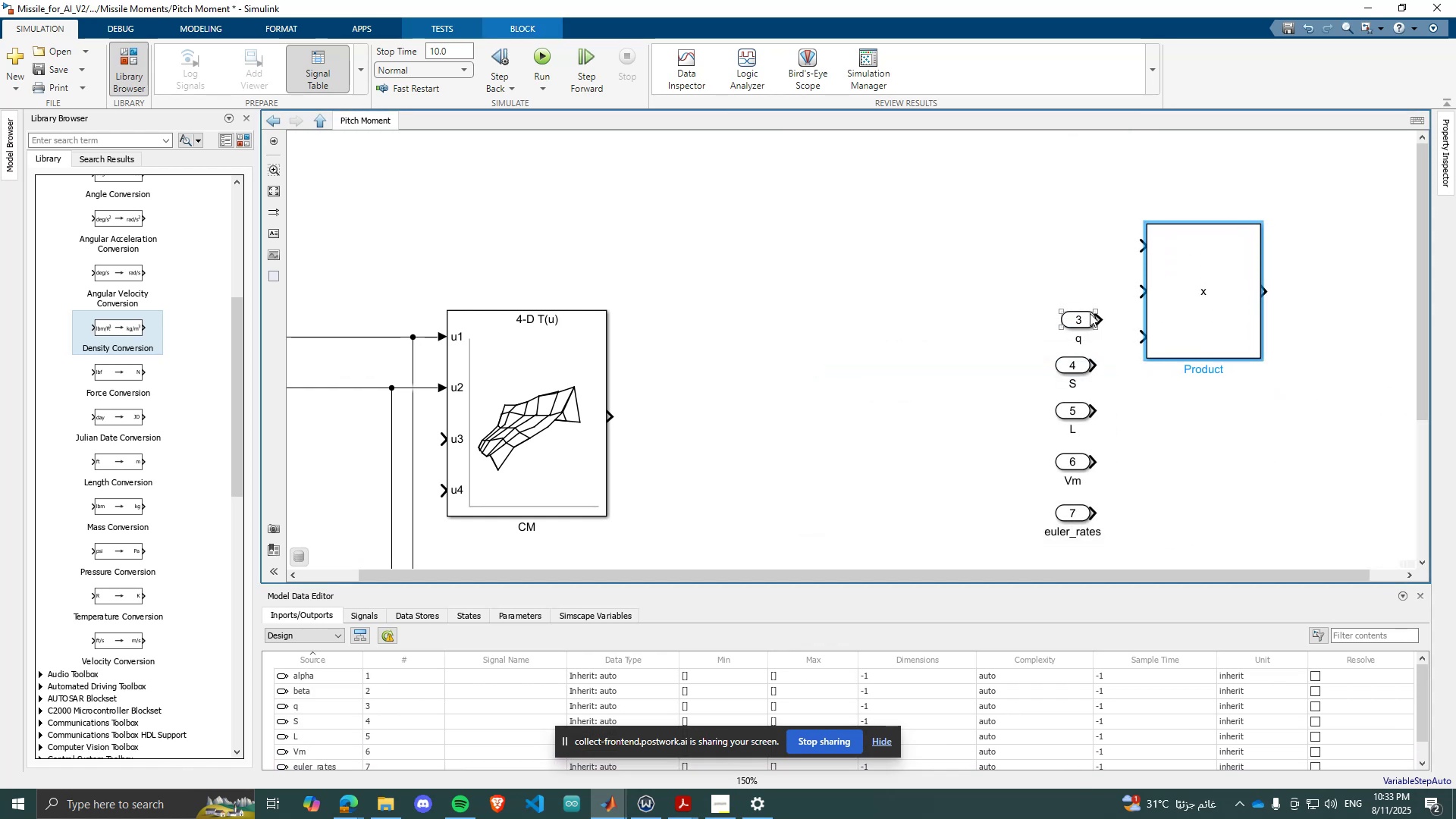 
left_click_drag(start_coordinate=[1090, 313], to_coordinate=[1087, 241])
 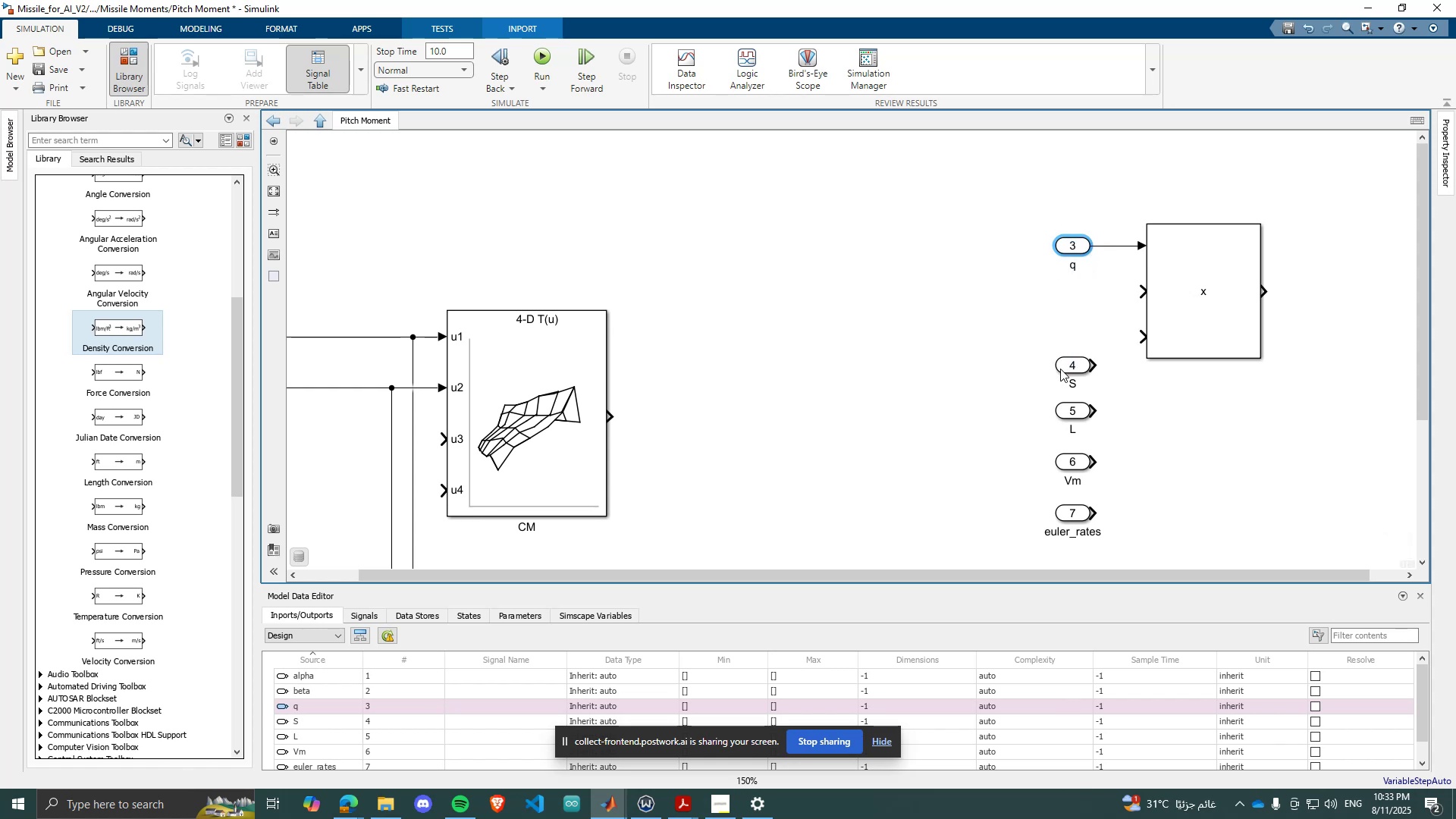 
left_click_drag(start_coordinate=[1062, 369], to_coordinate=[1067, 286])
 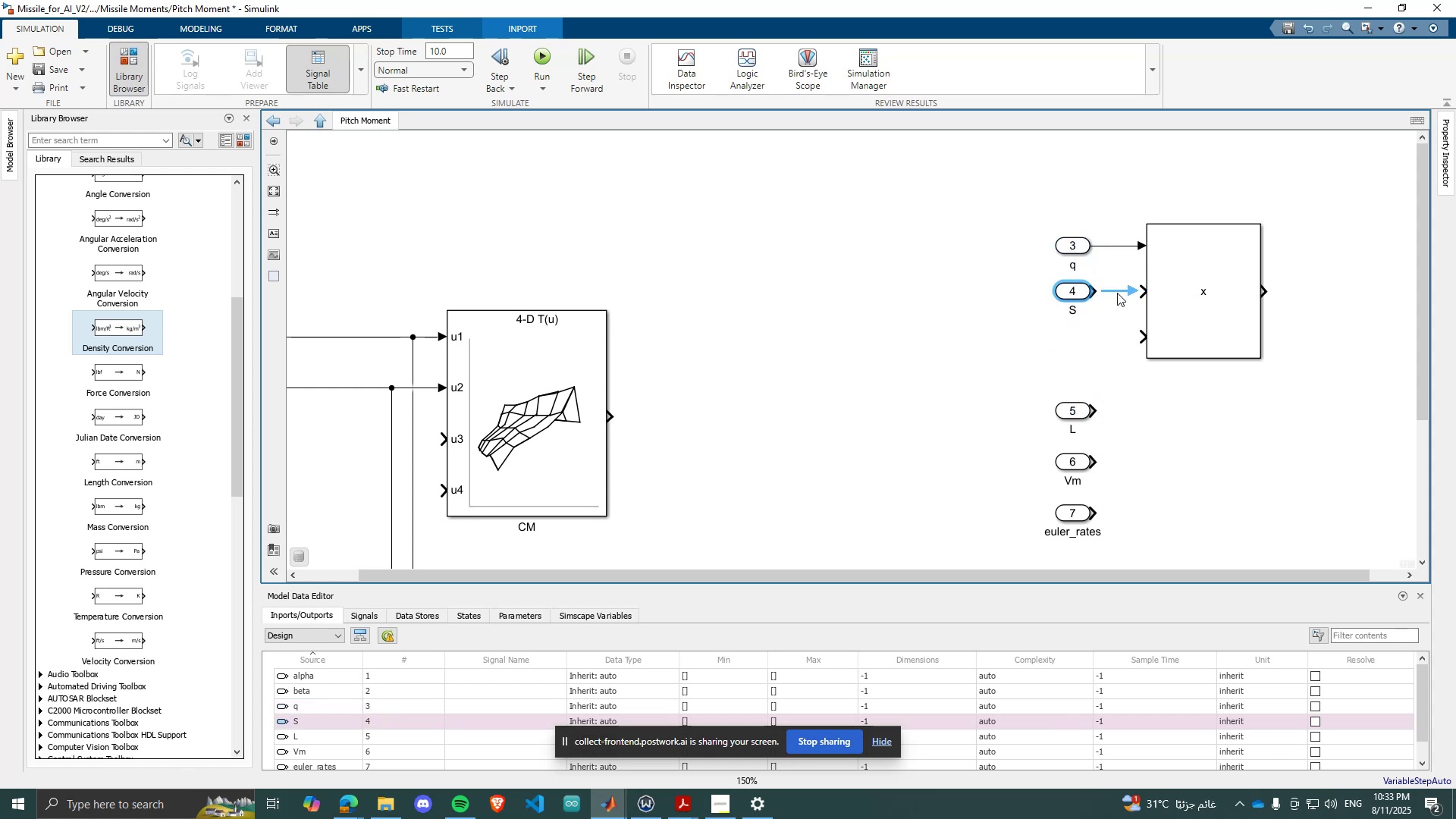 
left_click([1117, 293])
 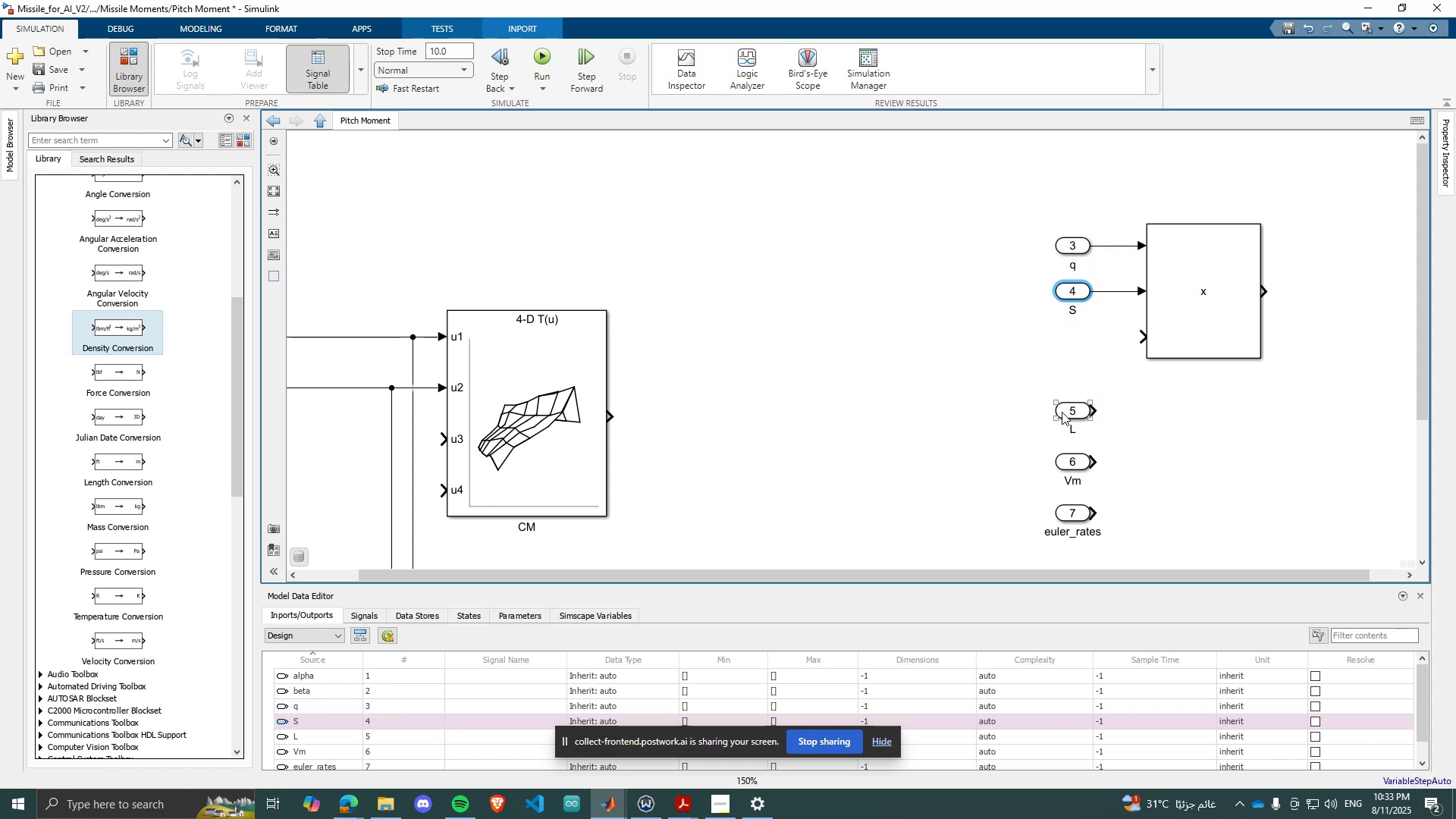 
left_click_drag(start_coordinate=[1063, 411], to_coordinate=[1066, 333])
 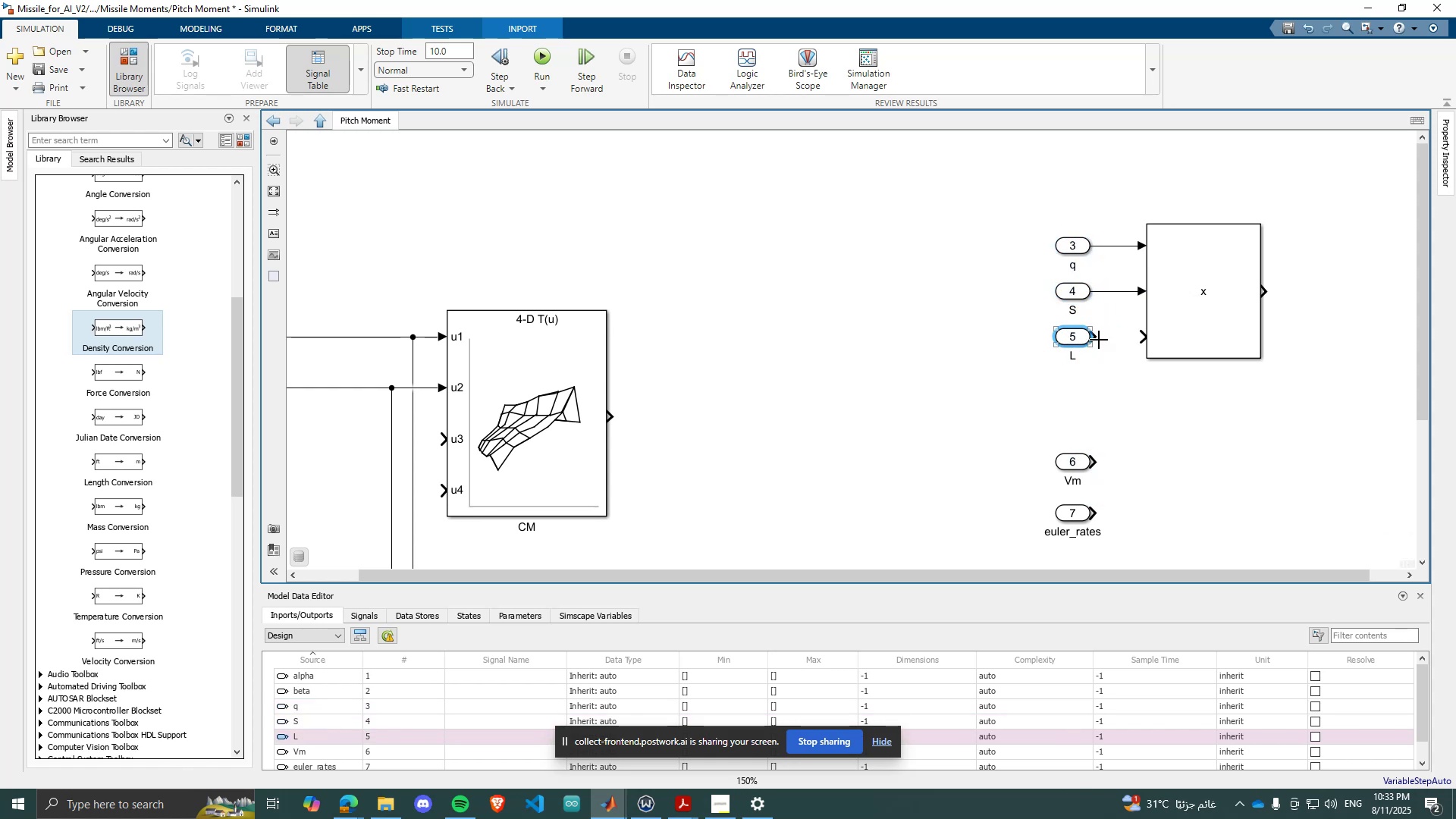 
left_click_drag(start_coordinate=[1097, 340], to_coordinate=[1146, 337])
 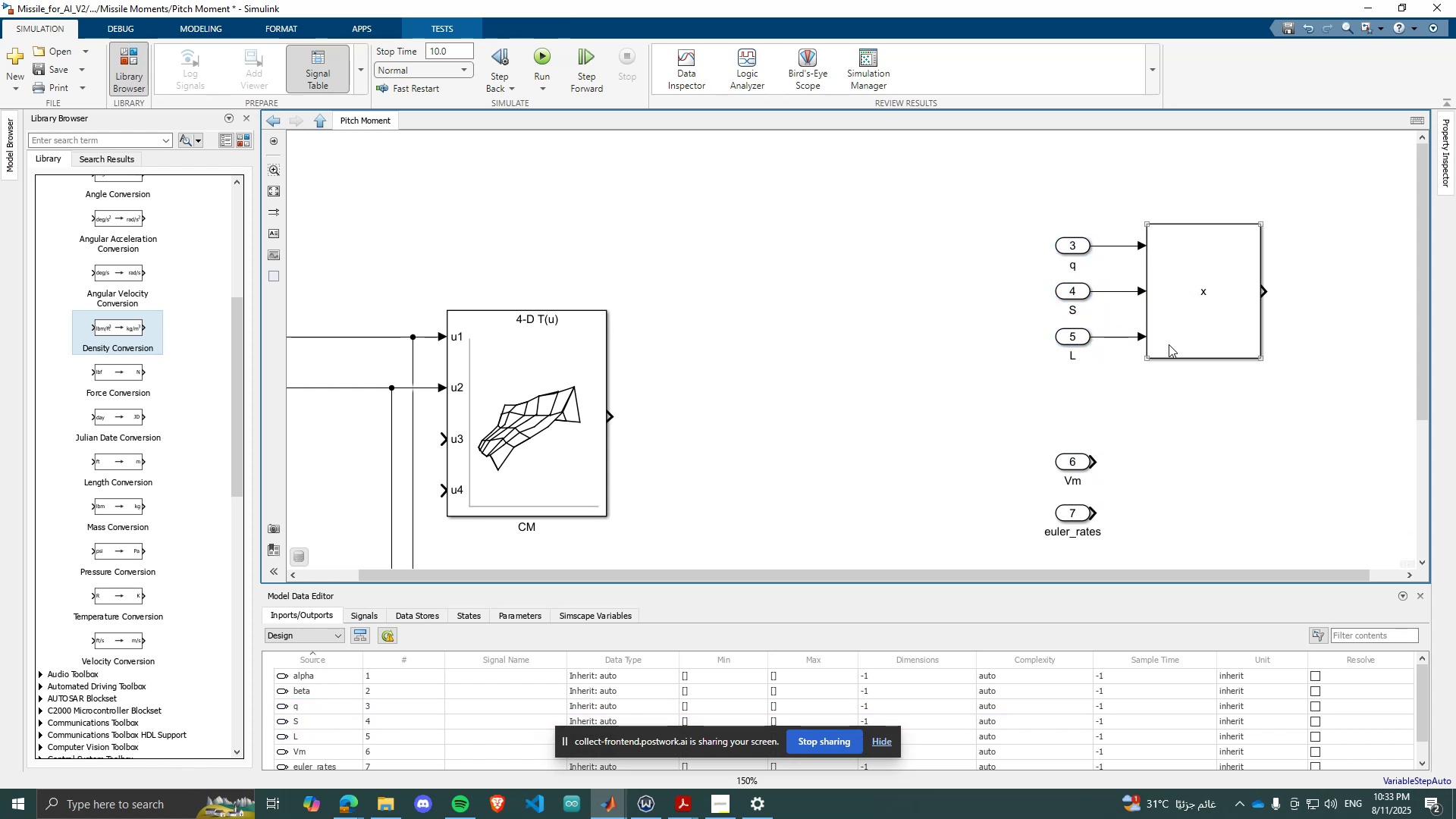 
left_click([1170, 344])
 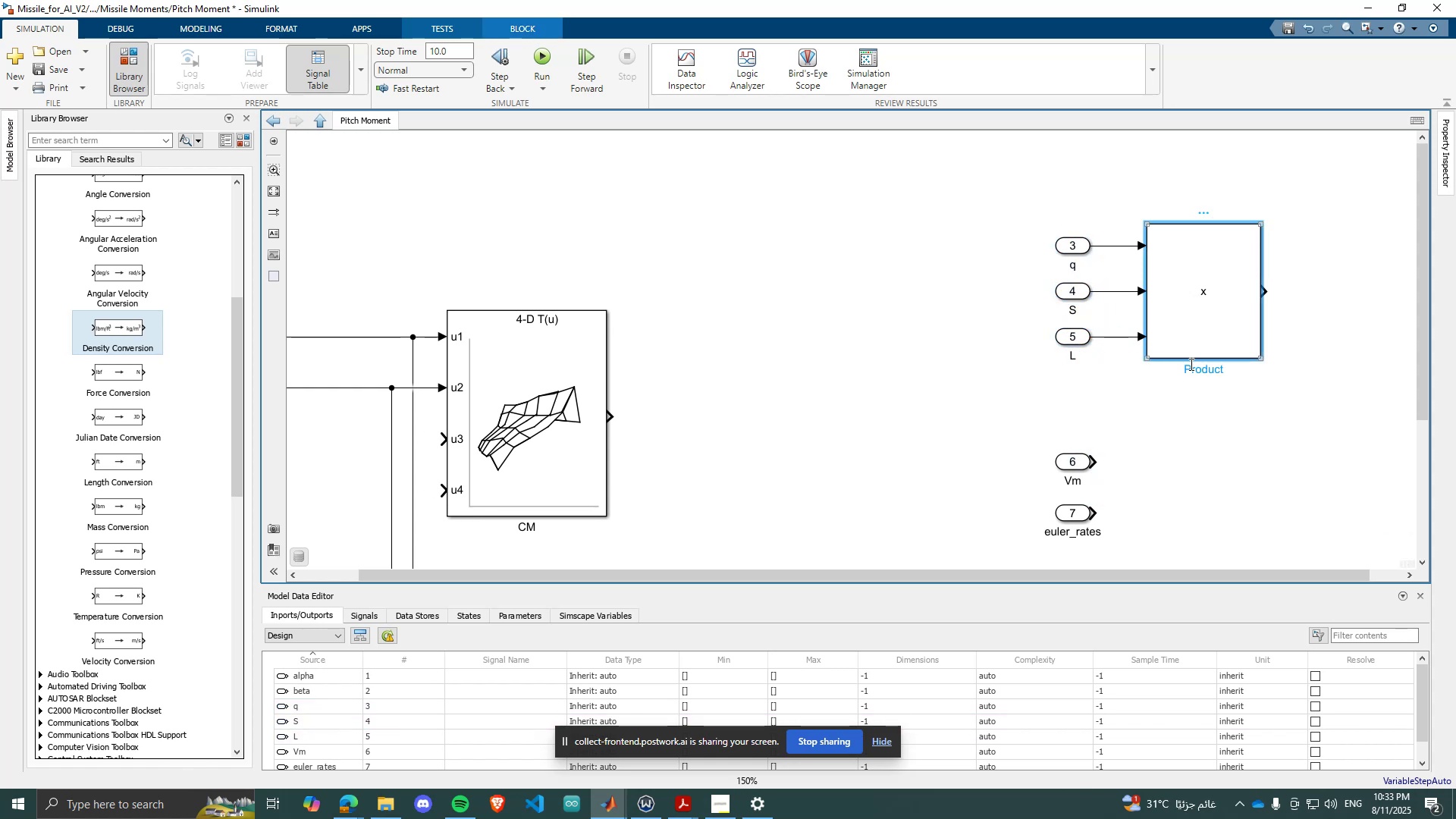 
double_click([1190, 364])
 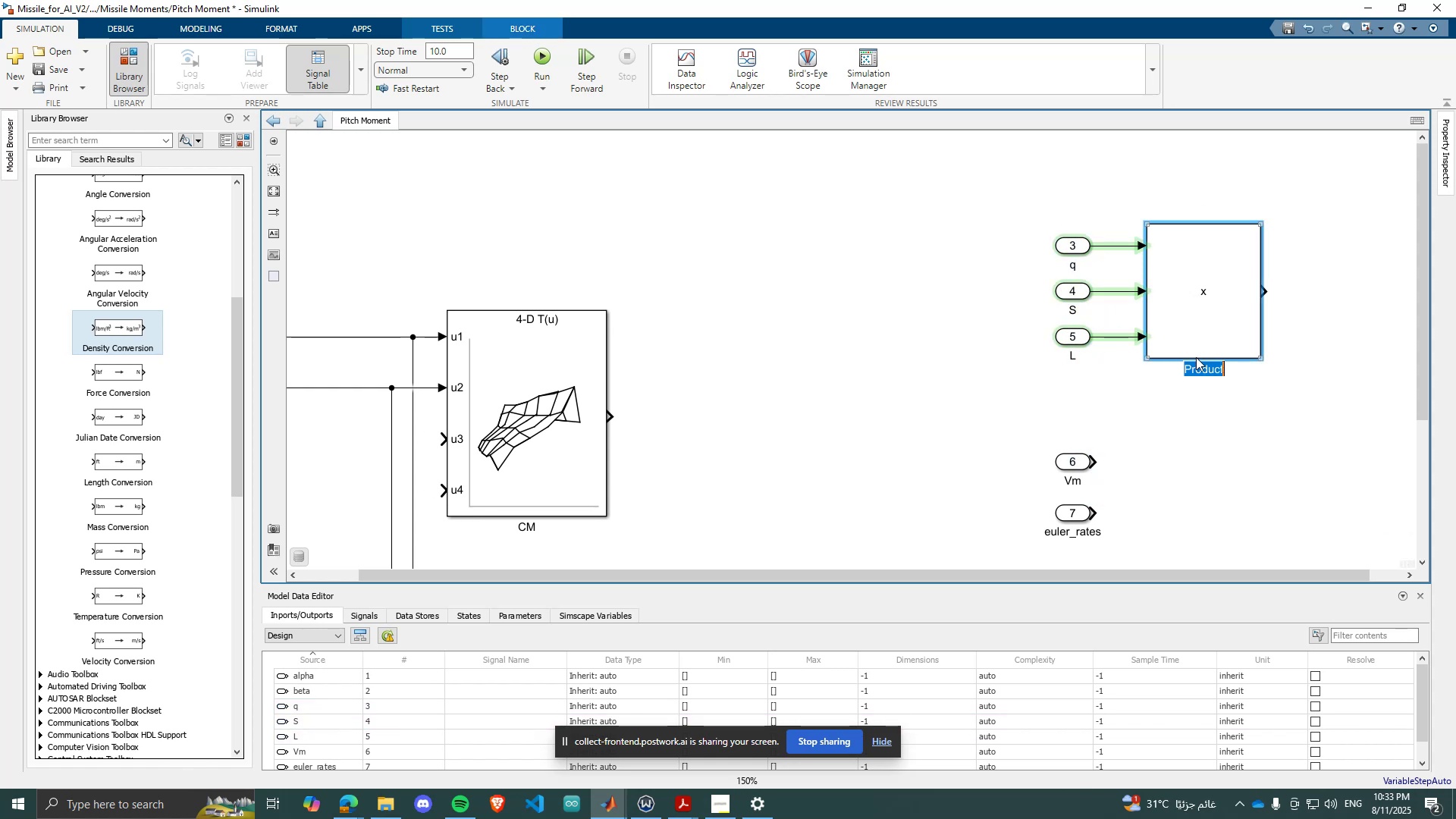 
type(QL)
key(Backspace)
key(Backspace)
type(qsl)
 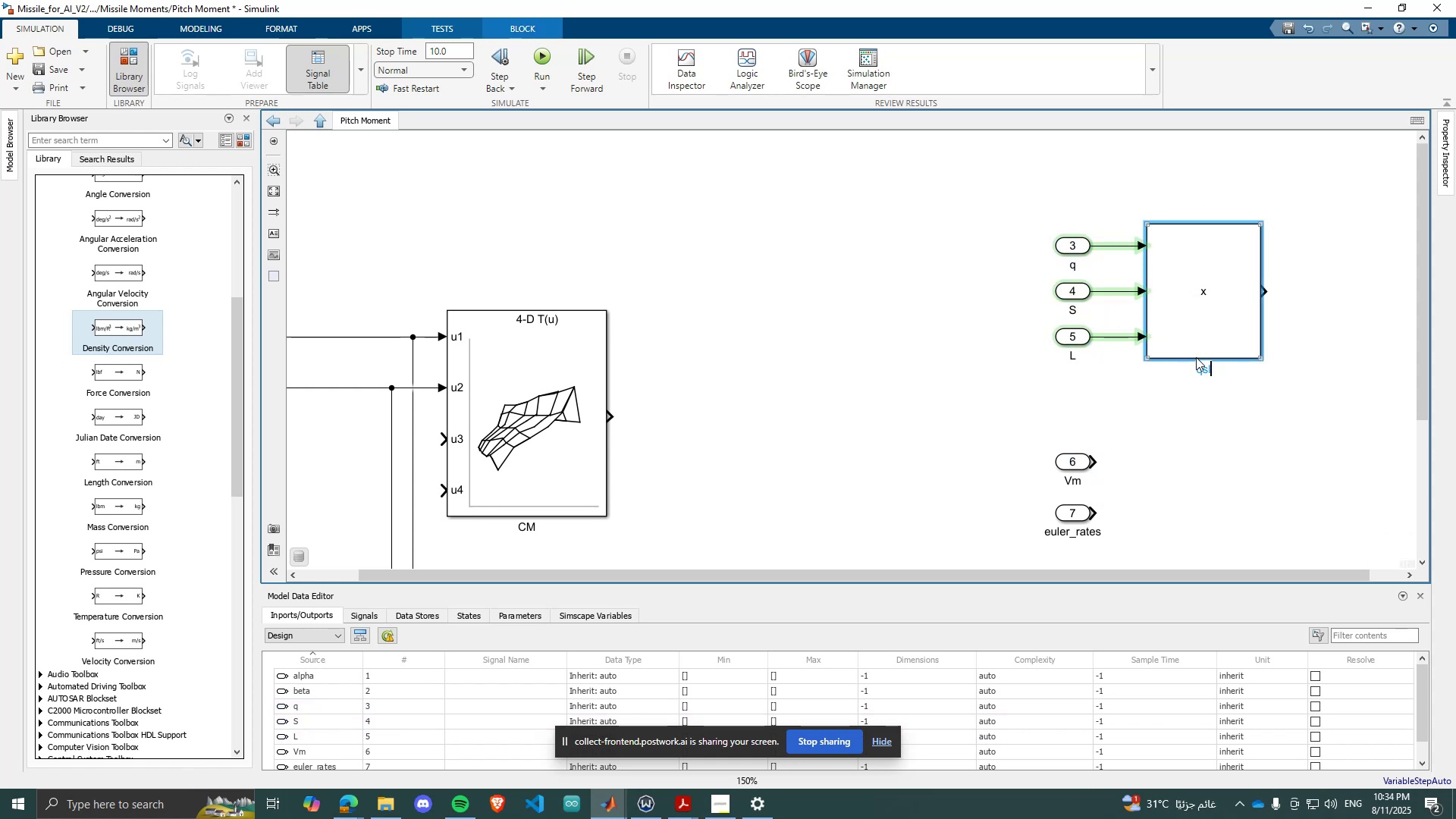 
key(Enter)
 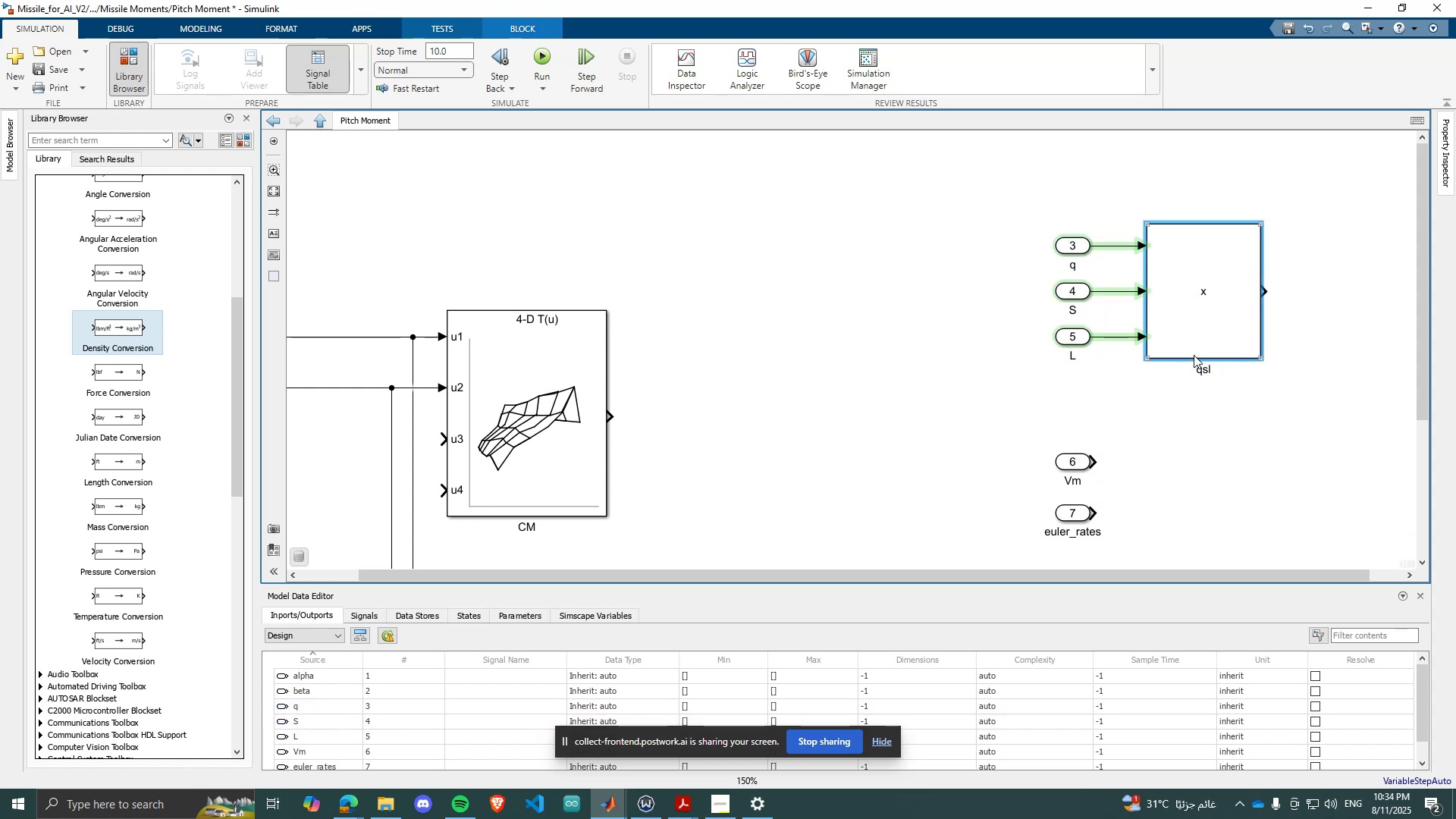 
scroll: coordinate [579, 363], scroll_direction: down, amount: 3.0
 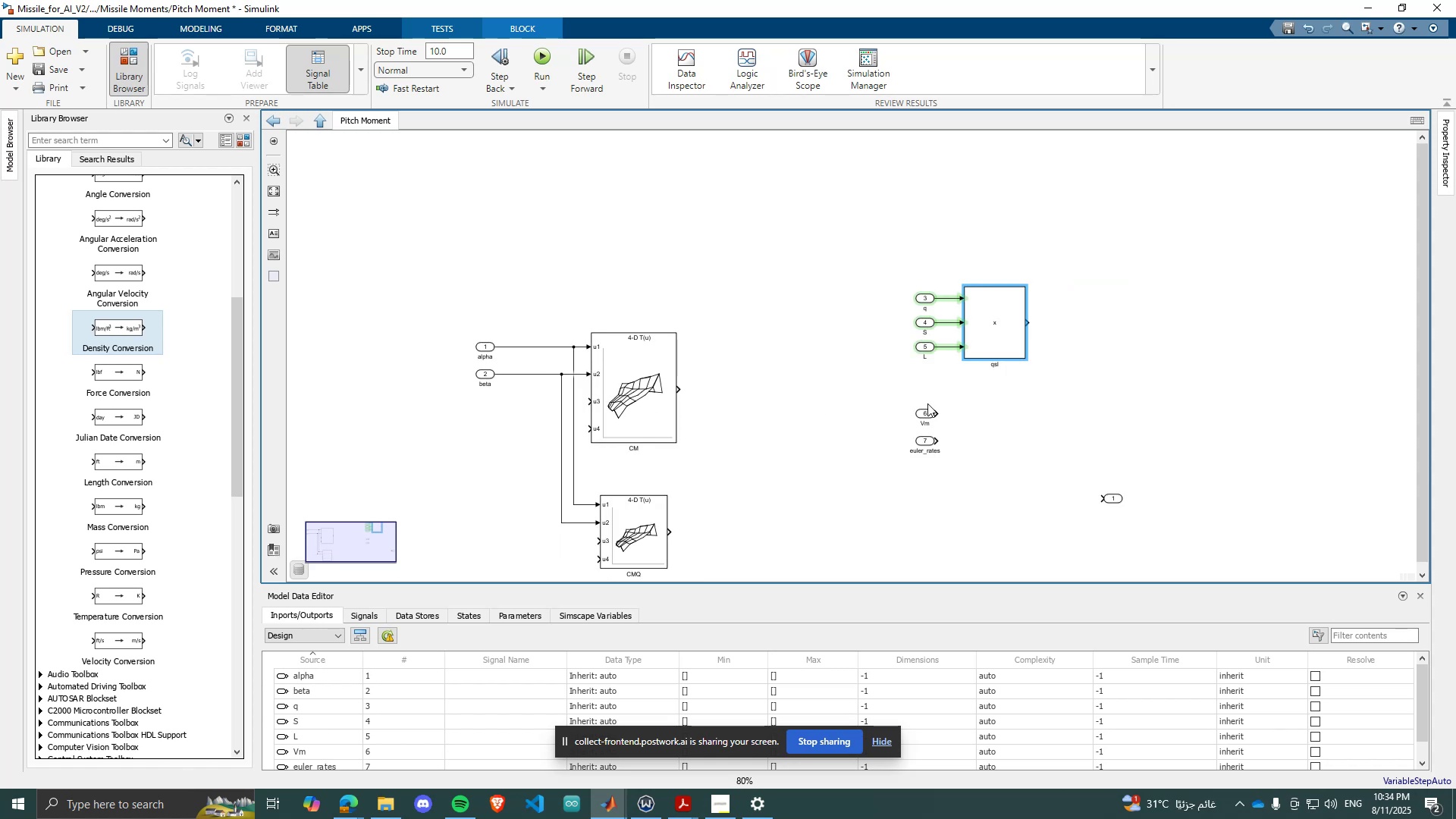 
scroll: coordinate [921, 401], scroll_direction: up, amount: 1.0
 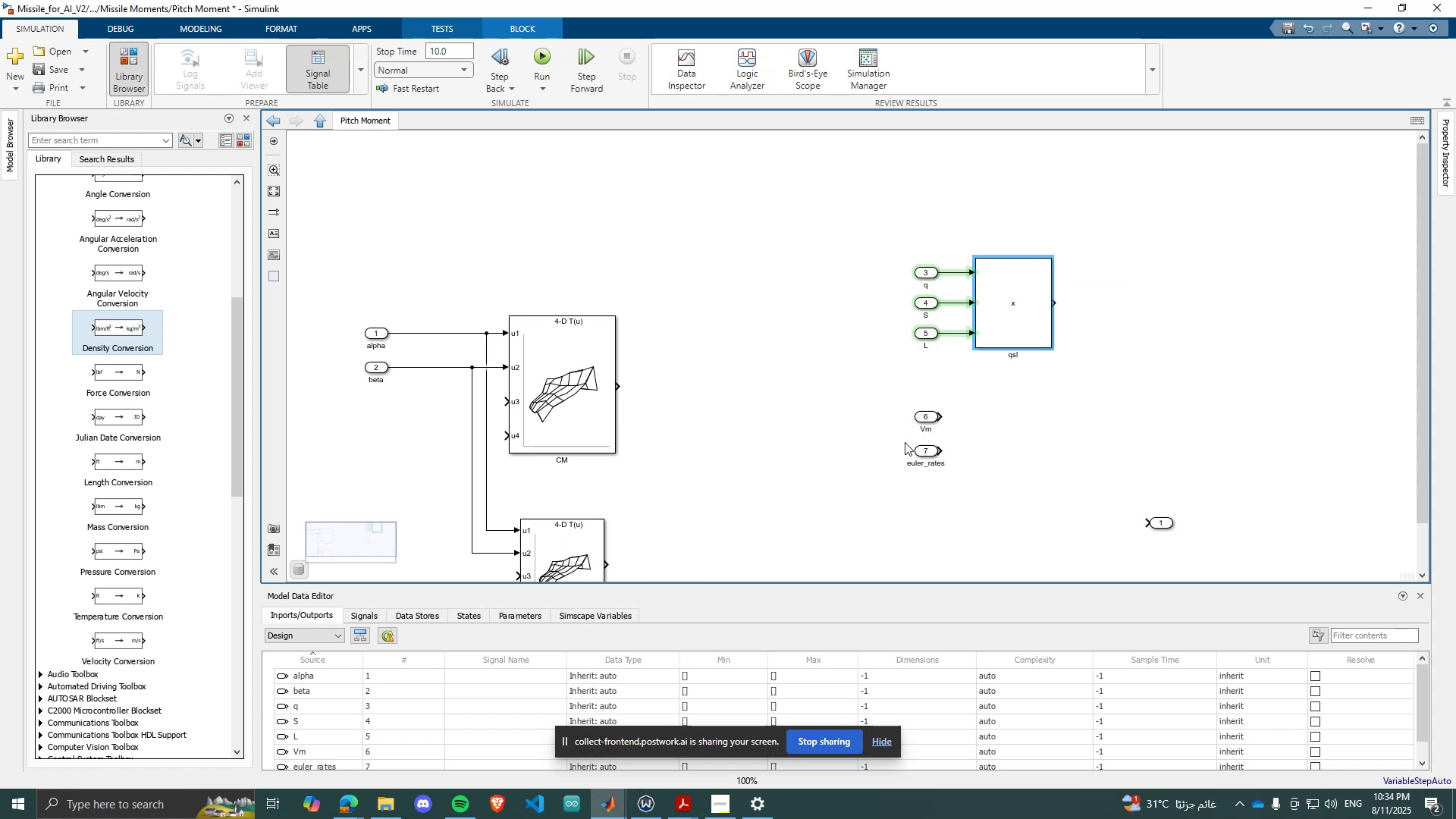 
scroll: coordinate [805, 350], scroll_direction: down, amount: 1.0
 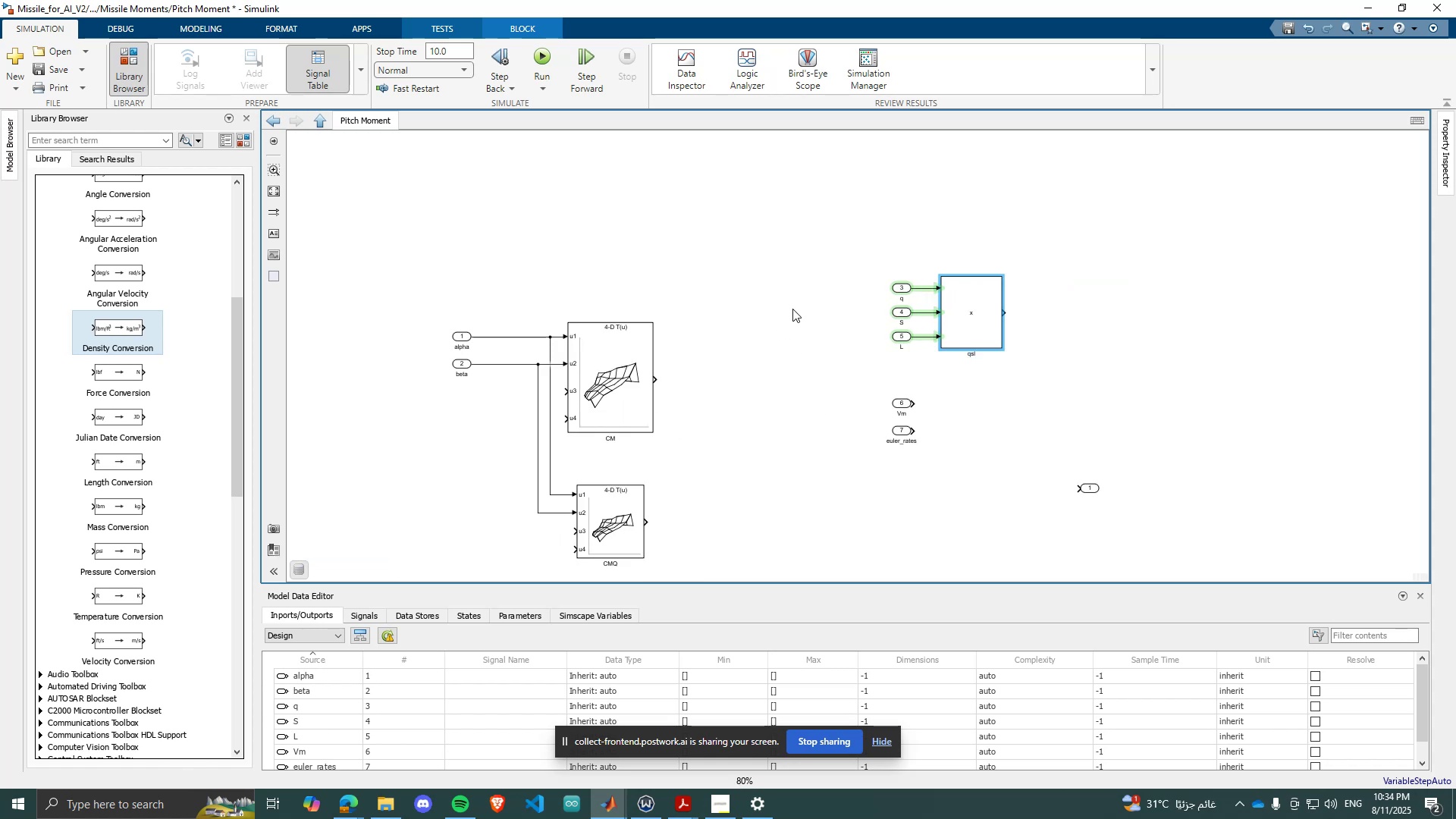 
wait(7.39)
 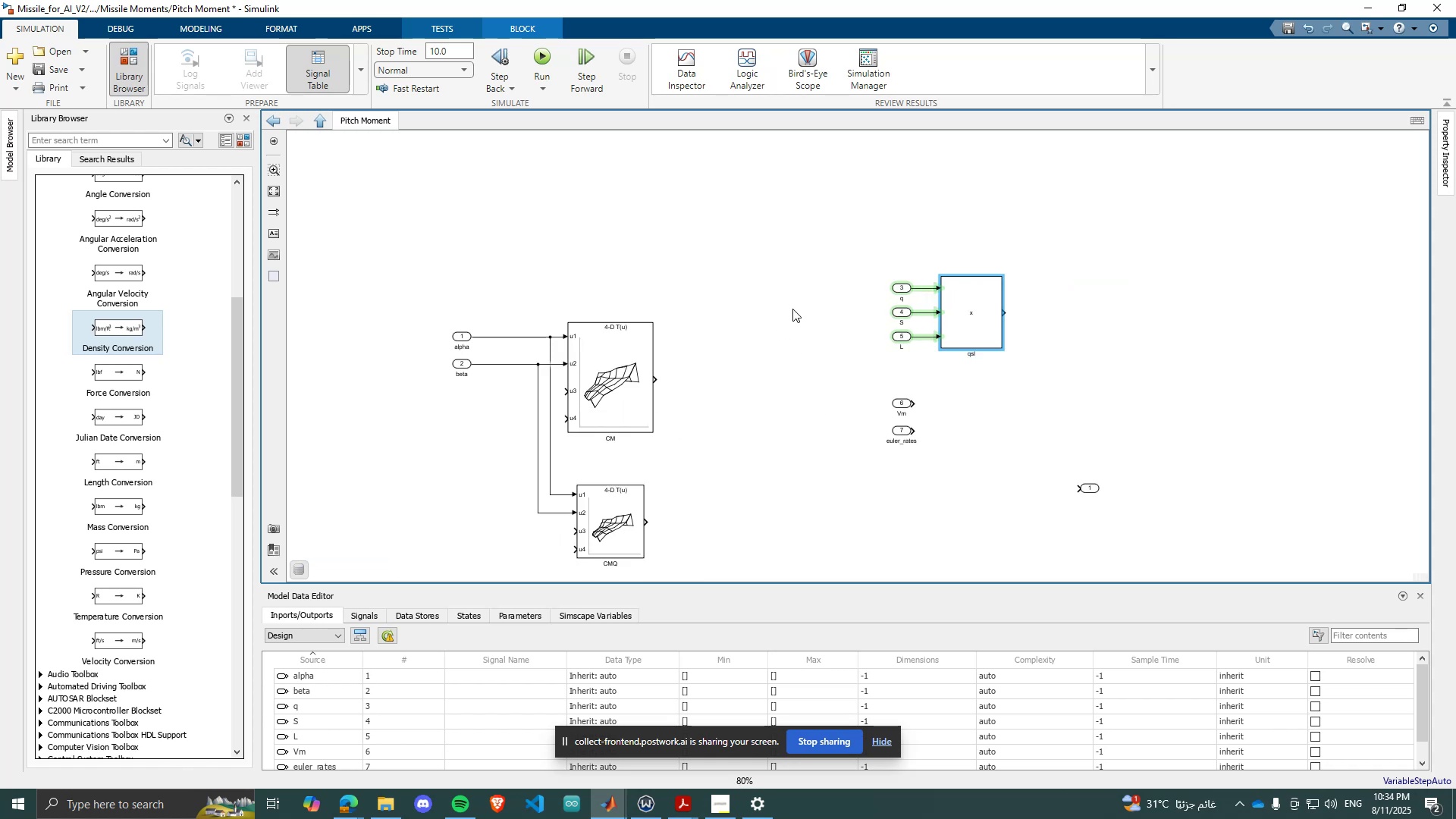 
double_click([1017, 400])
 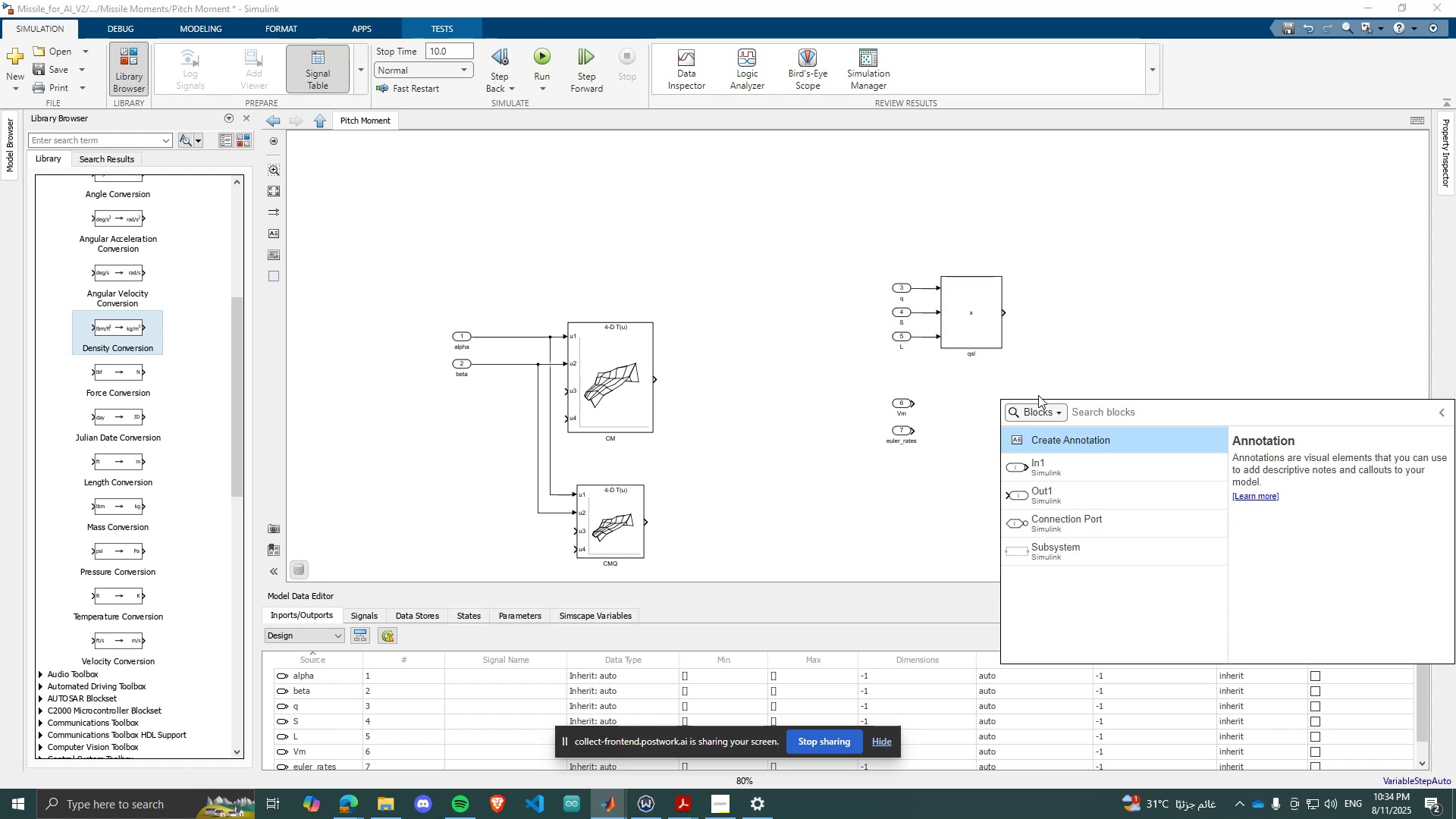 
type(prod)
 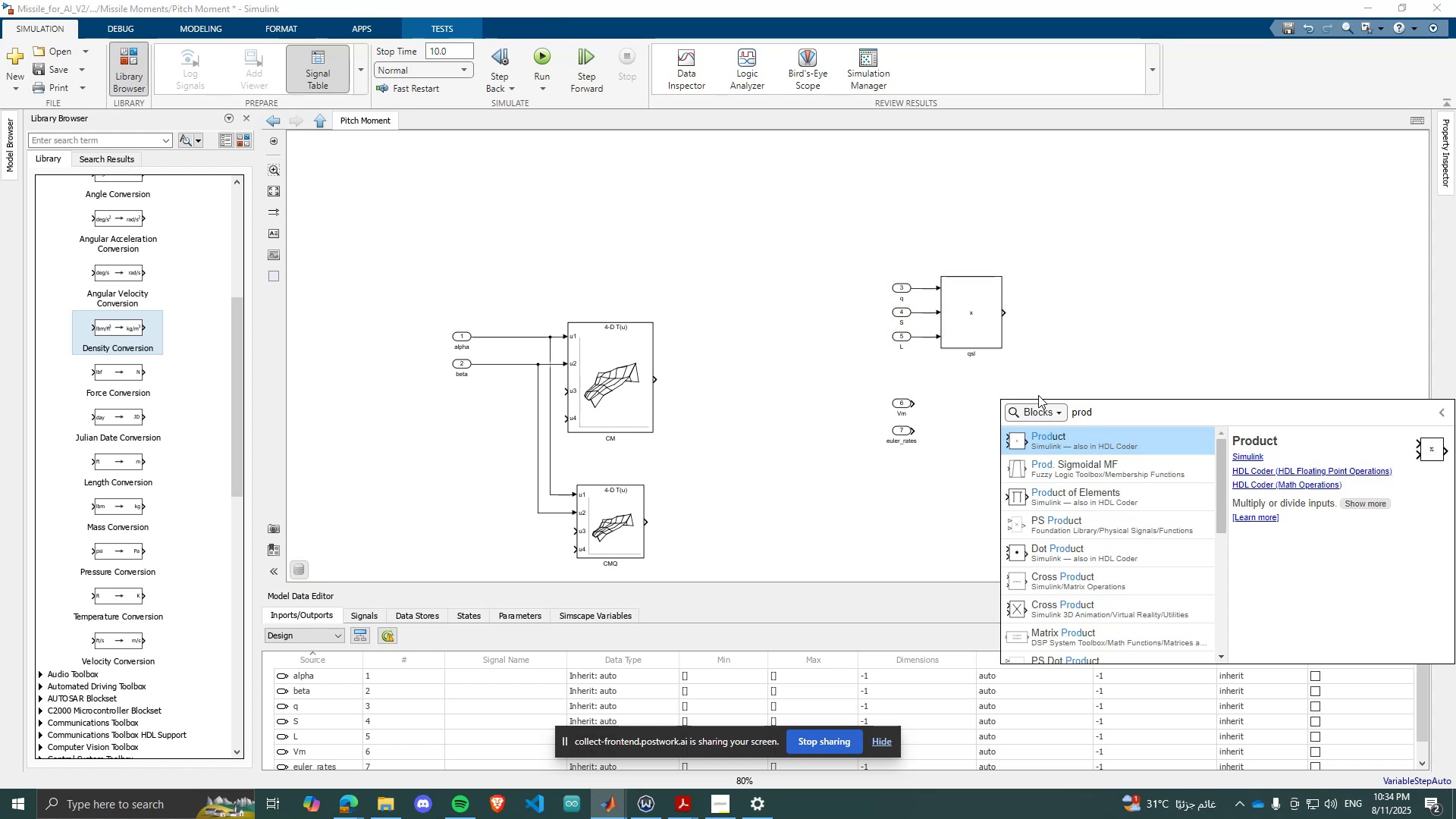 
key(Enter)
 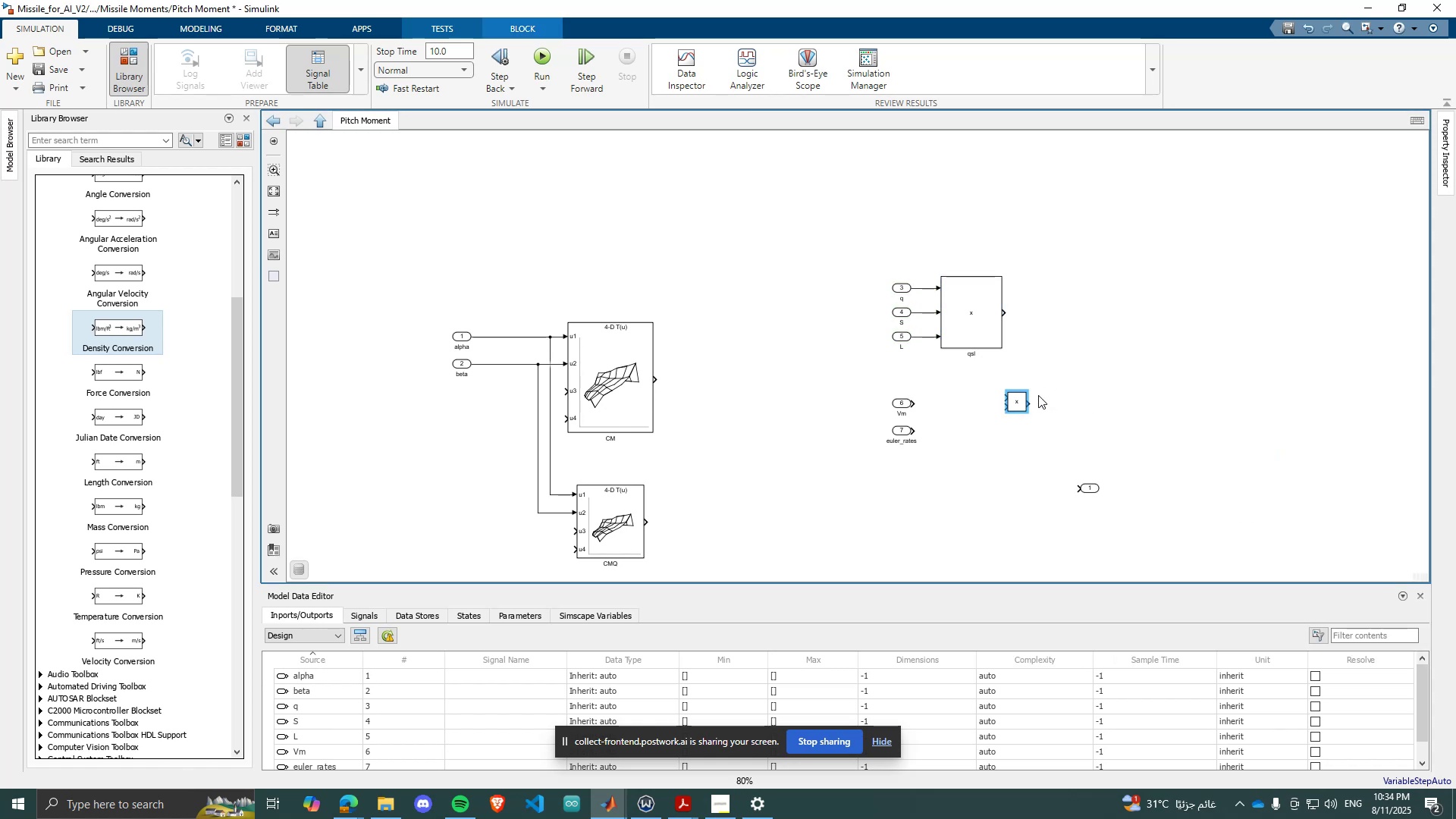 
scroll: coordinate [1038, 395], scroll_direction: up, amount: 3.0
 